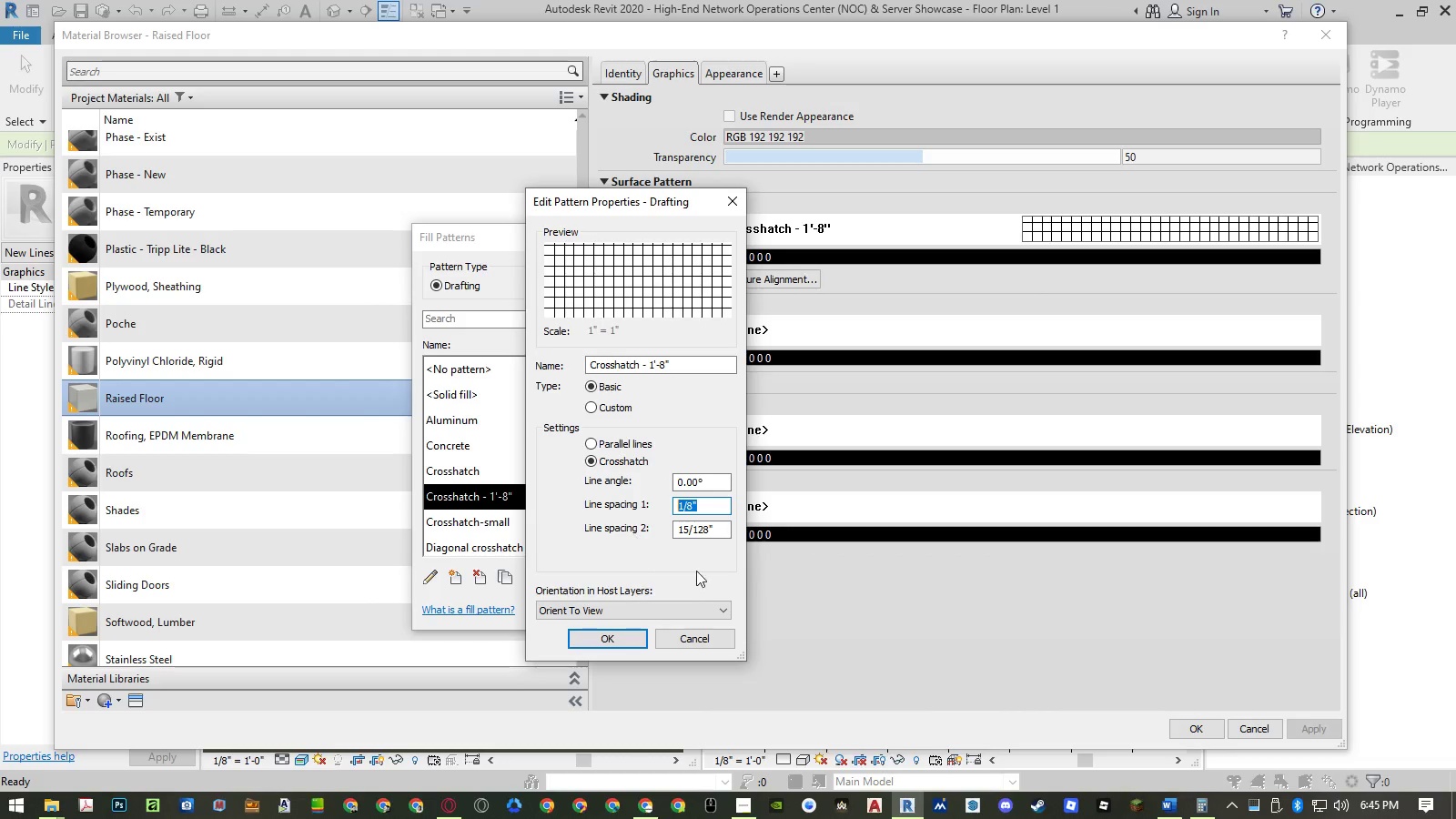 
key(Control+C)
 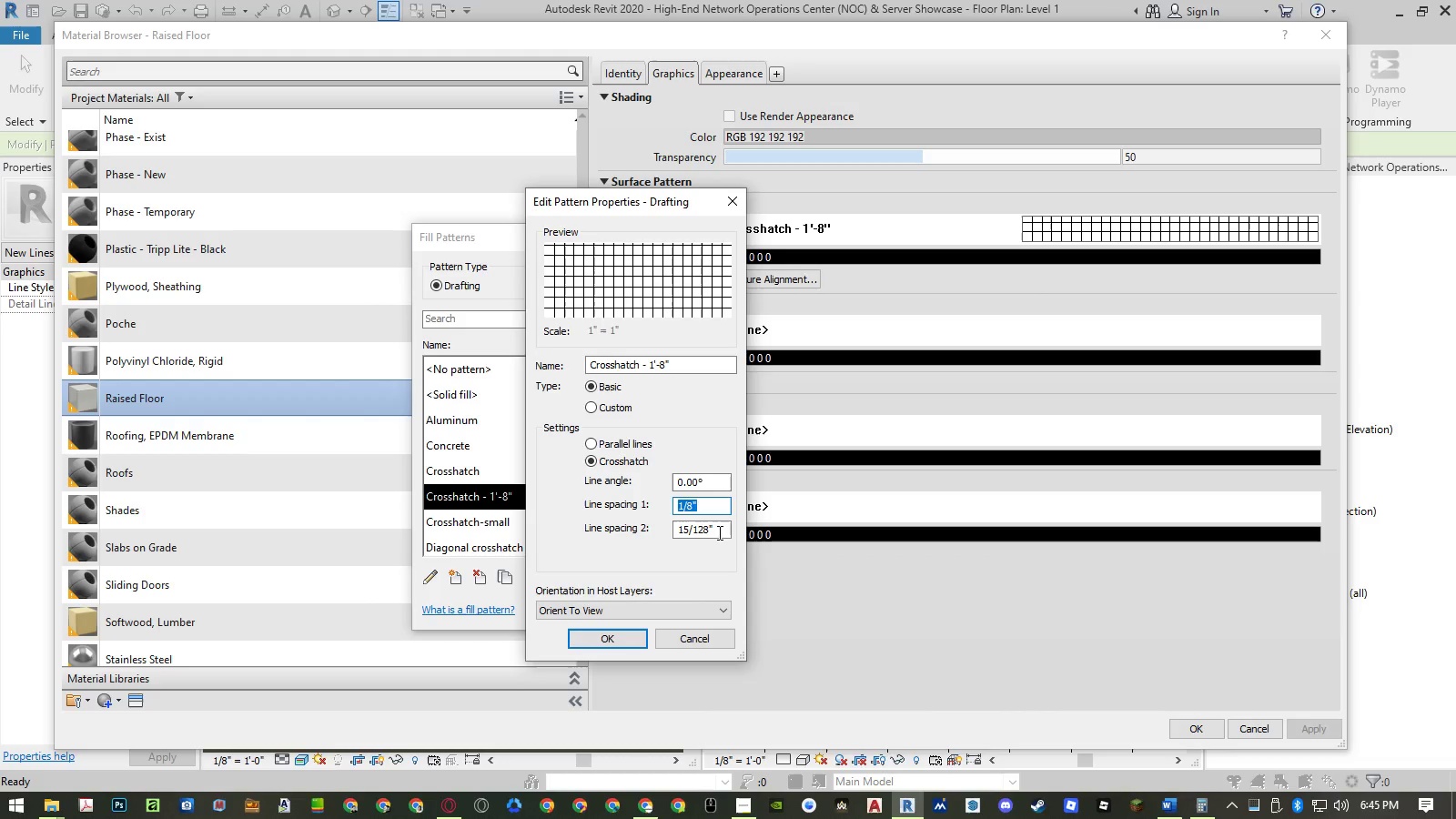 
left_click_drag(start_coordinate=[719, 530], to_coordinate=[660, 529])
 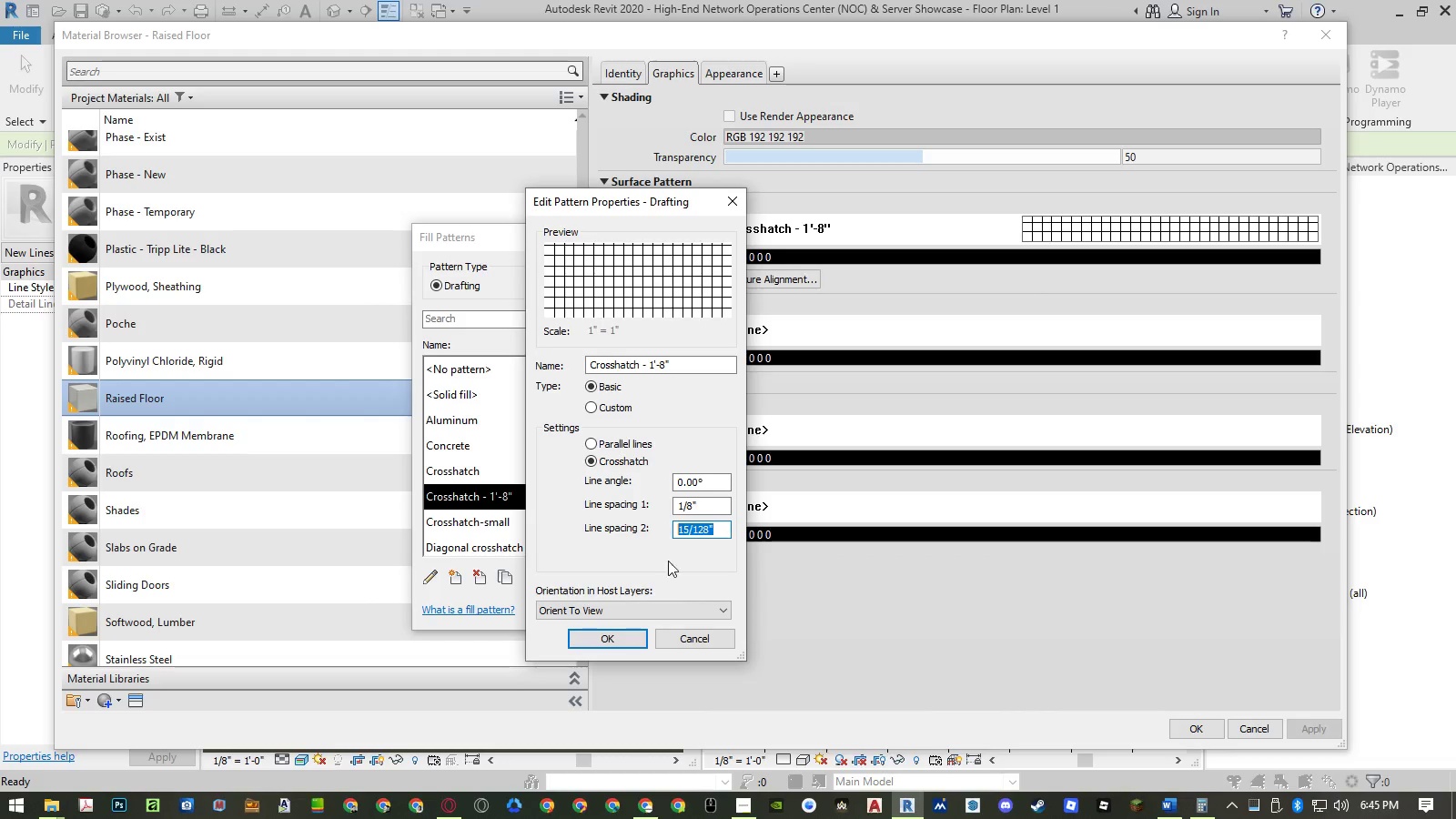 
key(Control+ControlLeft)
 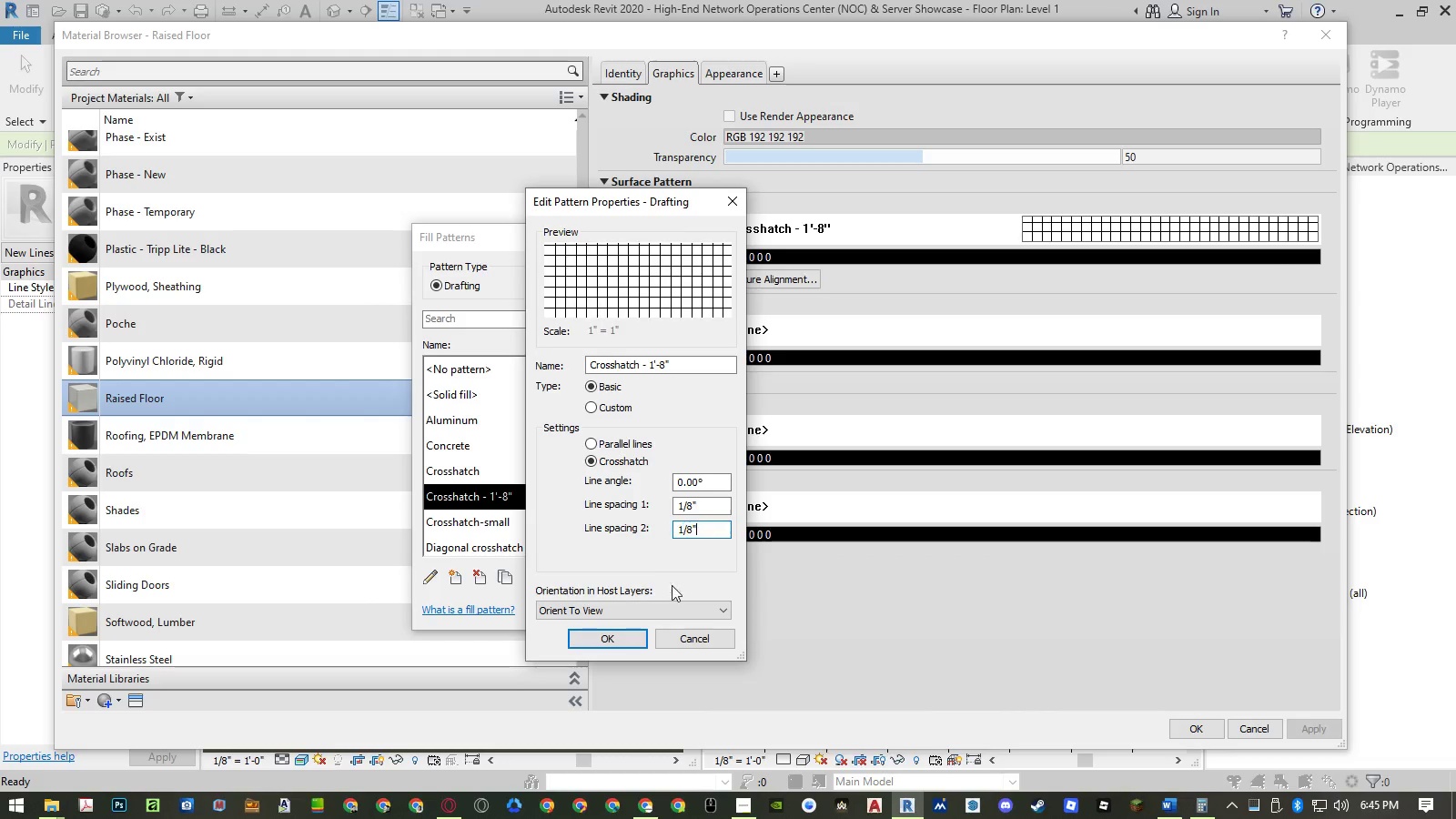 
key(Control+V)
 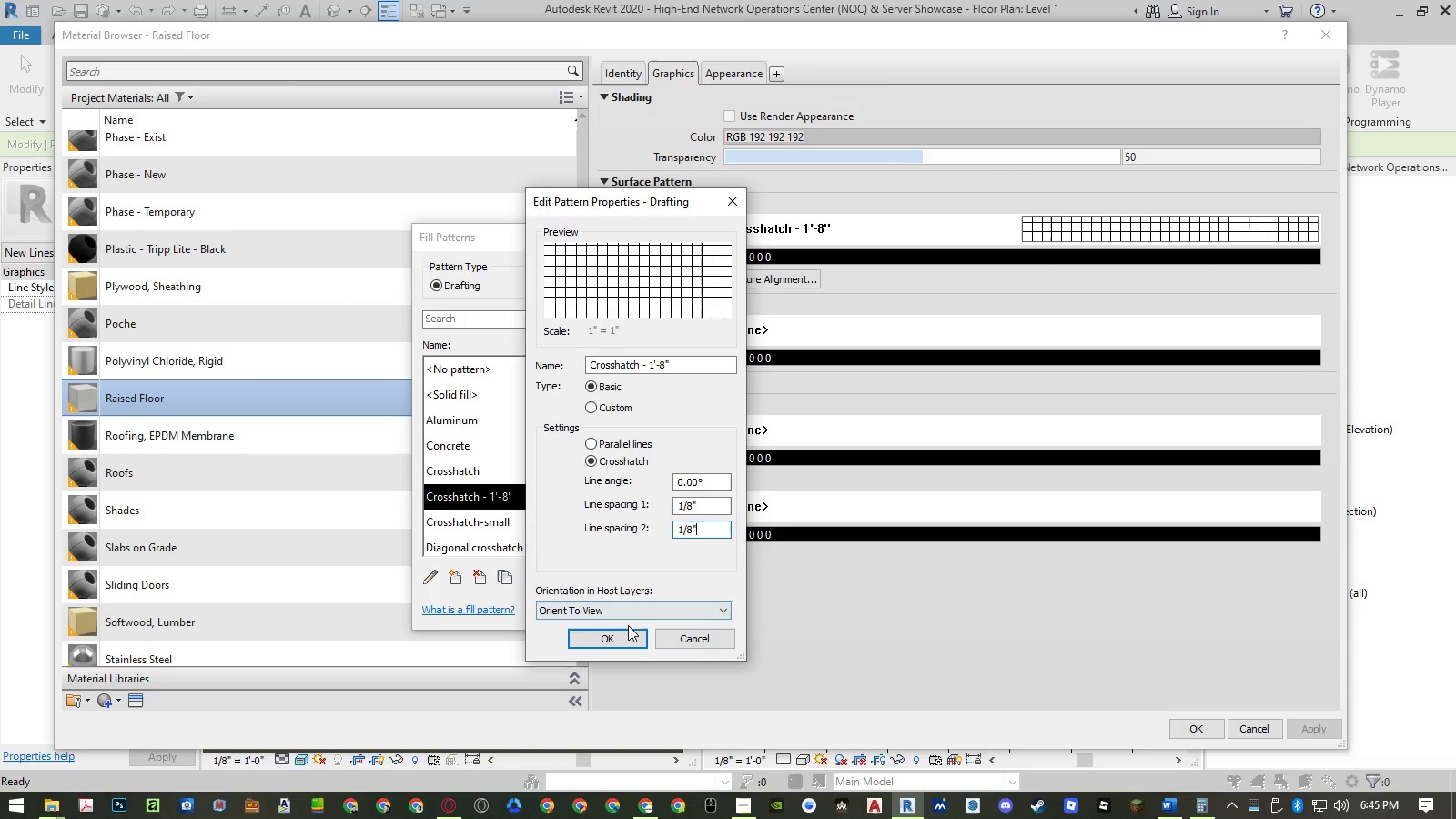 
left_click([618, 637])
 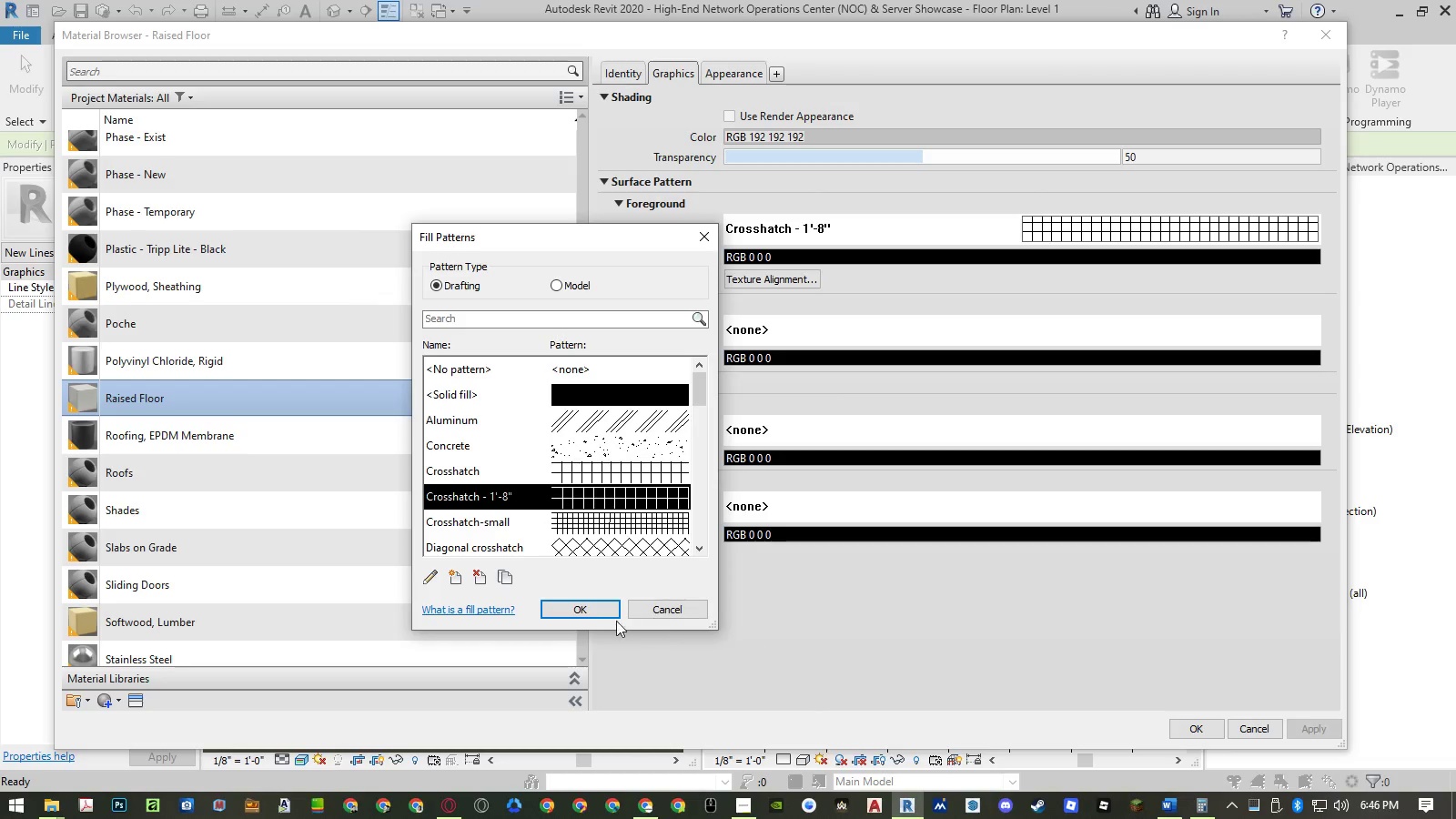 
left_click([595, 609])
 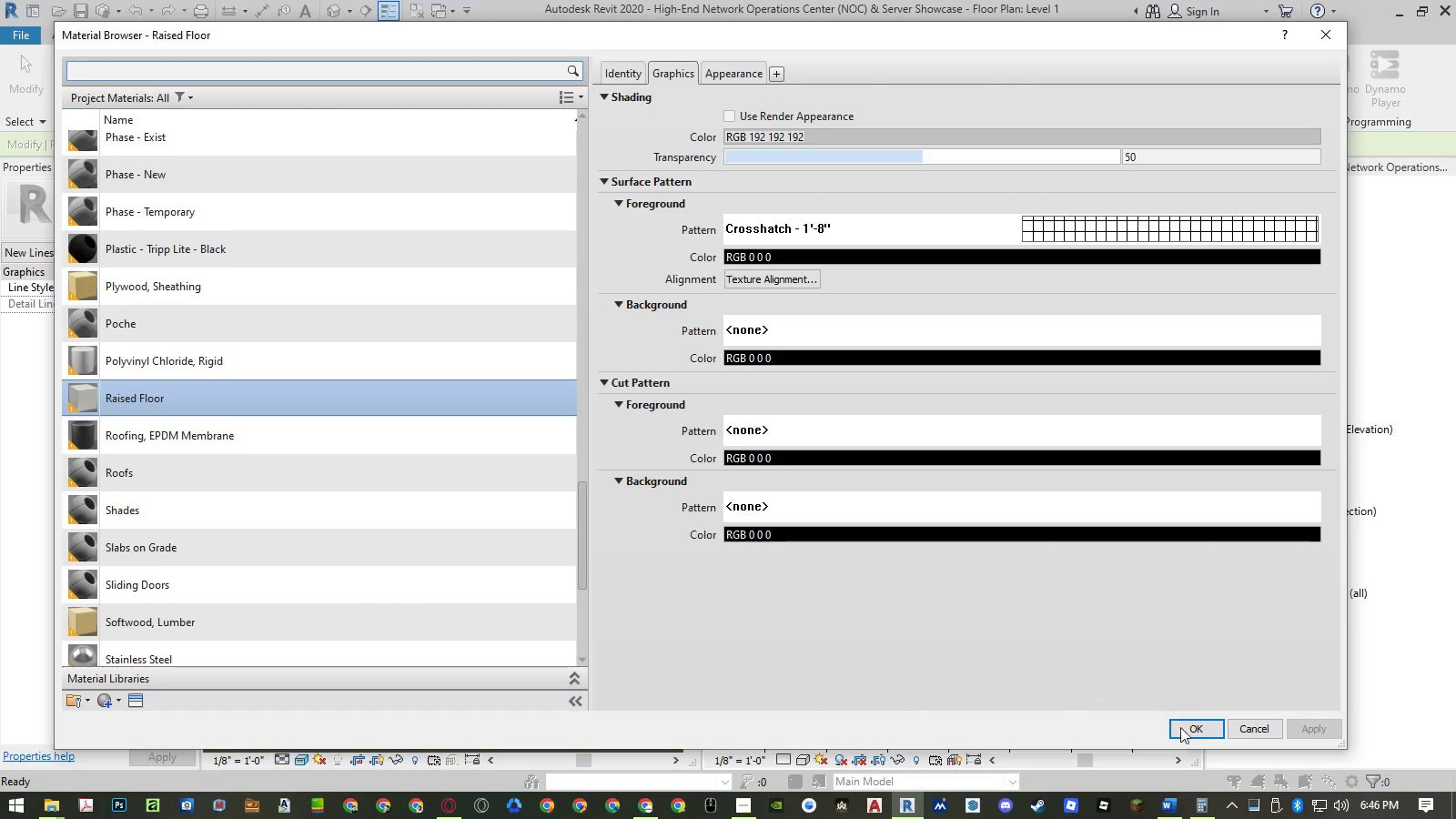 
left_click([1188, 731])
 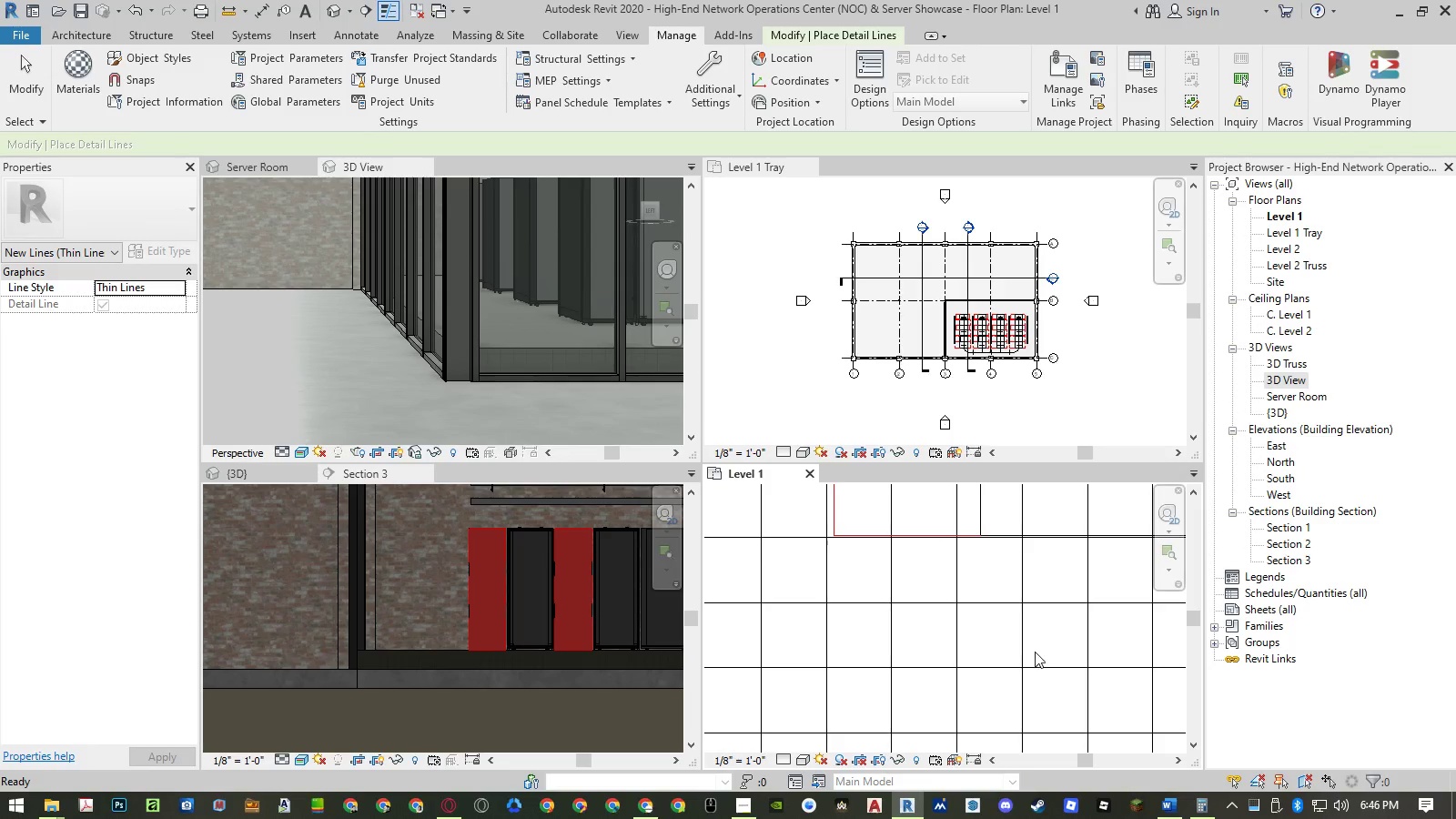 
scroll: coordinate [1035, 642], scroll_direction: down, amount: 3.0
 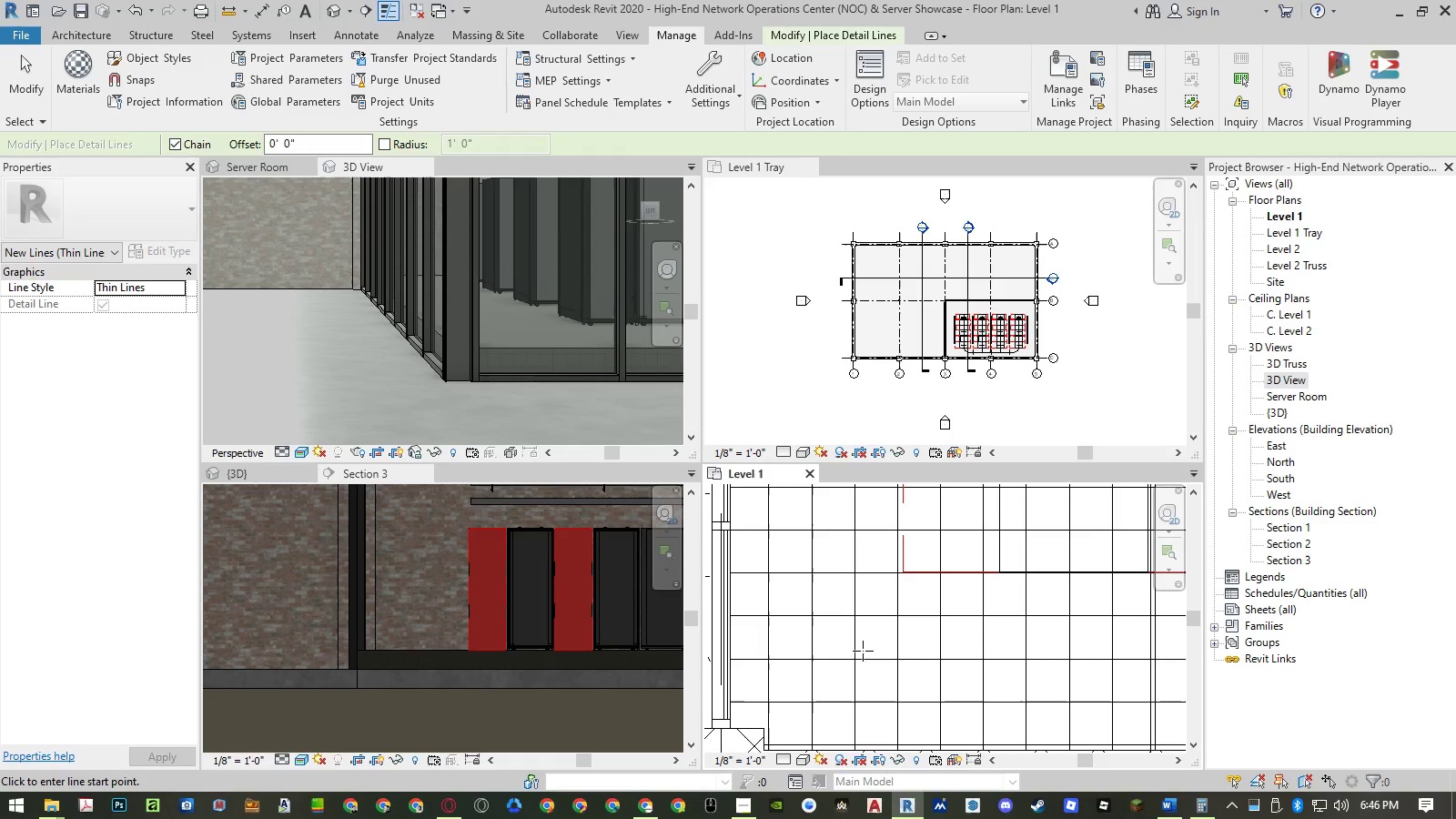 
left_click([854, 653])
 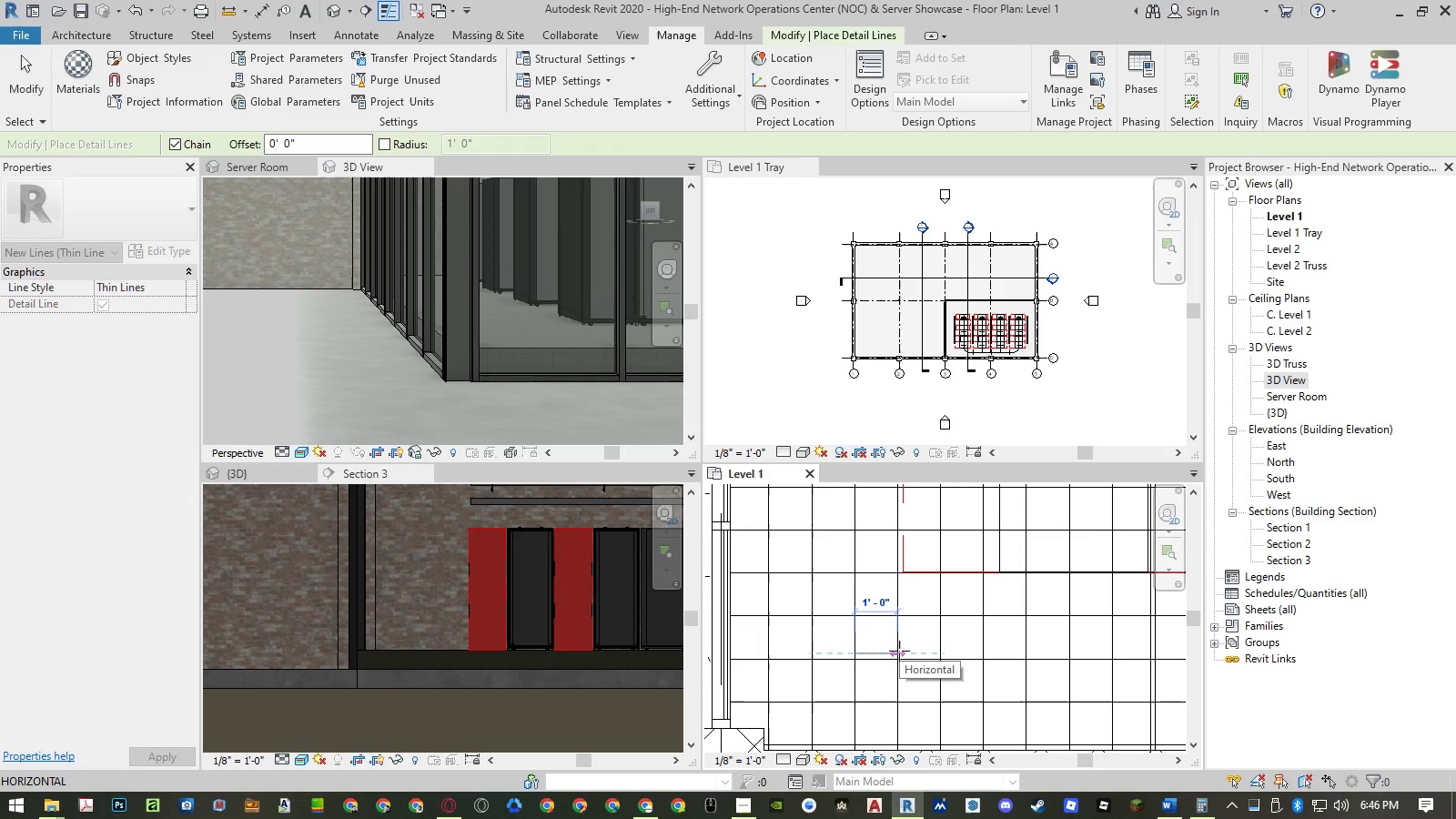 
key(F1)
 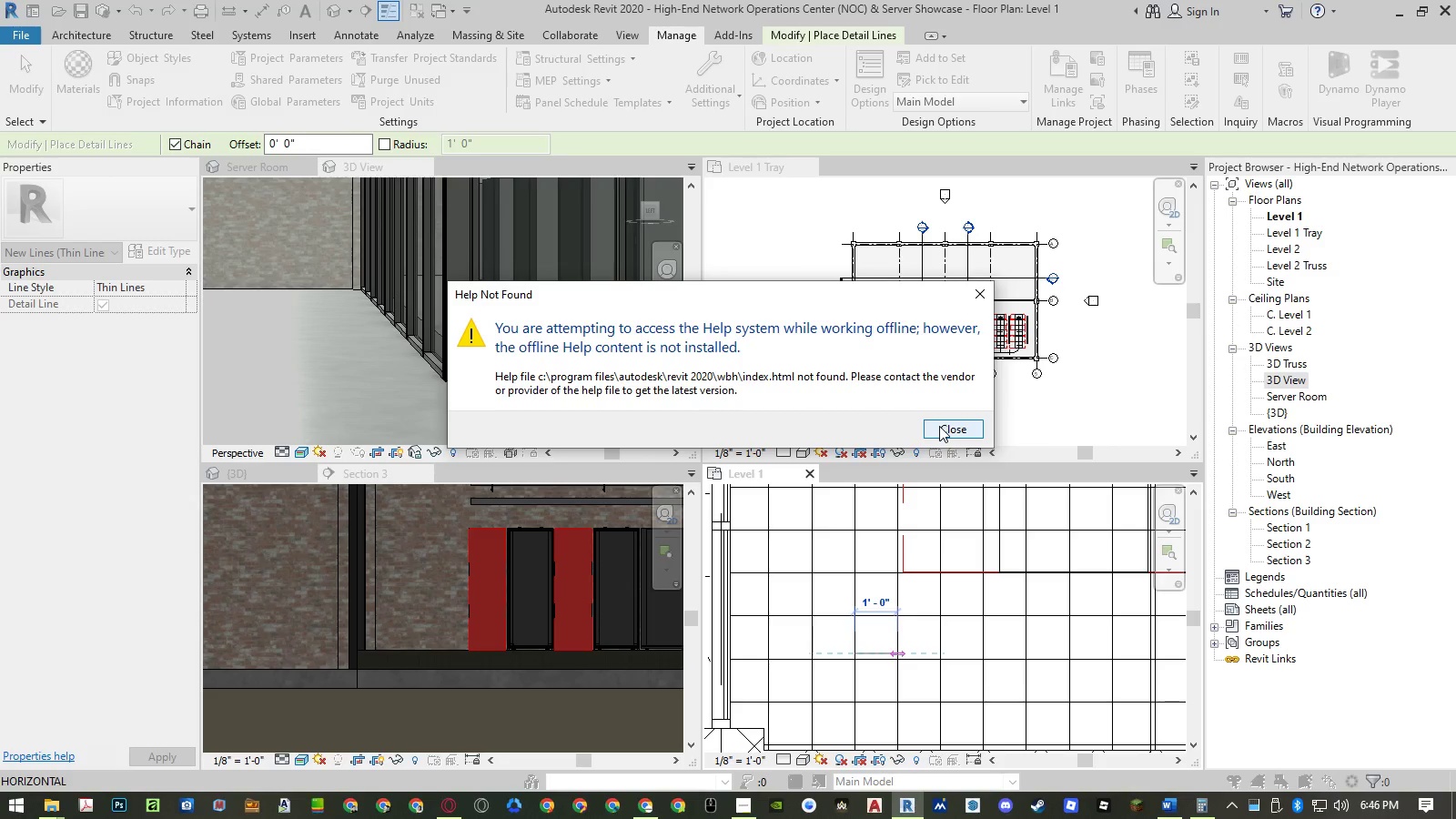 
left_click([939, 426])
 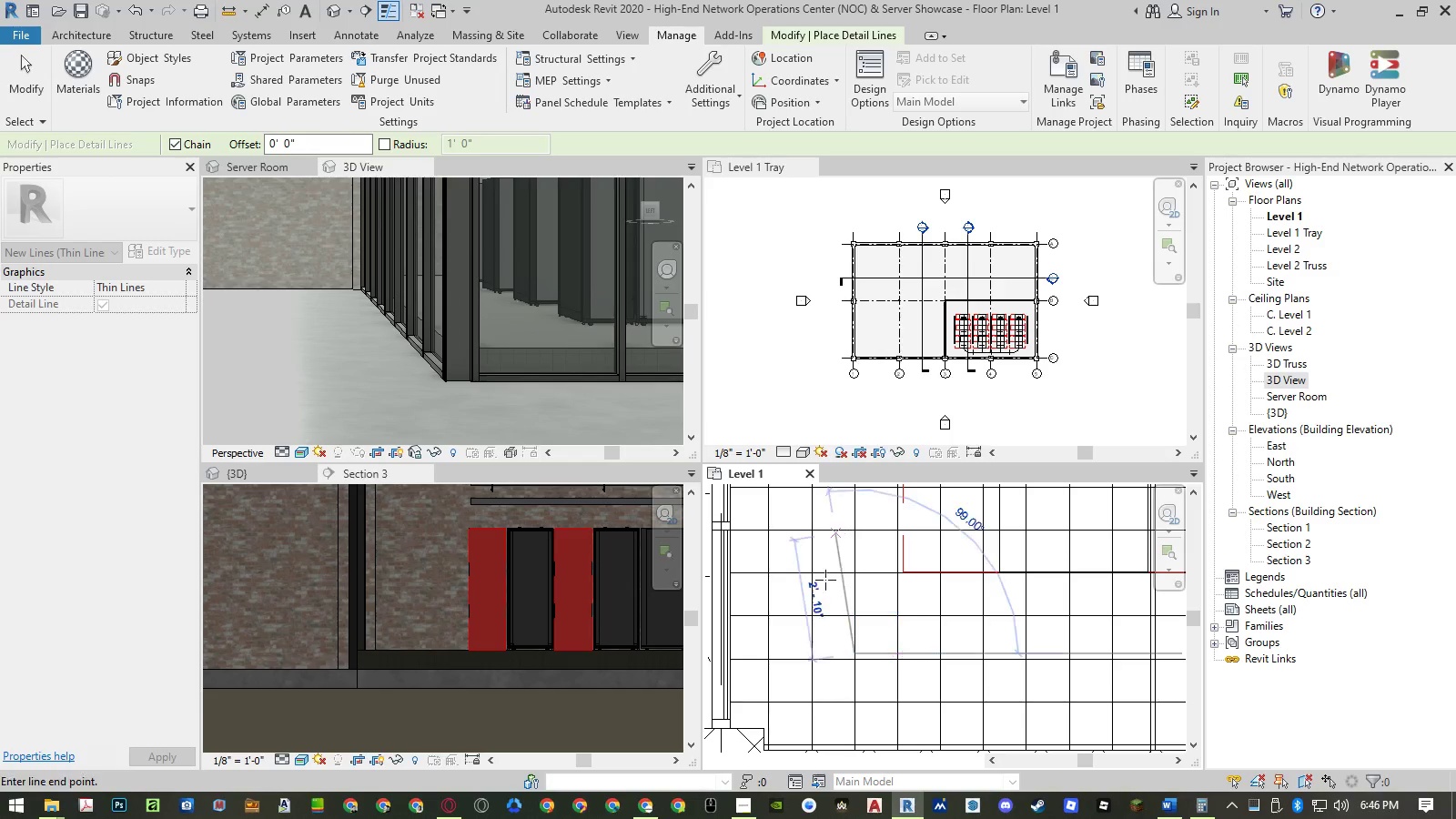 
key(Escape)
 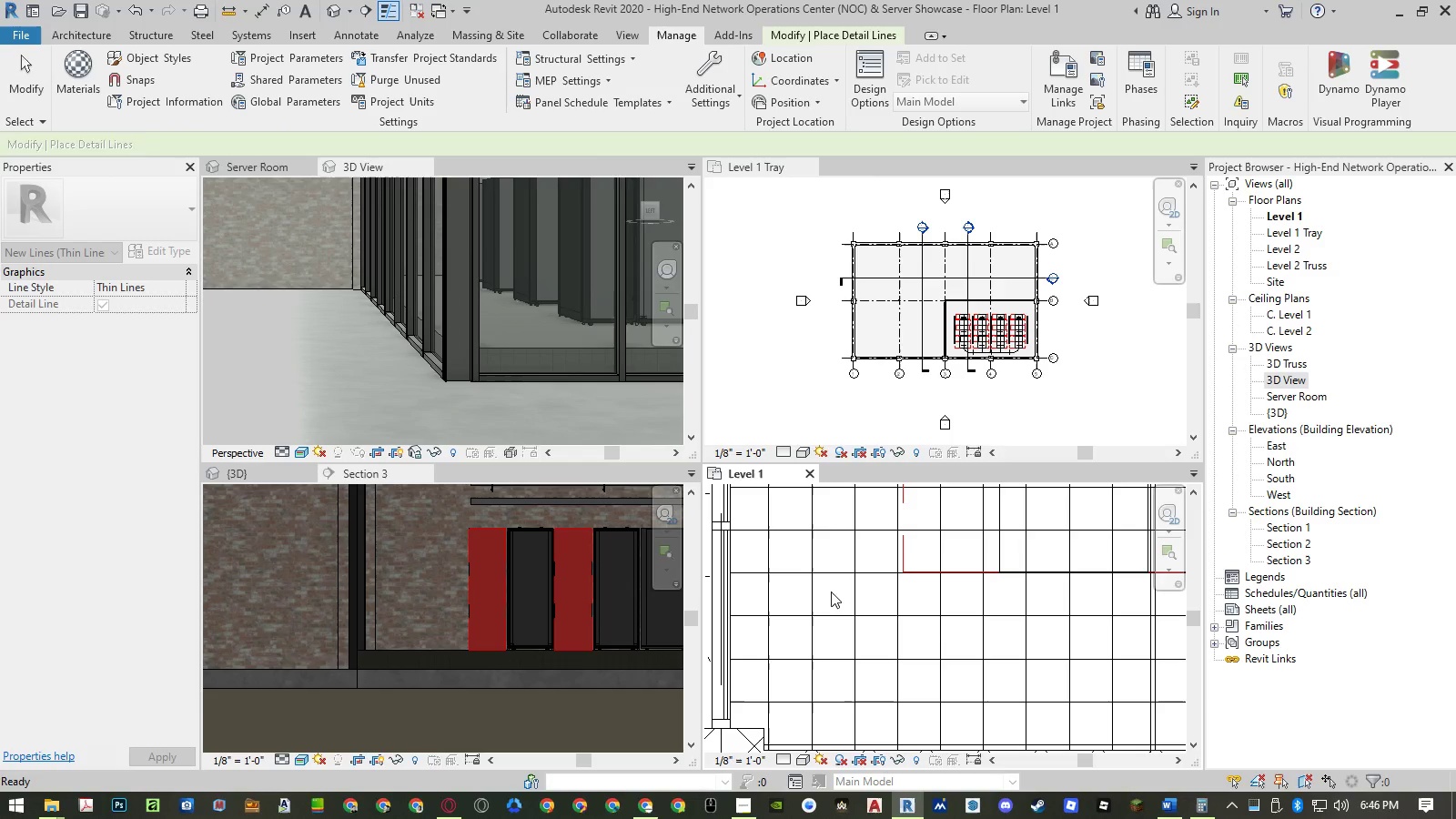 
key(Escape)
 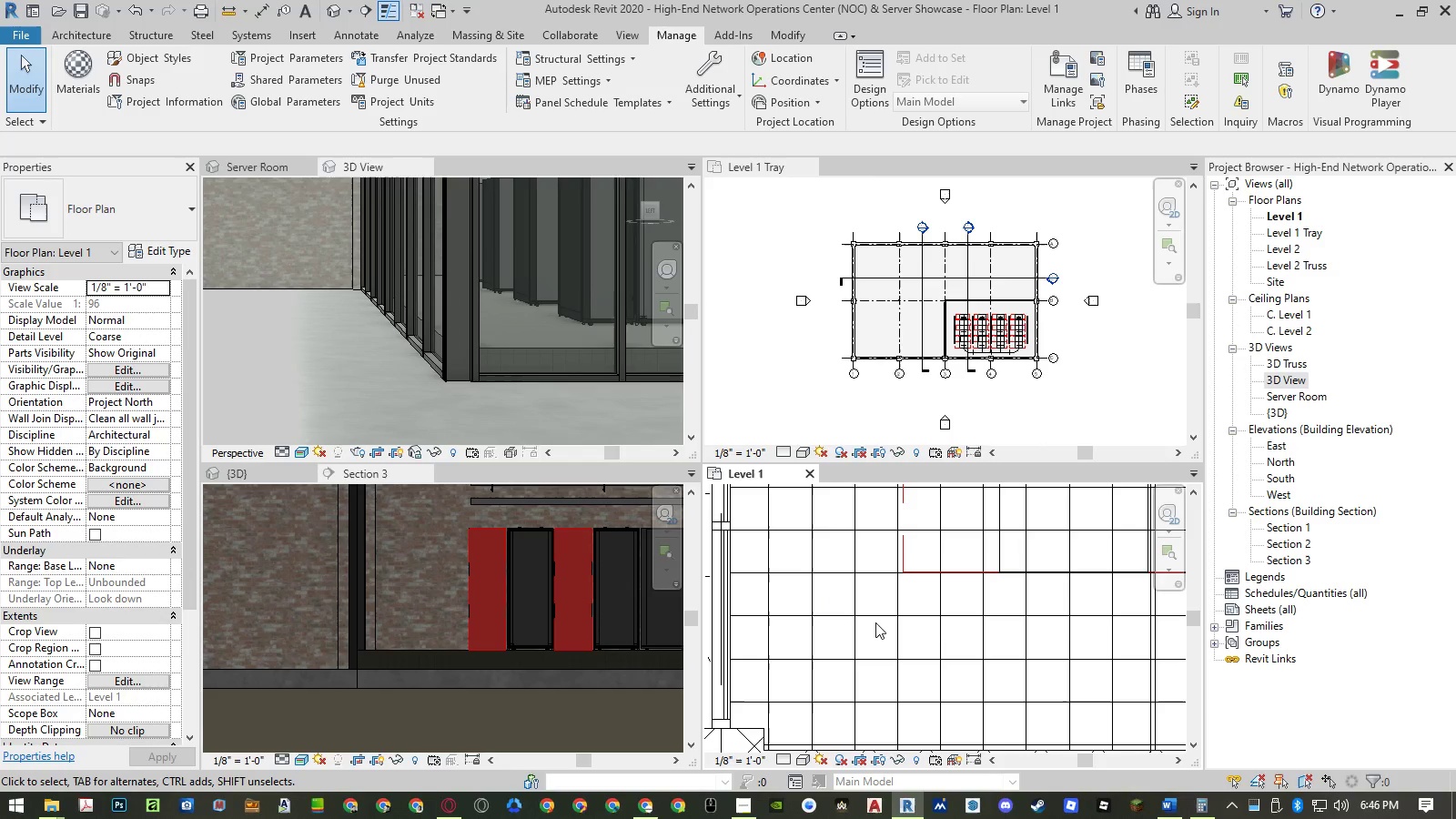 
key(Control+ControlLeft)
 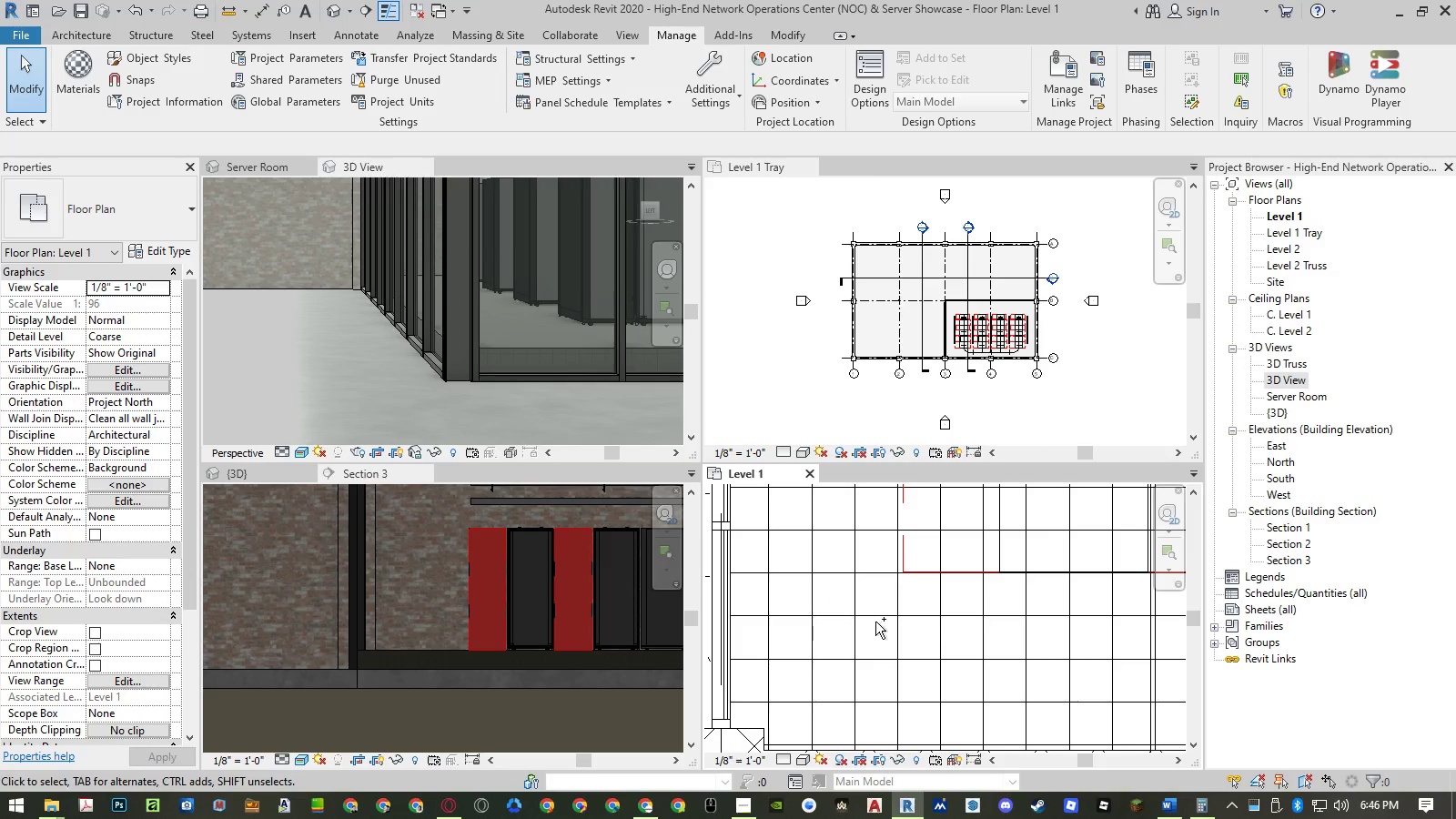 
key(Control+S)
 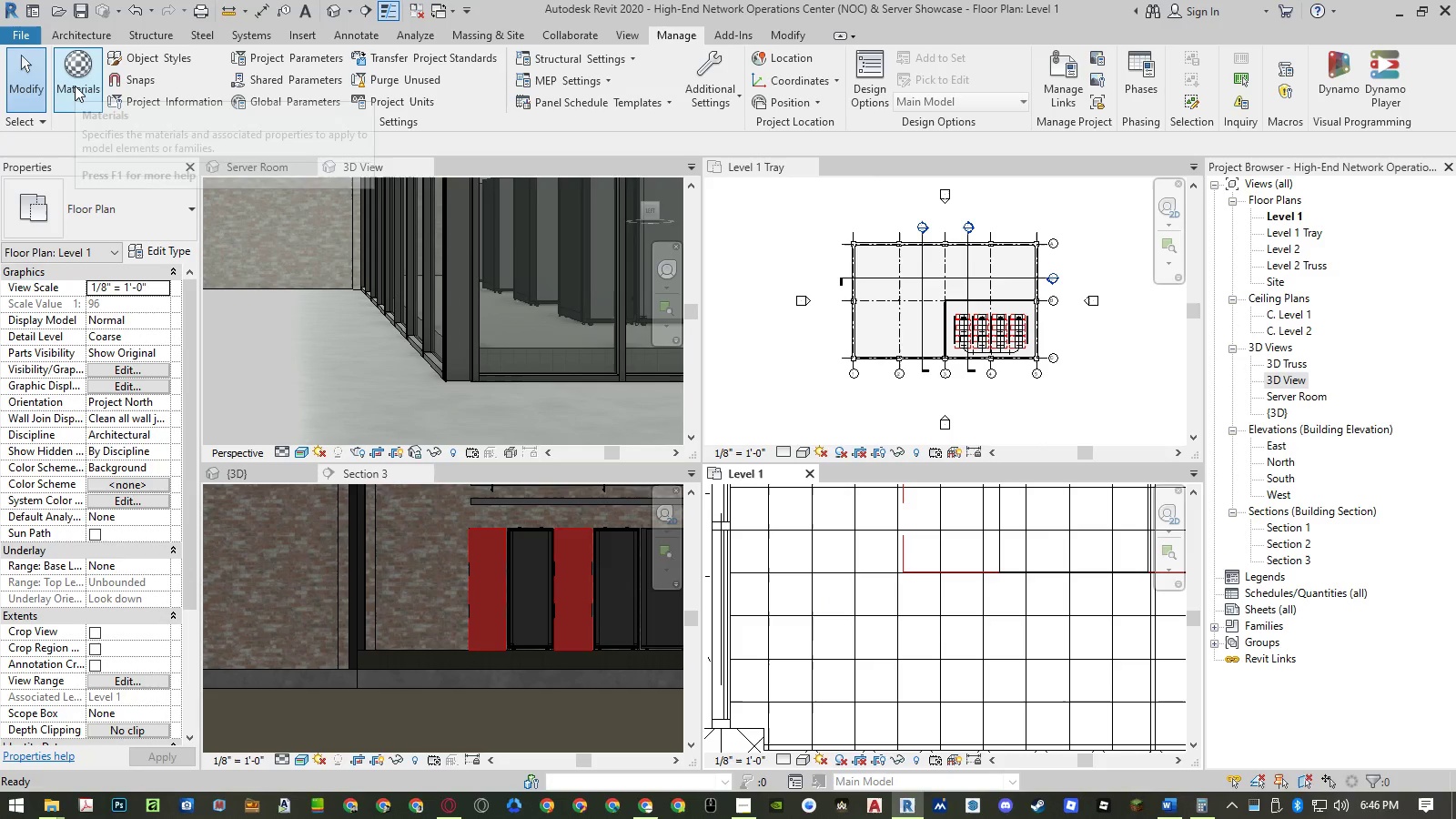 
left_click([75, 86])
 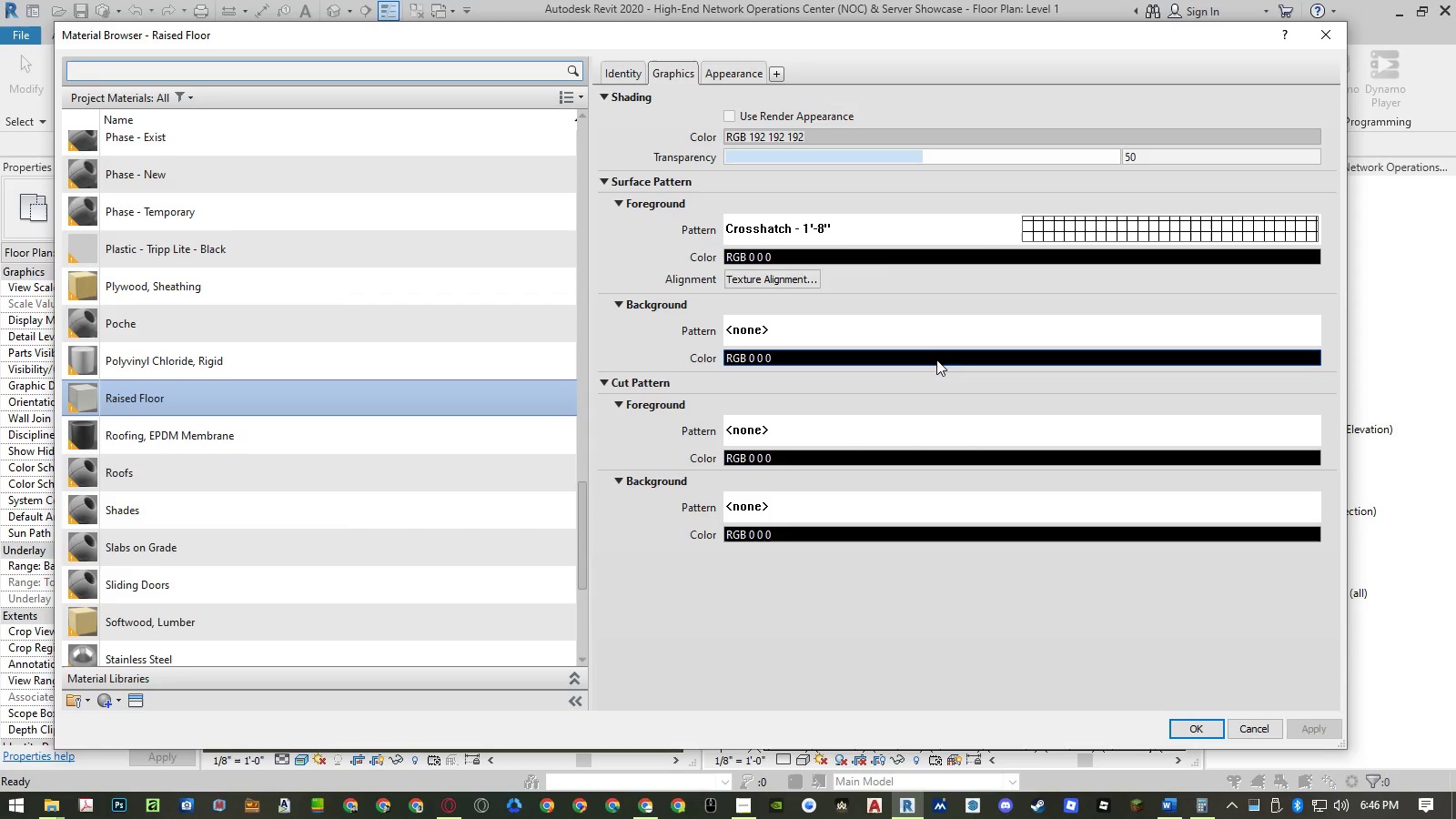 
left_click([864, 224])
 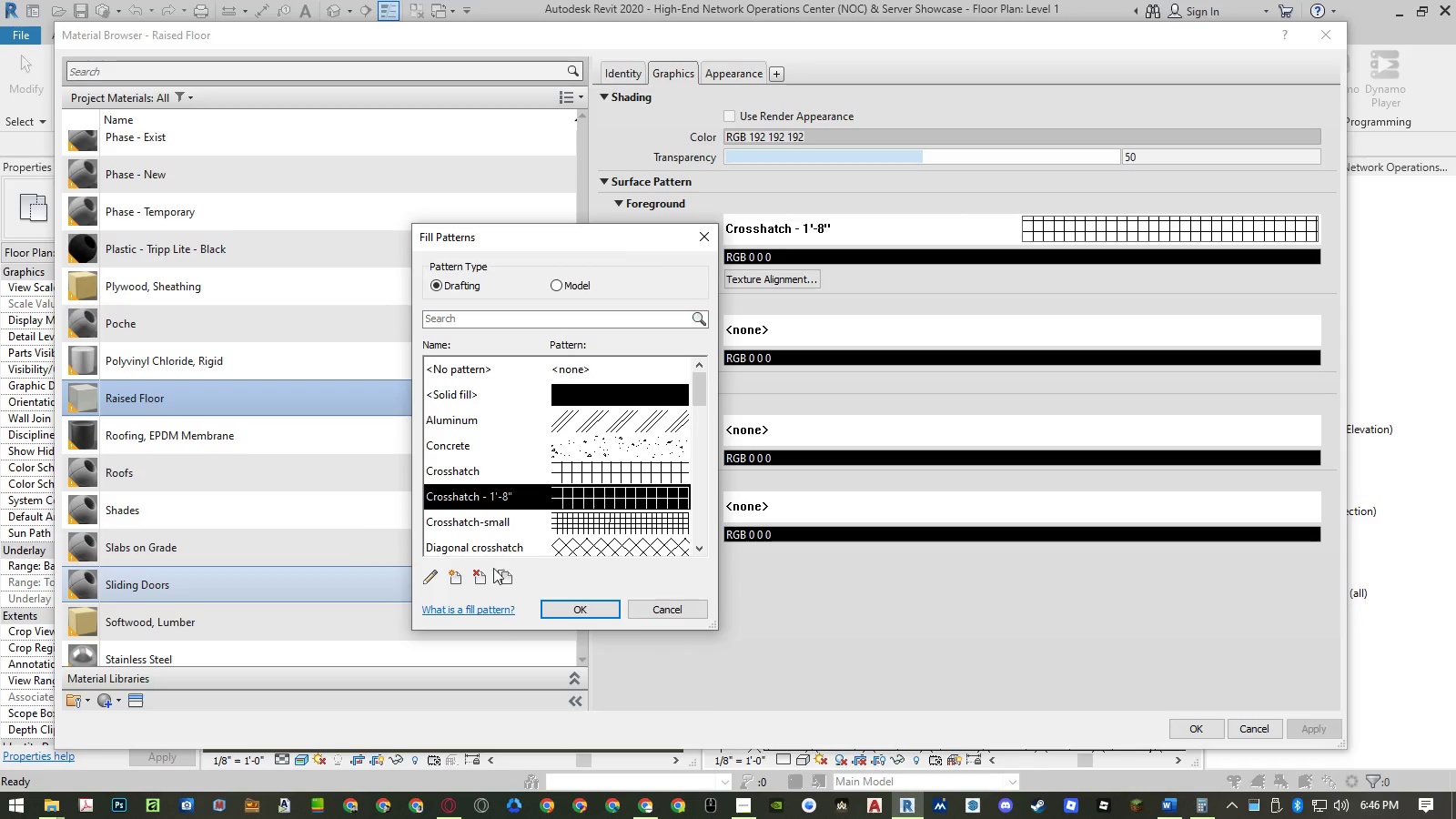 
left_click([435, 574])
 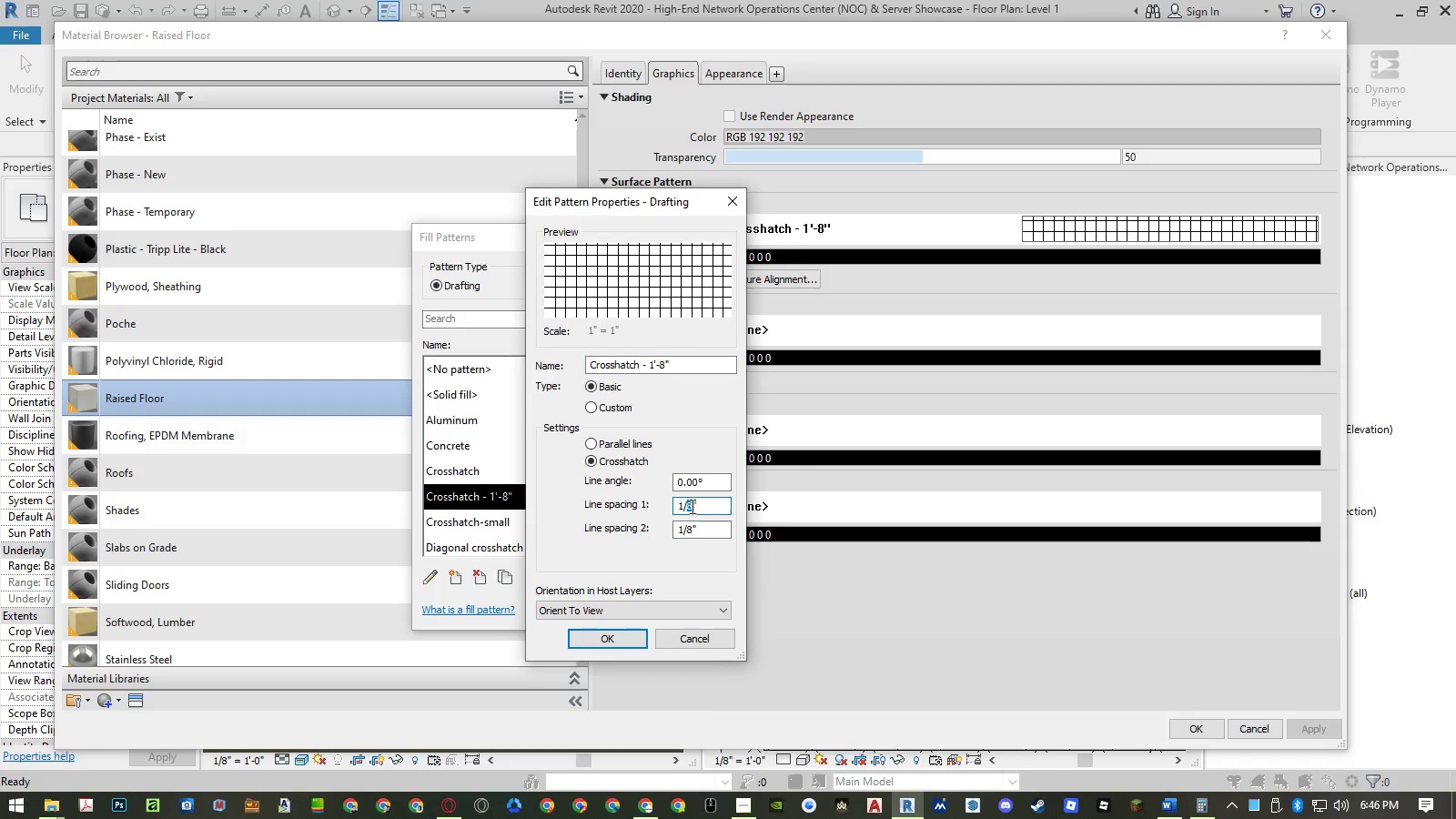 
key(Numpad6)
 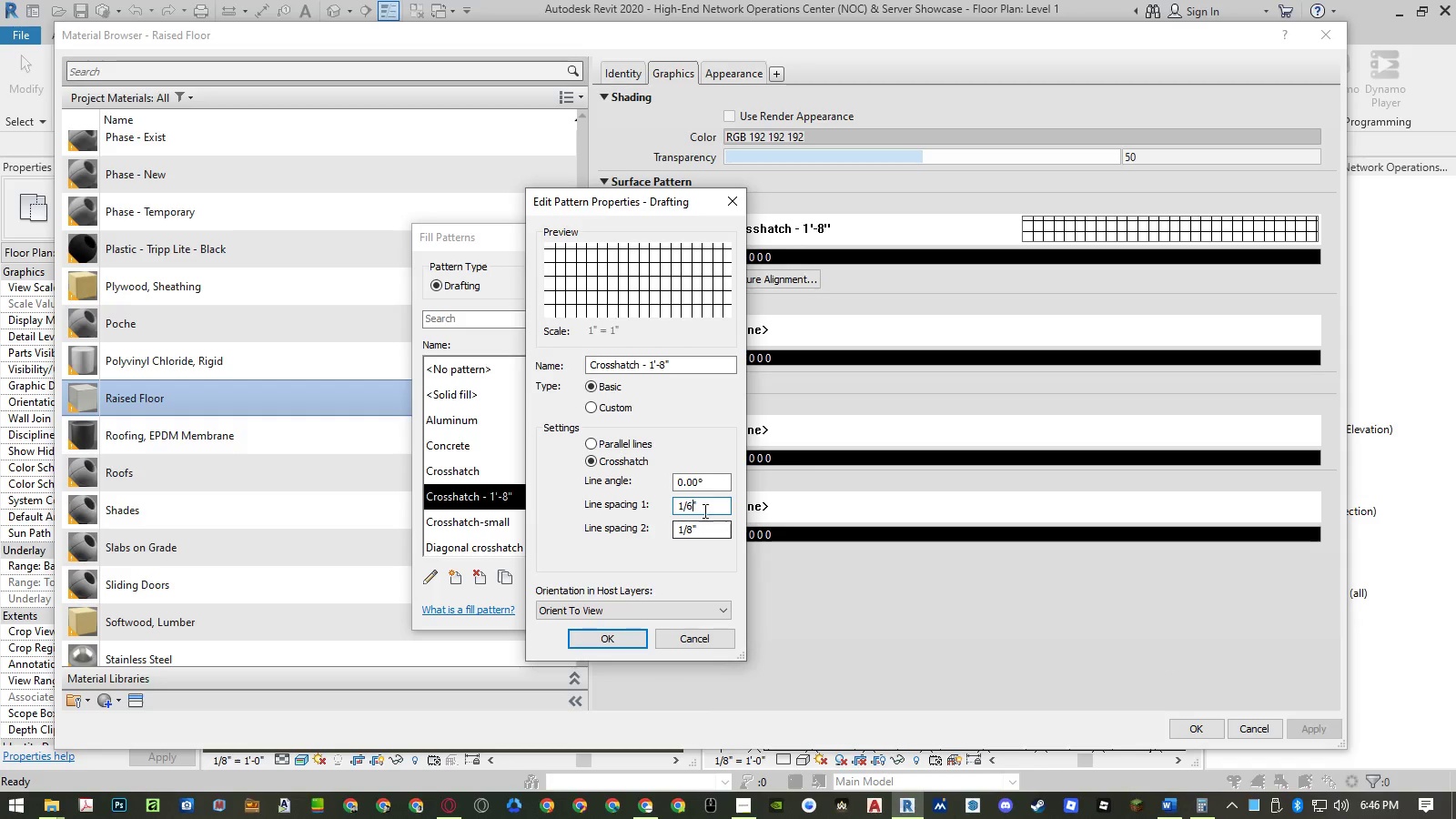 
left_click_drag(start_coordinate=[703, 504], to_coordinate=[638, 499])
 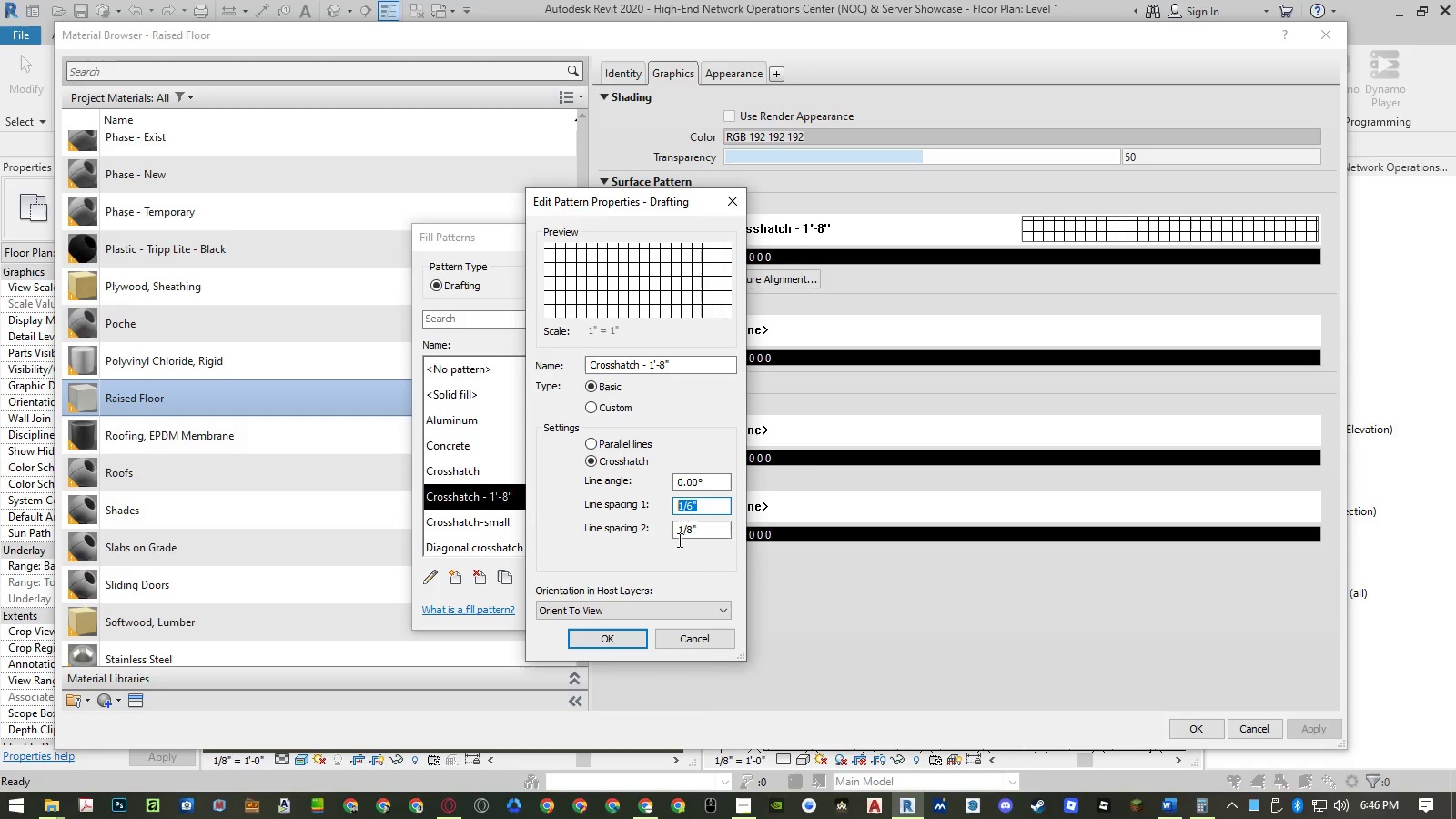 
key(Control+ControlLeft)
 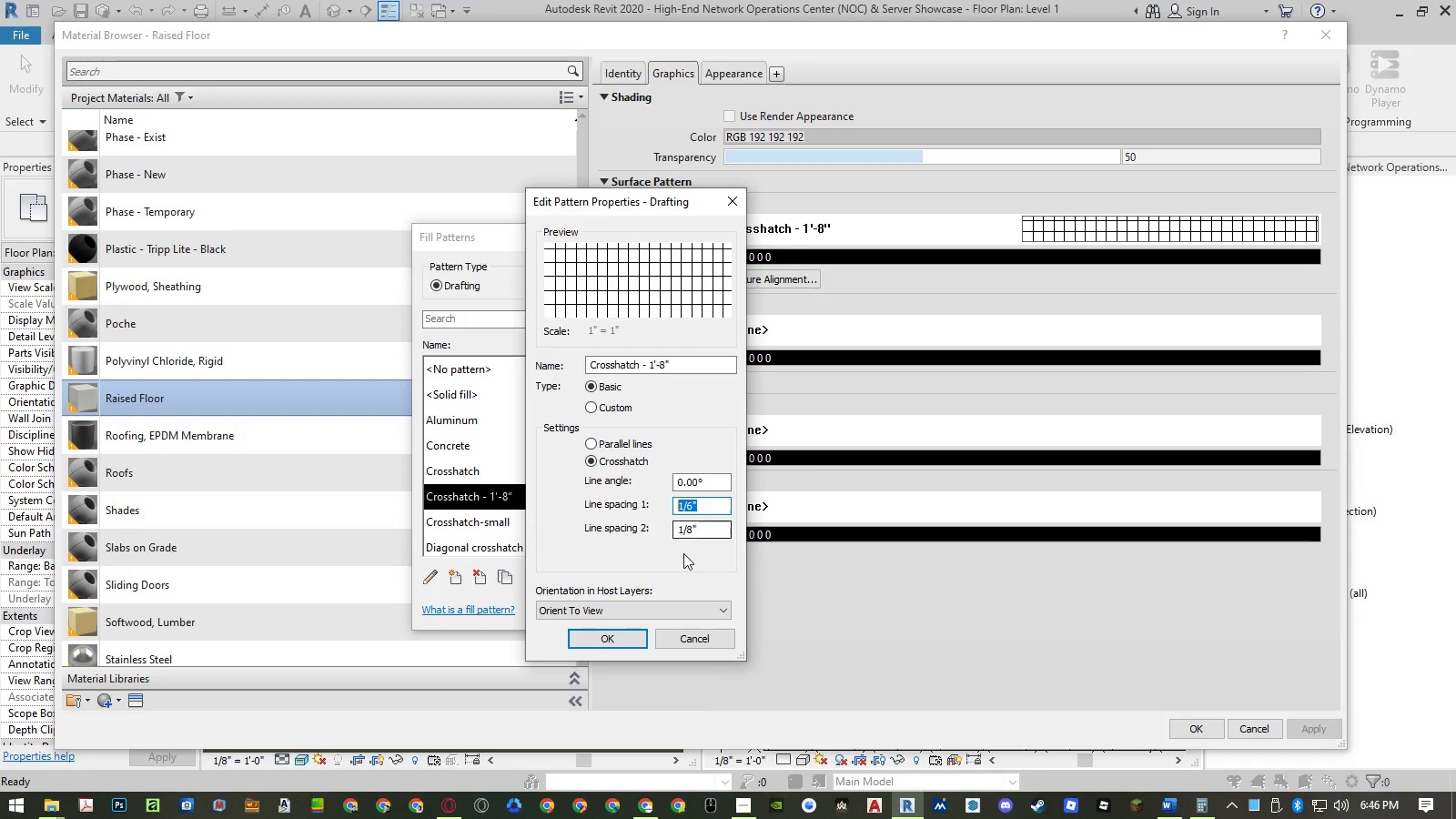 
key(Control+C)
 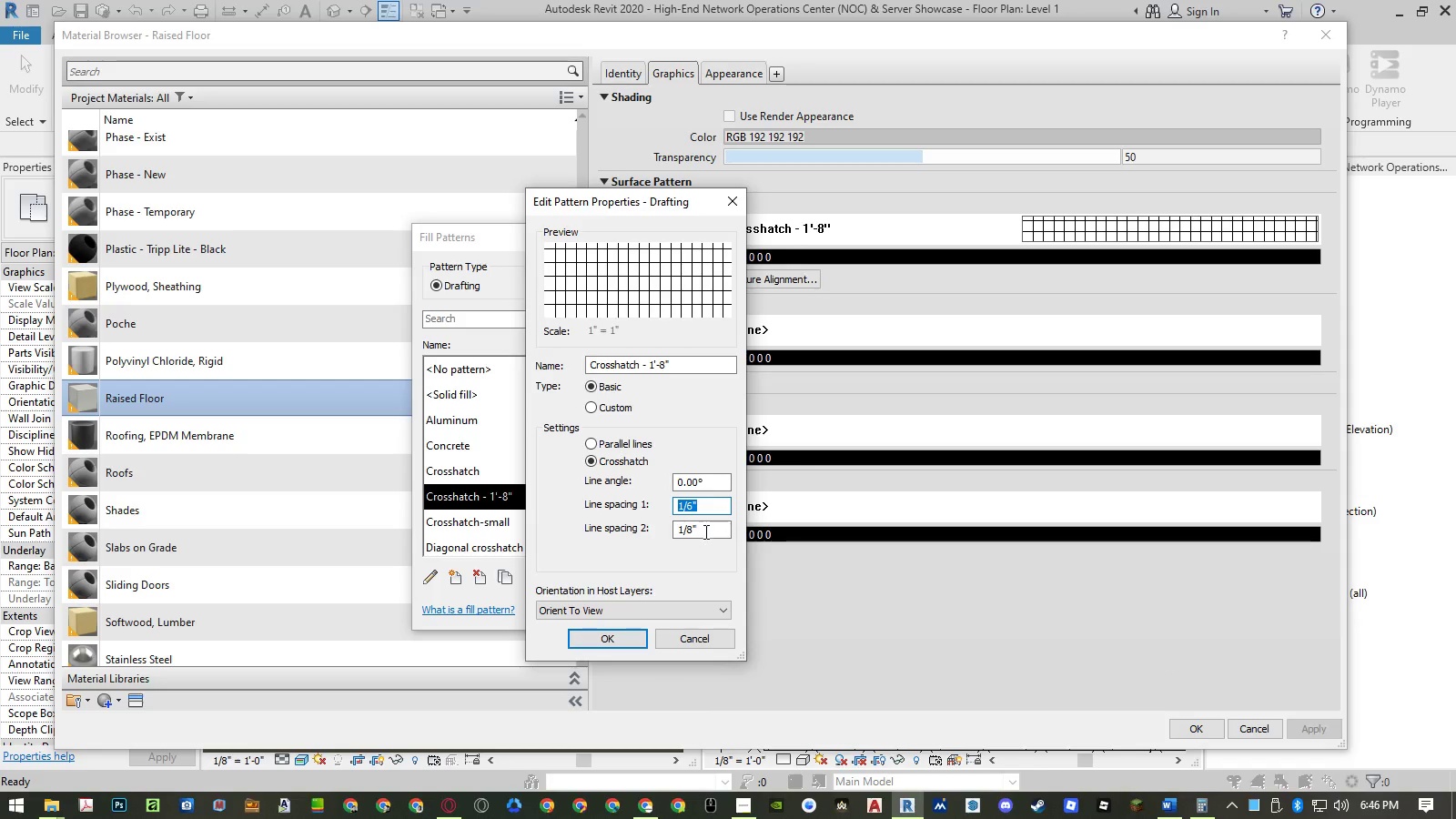 
left_click_drag(start_coordinate=[707, 529], to_coordinate=[679, 531])
 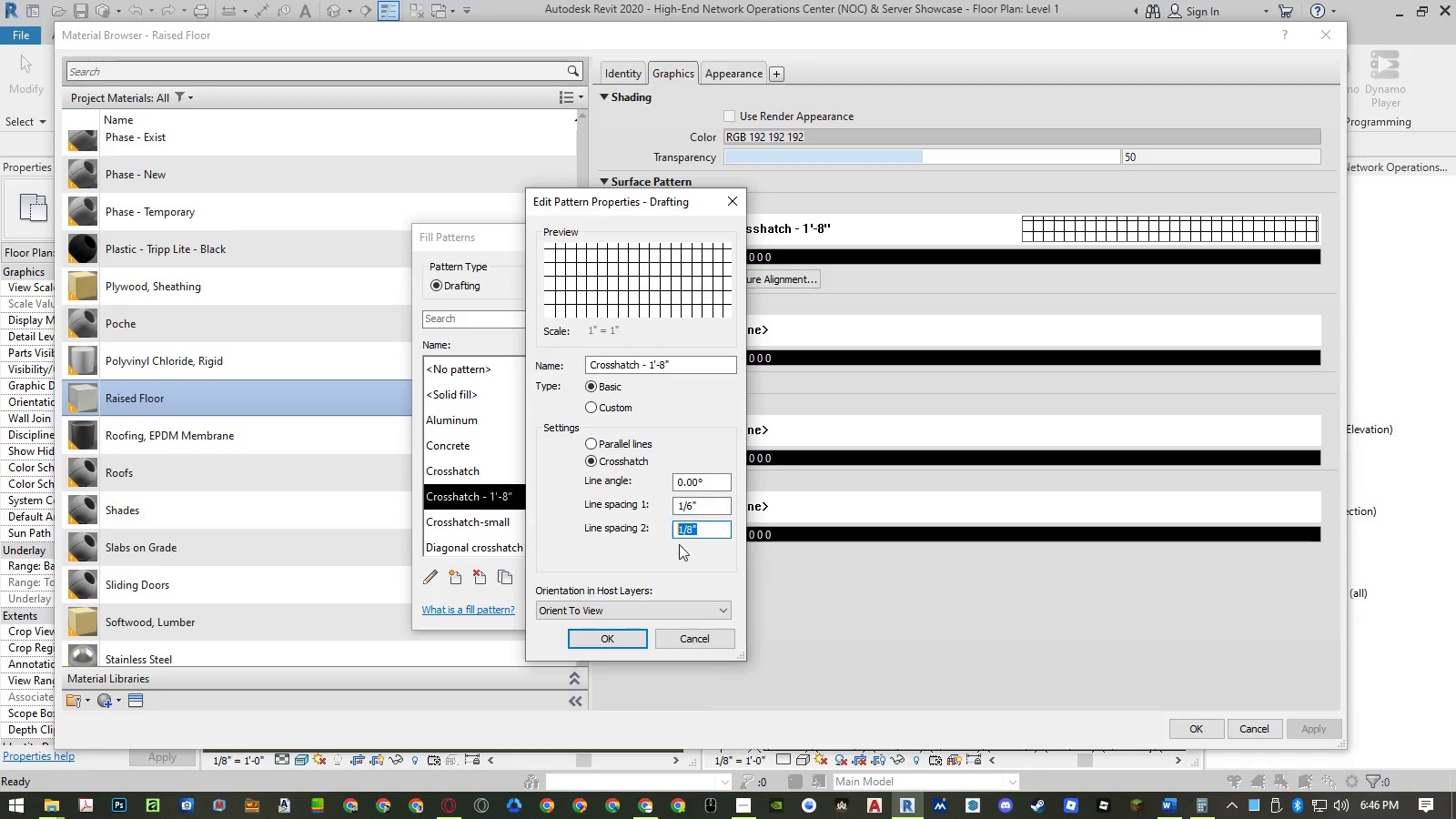 
key(Control+ControlLeft)
 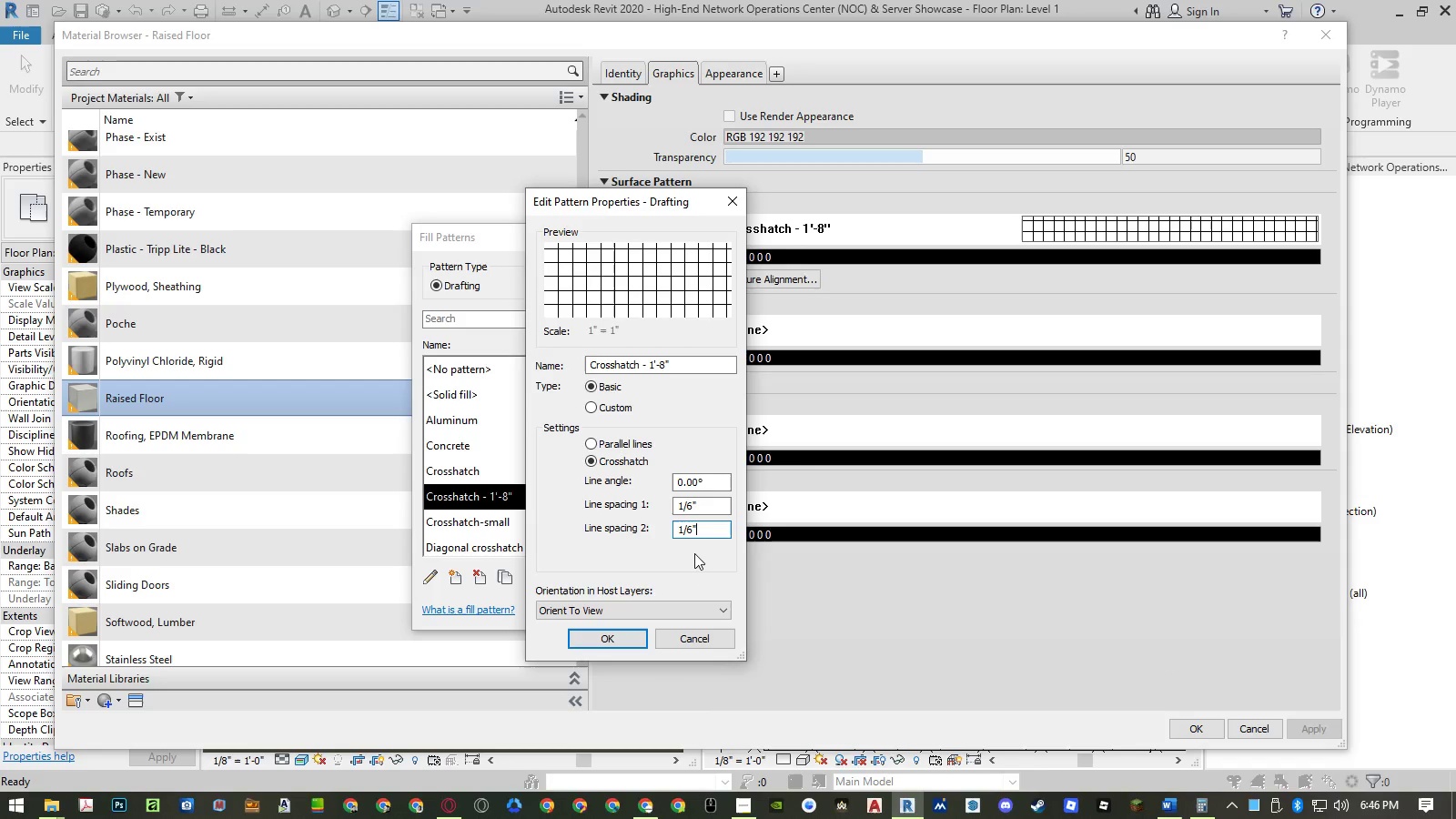 
key(Control+V)
 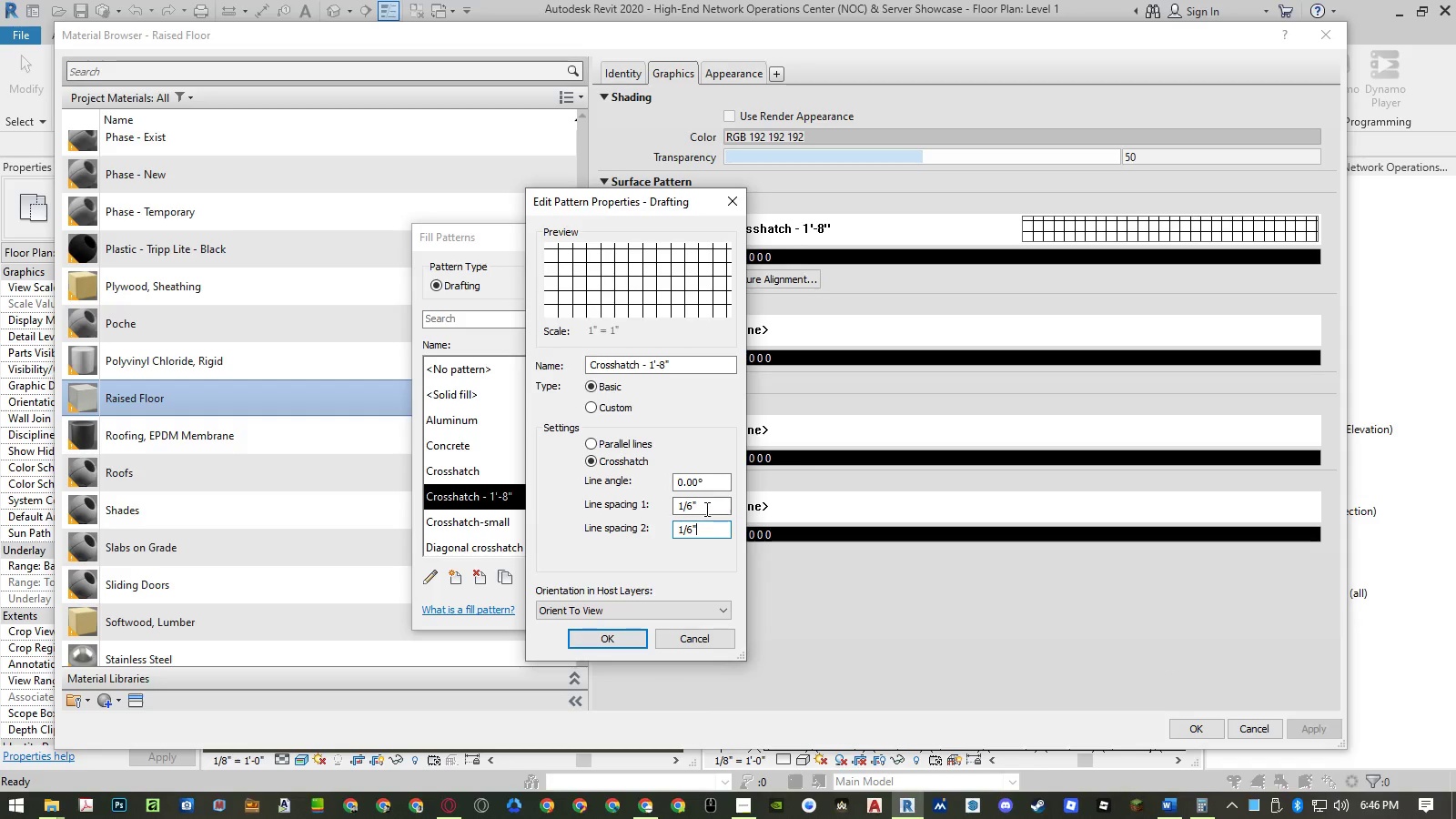 
left_click([706, 509])
 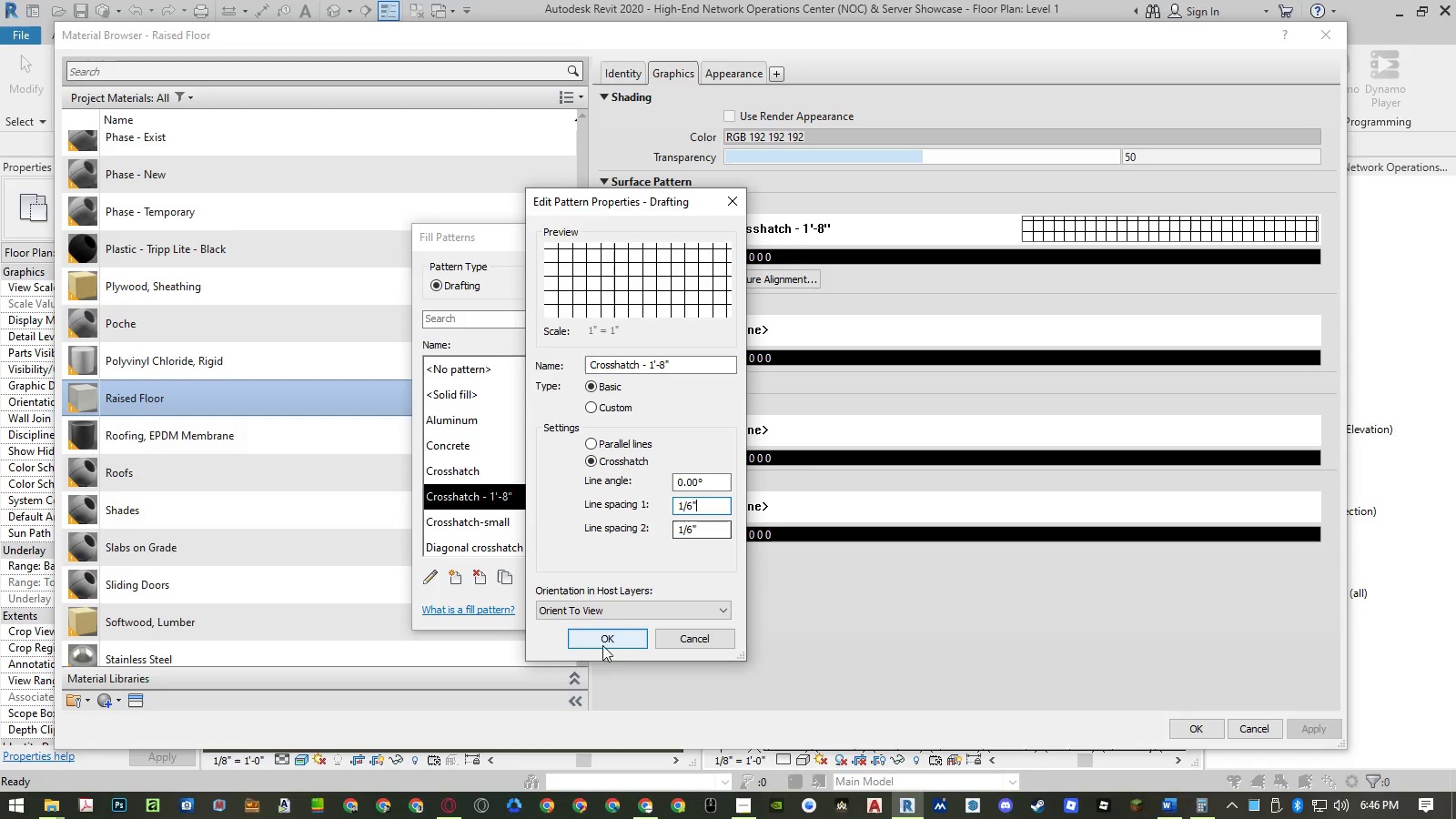 
left_click([605, 636])
 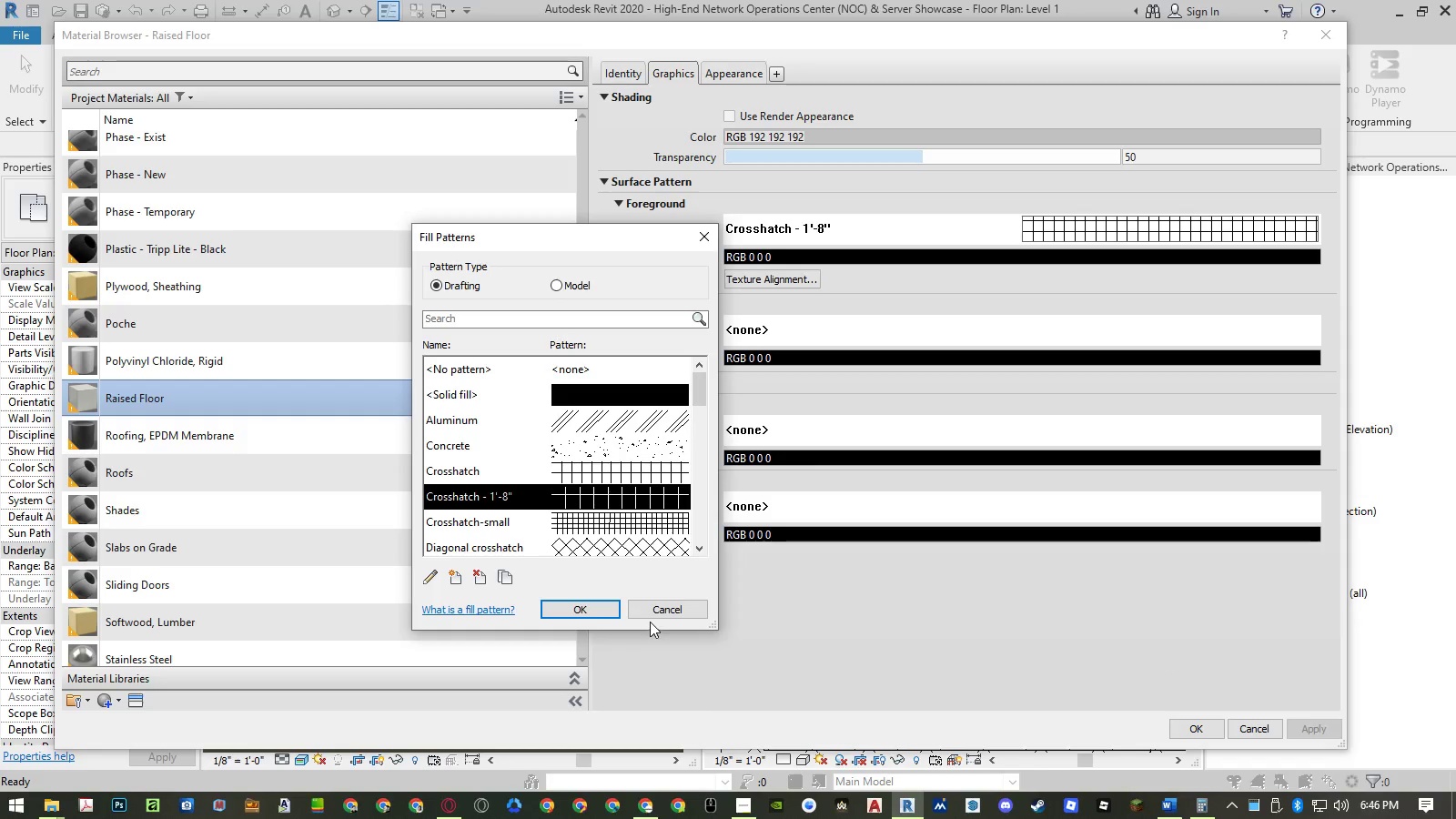 
left_click([591, 612])
 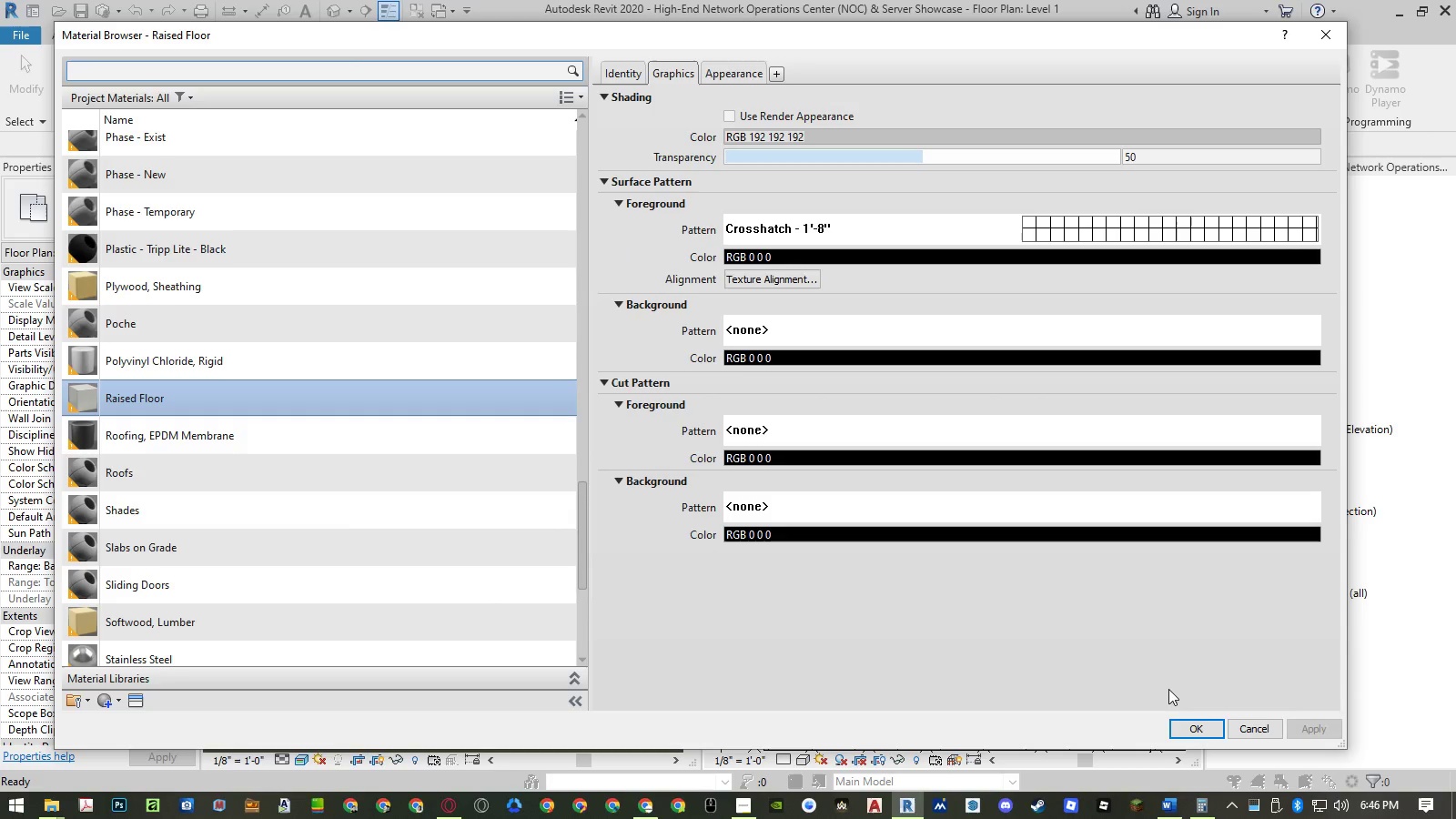 
left_click([1218, 727])
 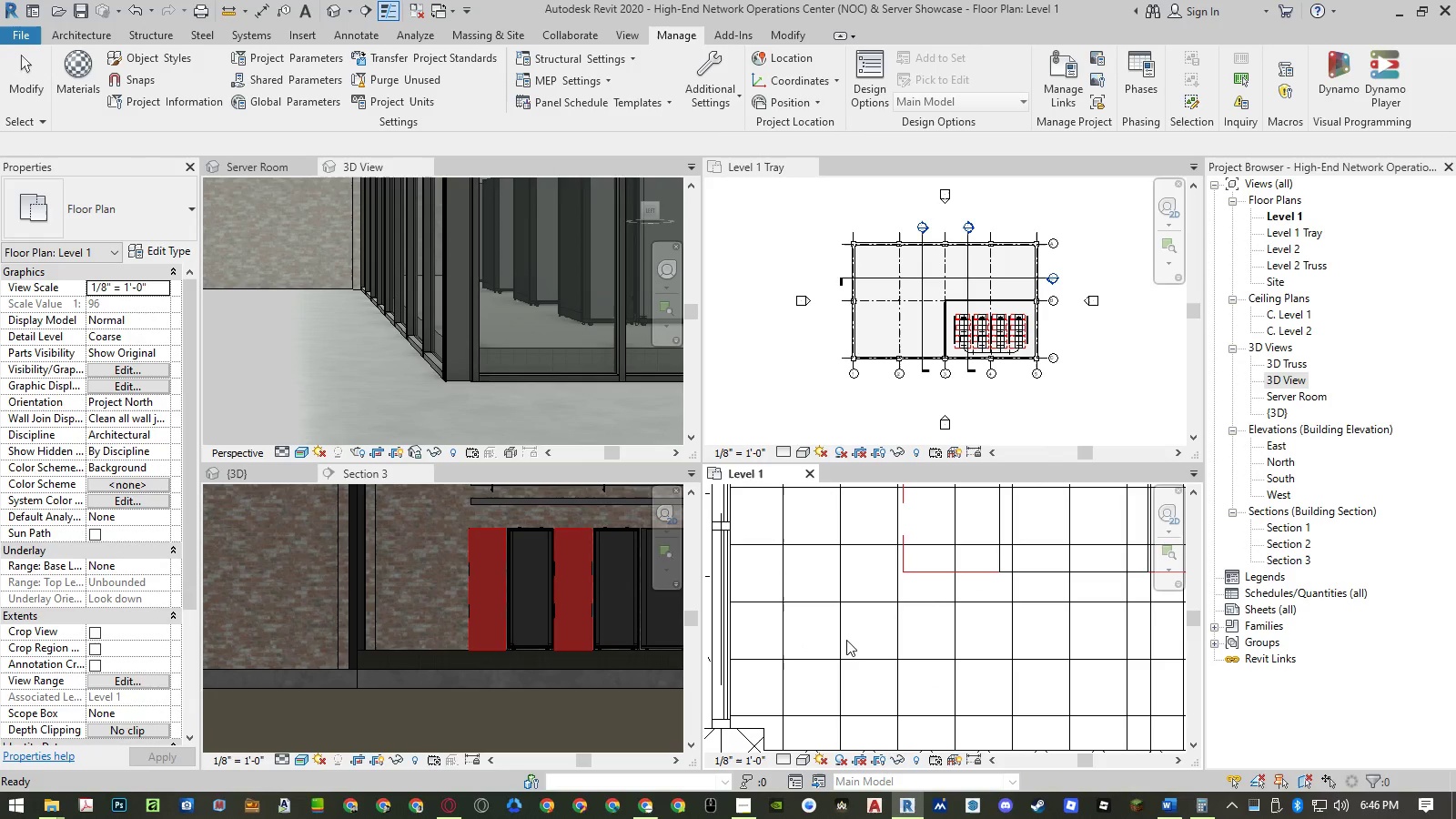 
left_click([853, 640])
 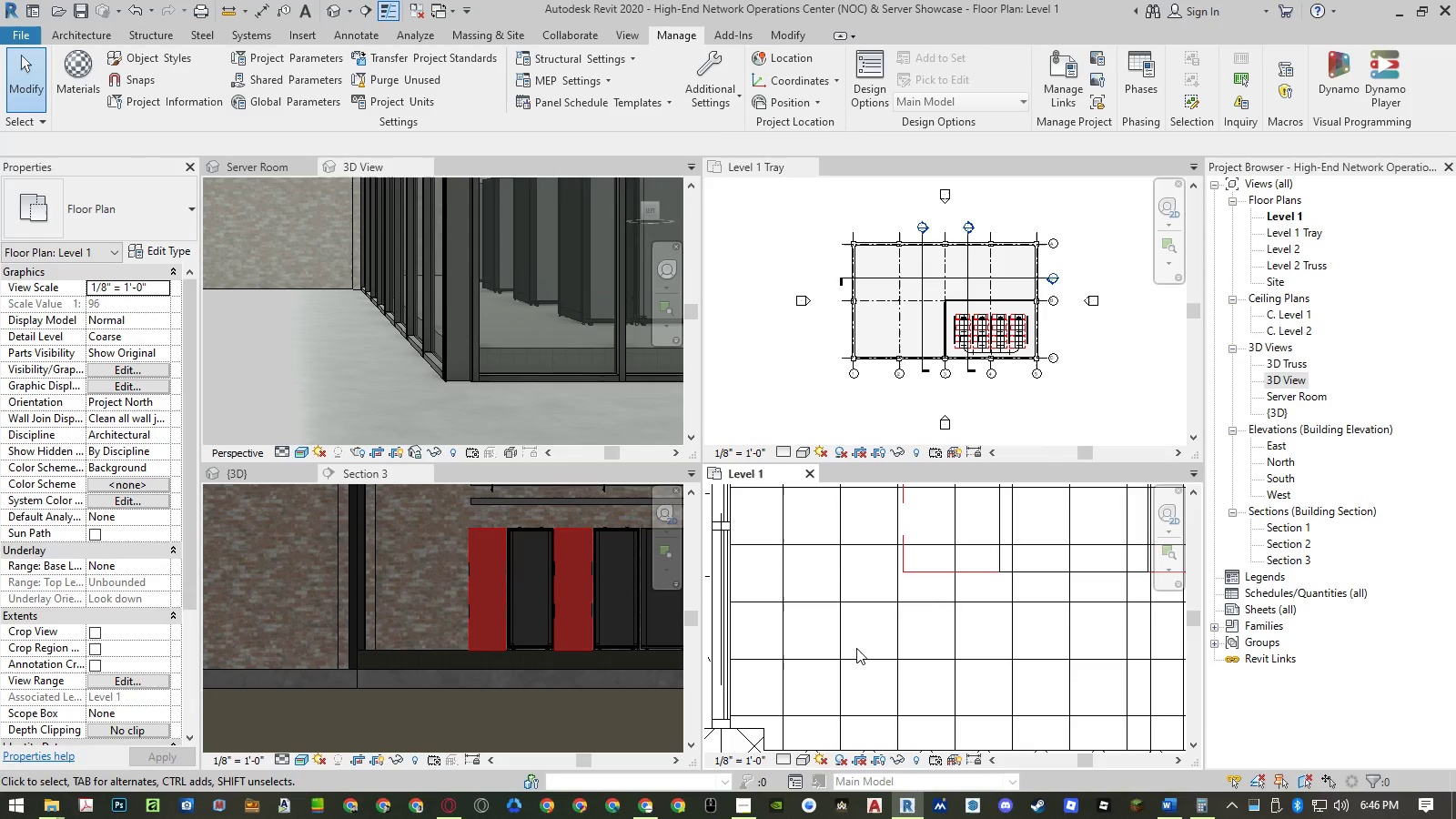 
type(dll)
 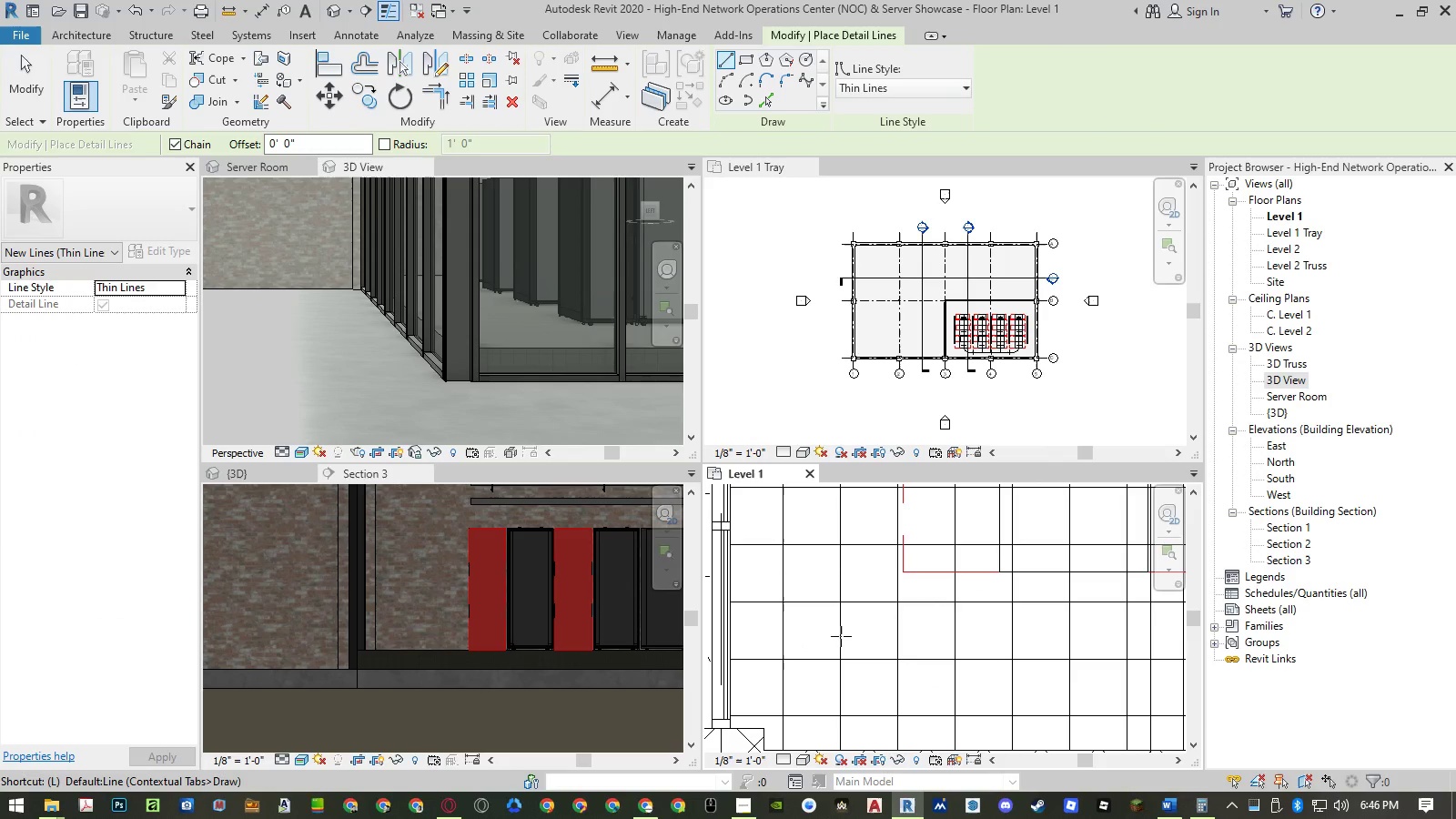 
left_click([841, 636])
 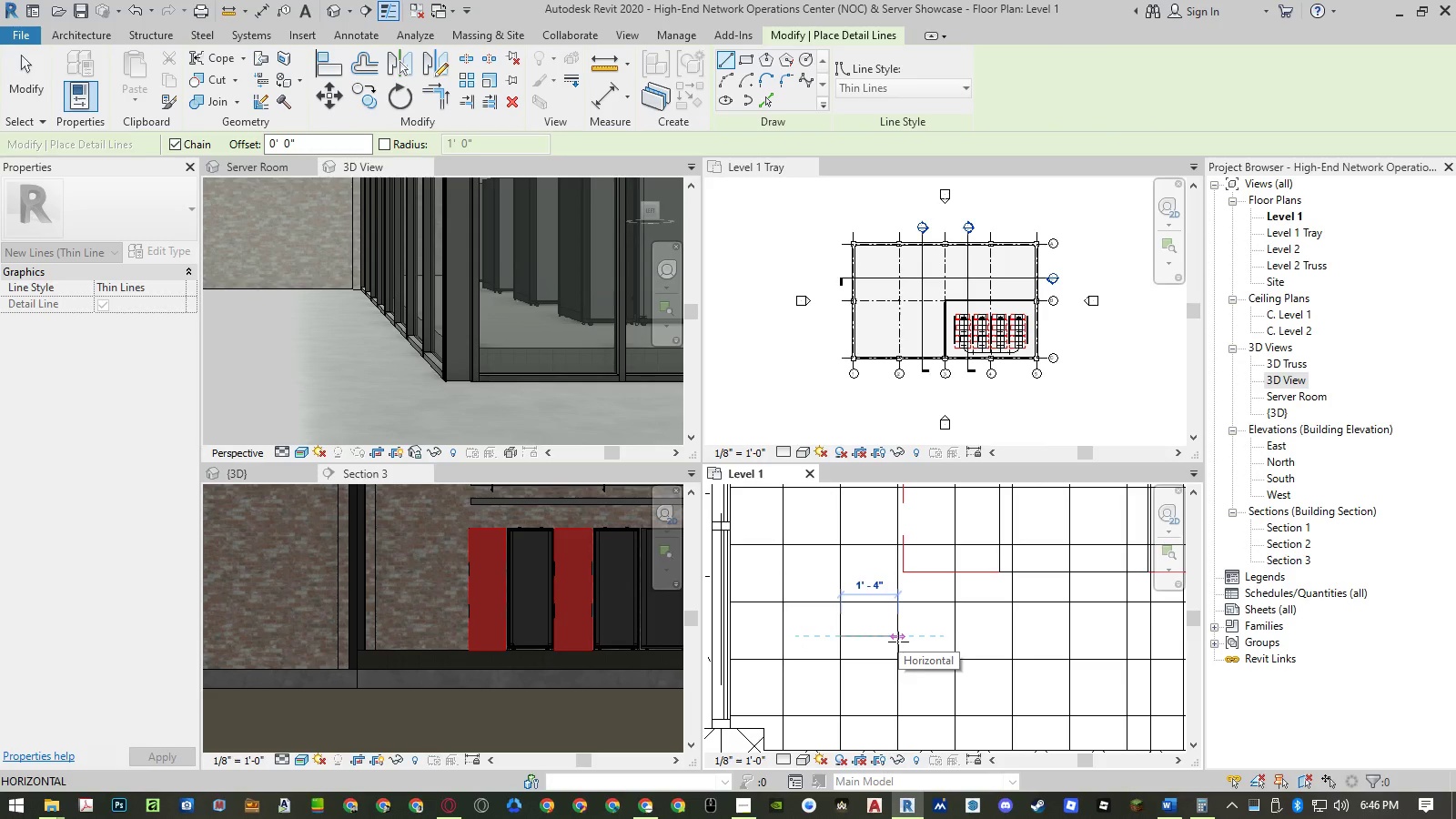 
key(Escape)
 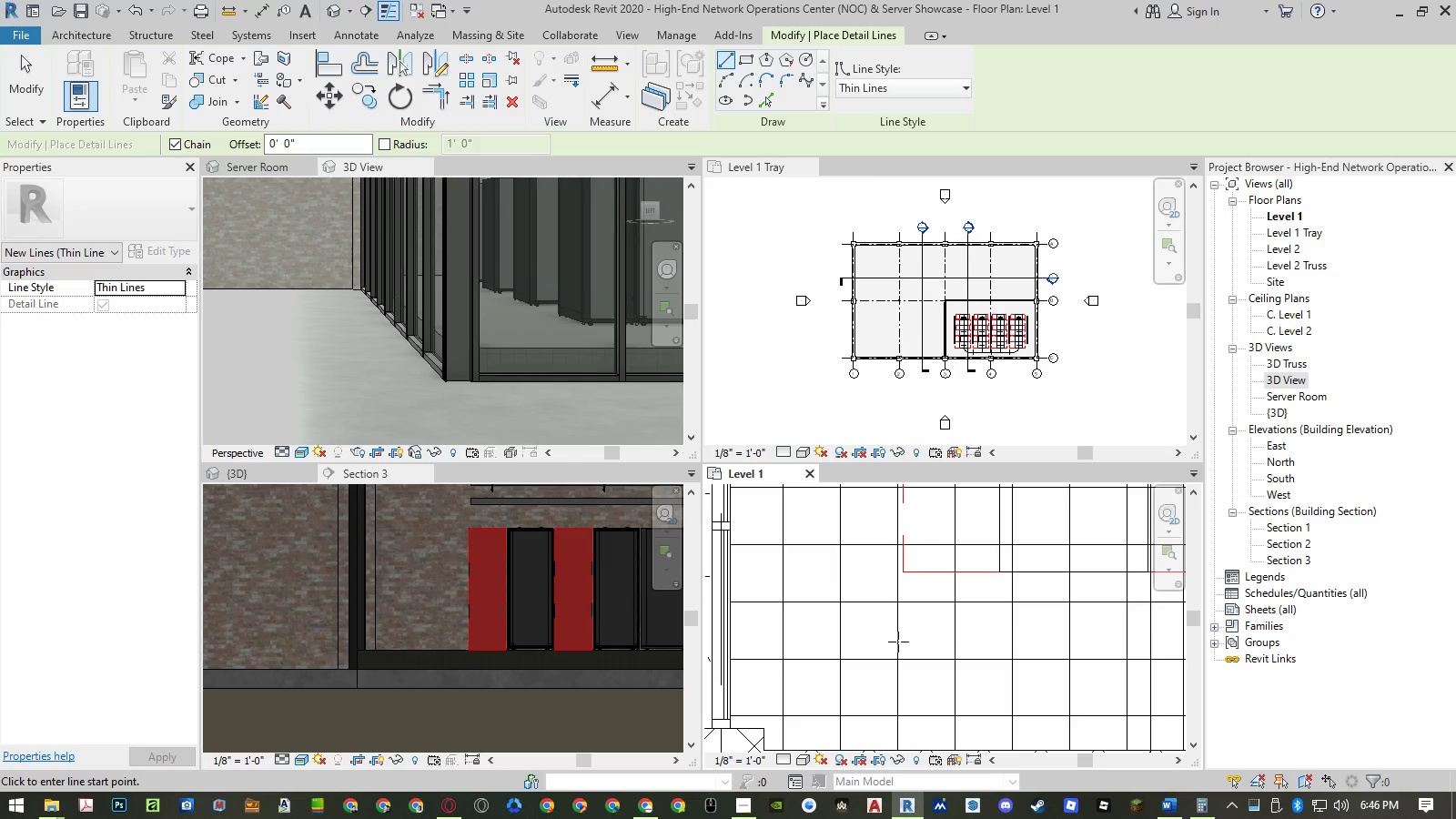 
scroll: coordinate [794, 688], scroll_direction: down, amount: 10.0
 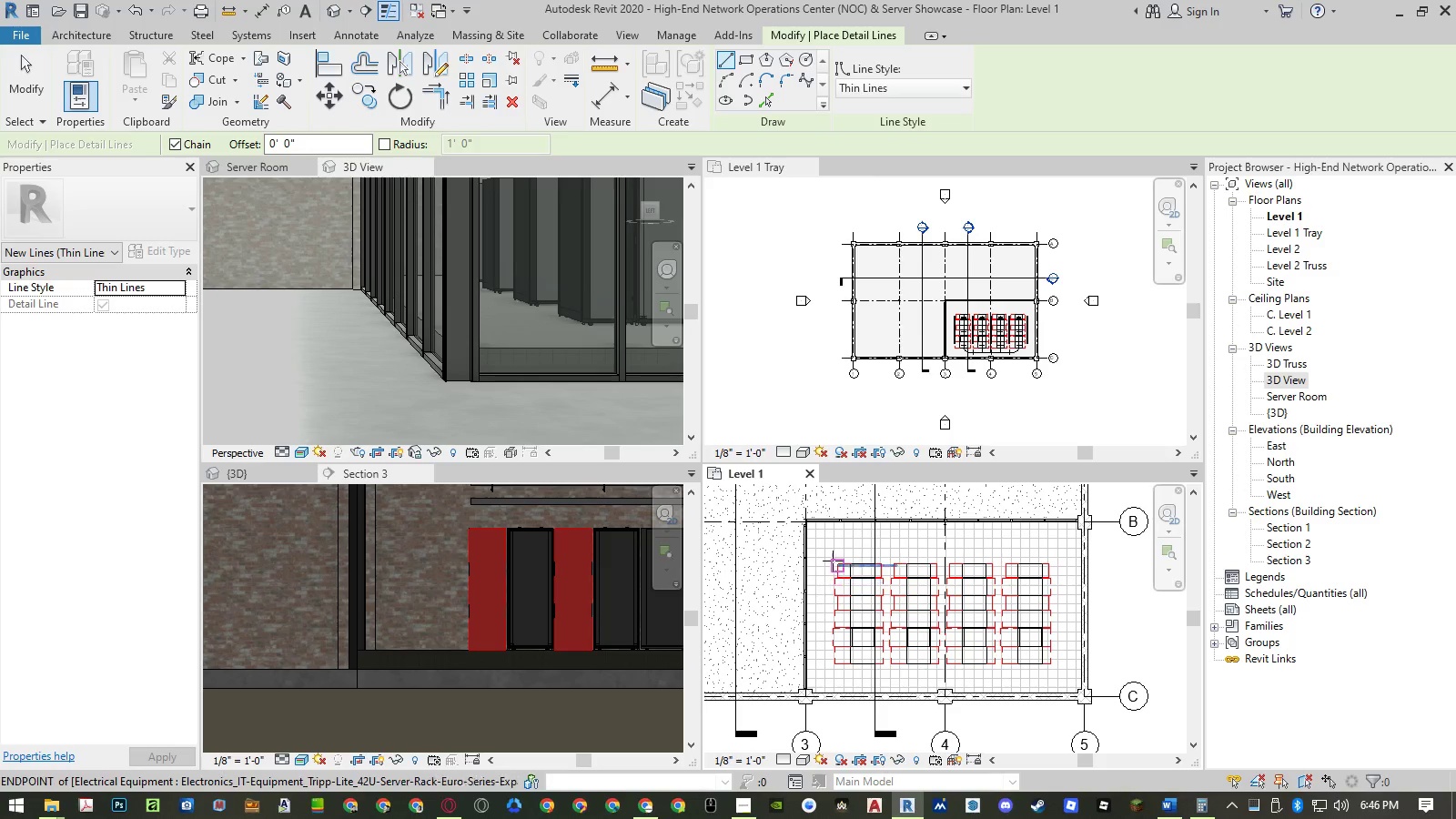 
scroll: coordinate [830, 562], scroll_direction: up, amount: 1.0
 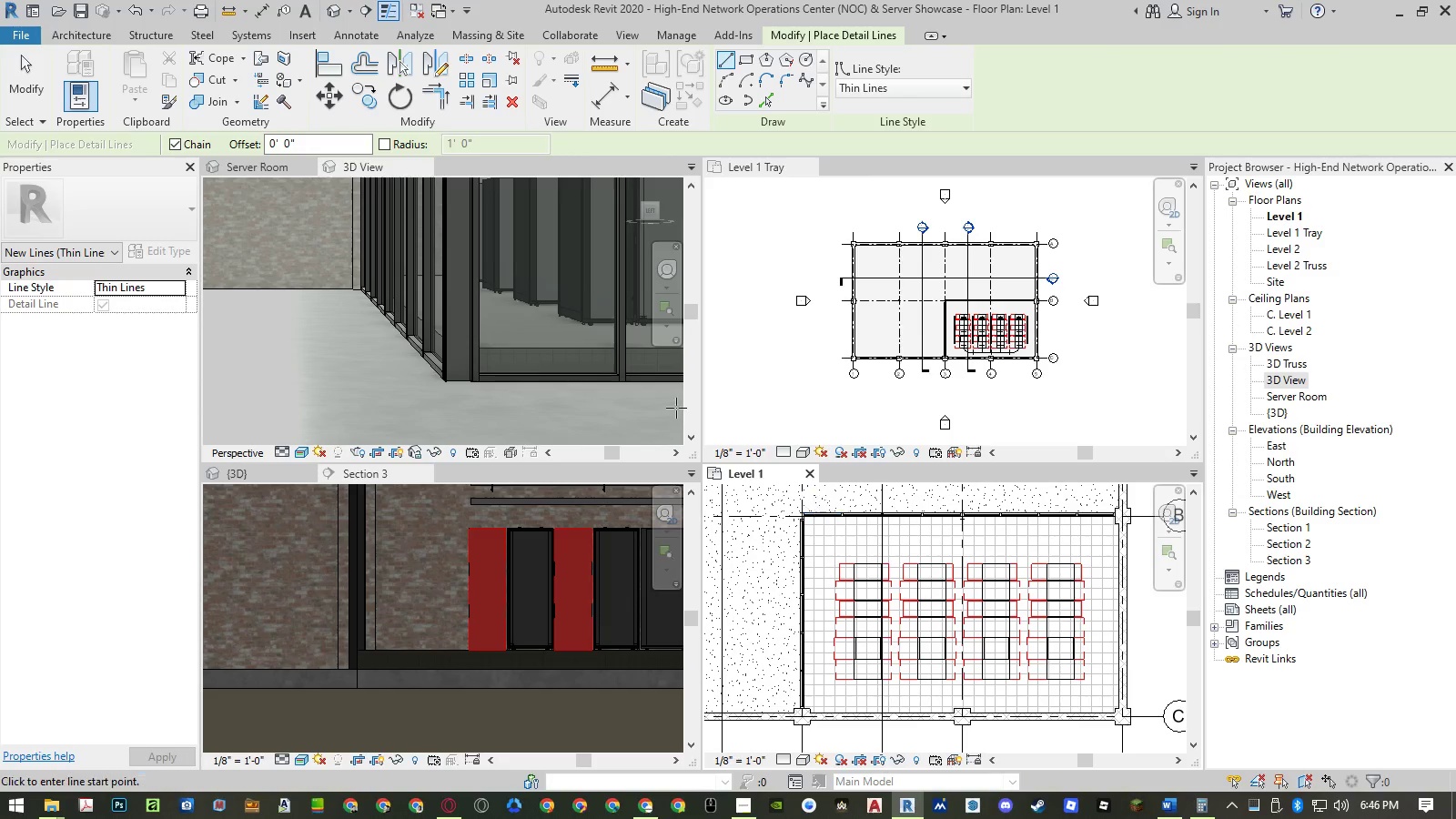 
left_click([679, 33])
 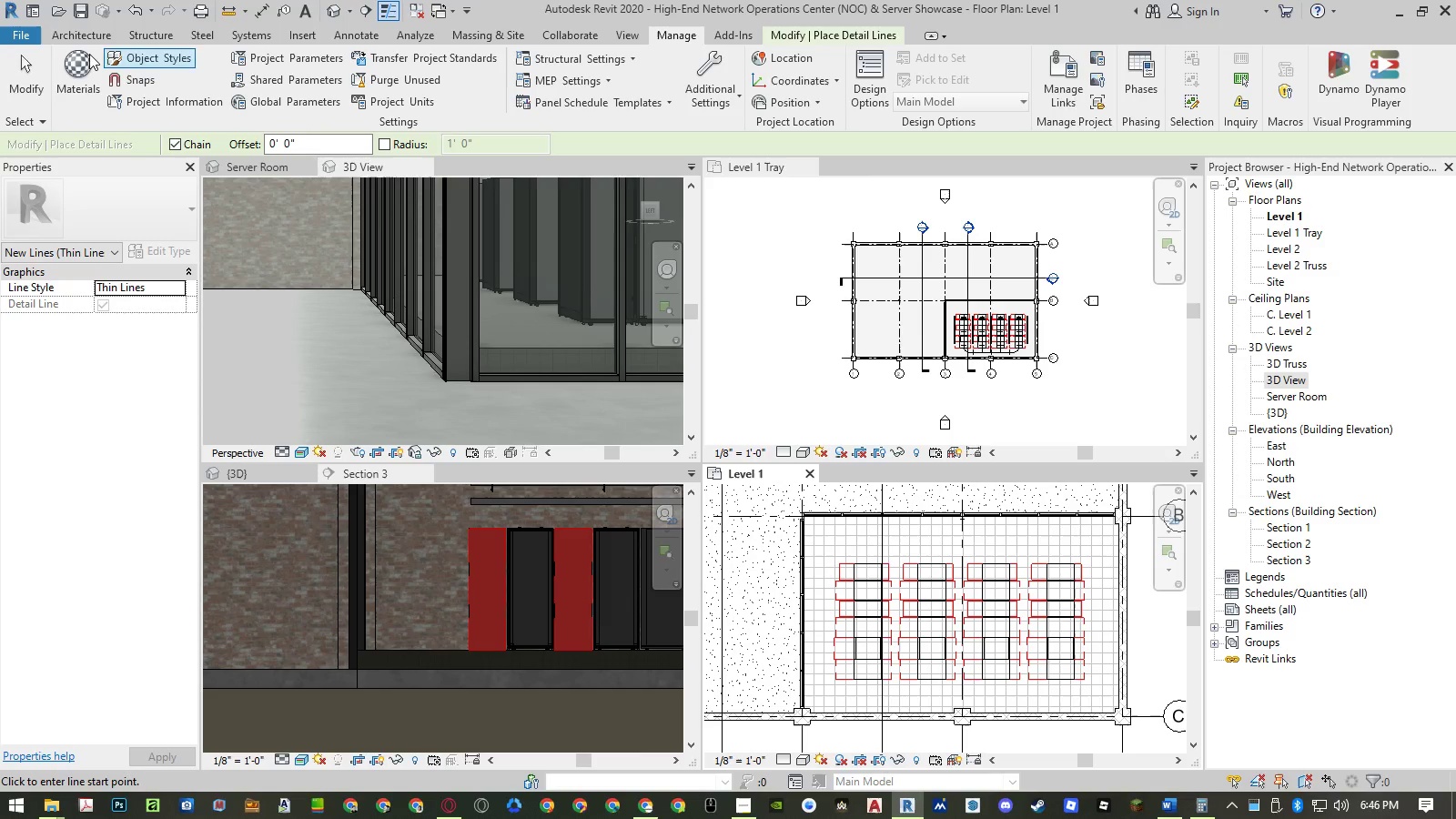 
left_click([86, 57])
 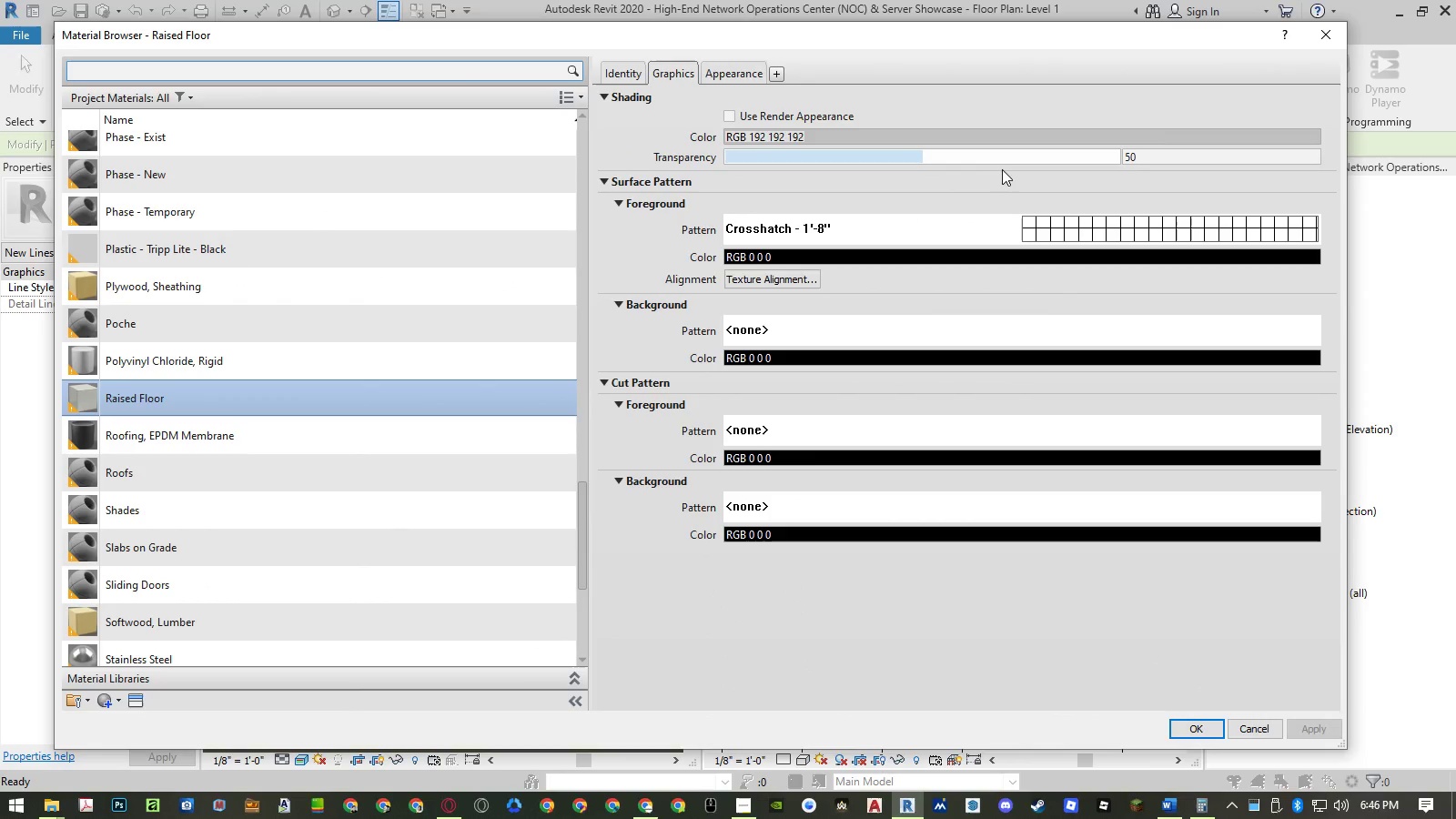 
left_click([748, 70])
 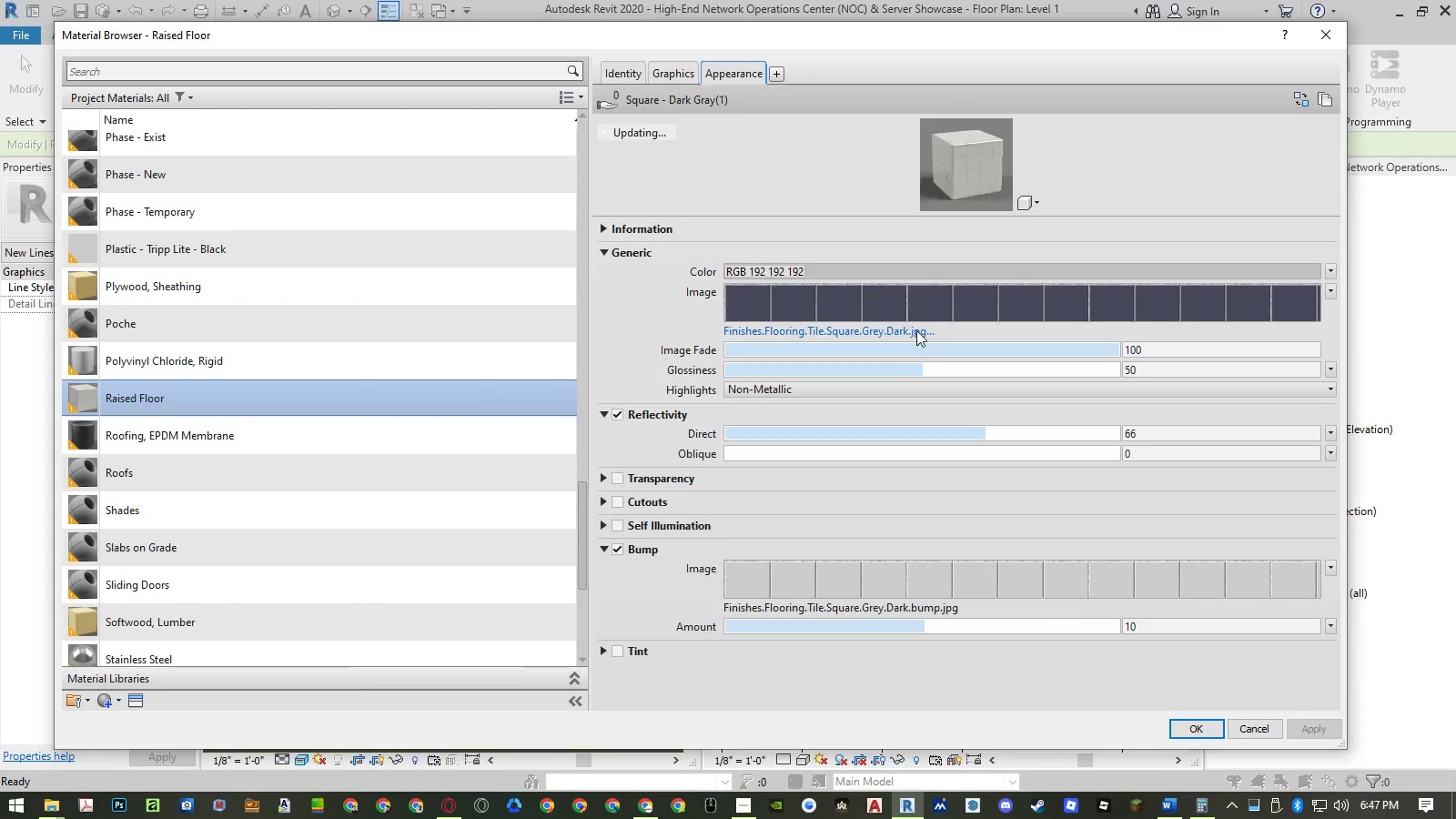 
left_click([921, 310])
 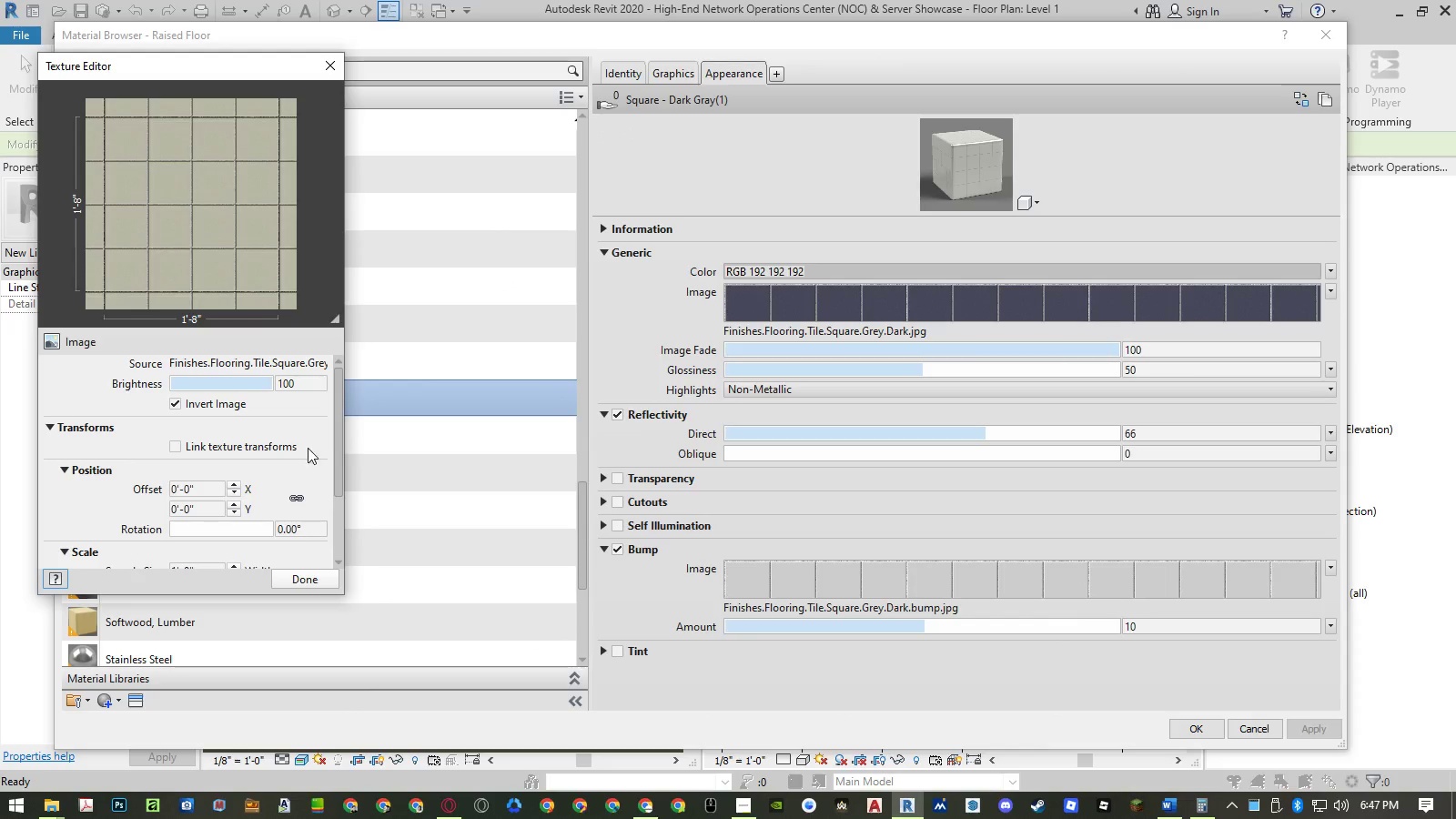 
scroll: coordinate [288, 472], scroll_direction: down, amount: 1.0
 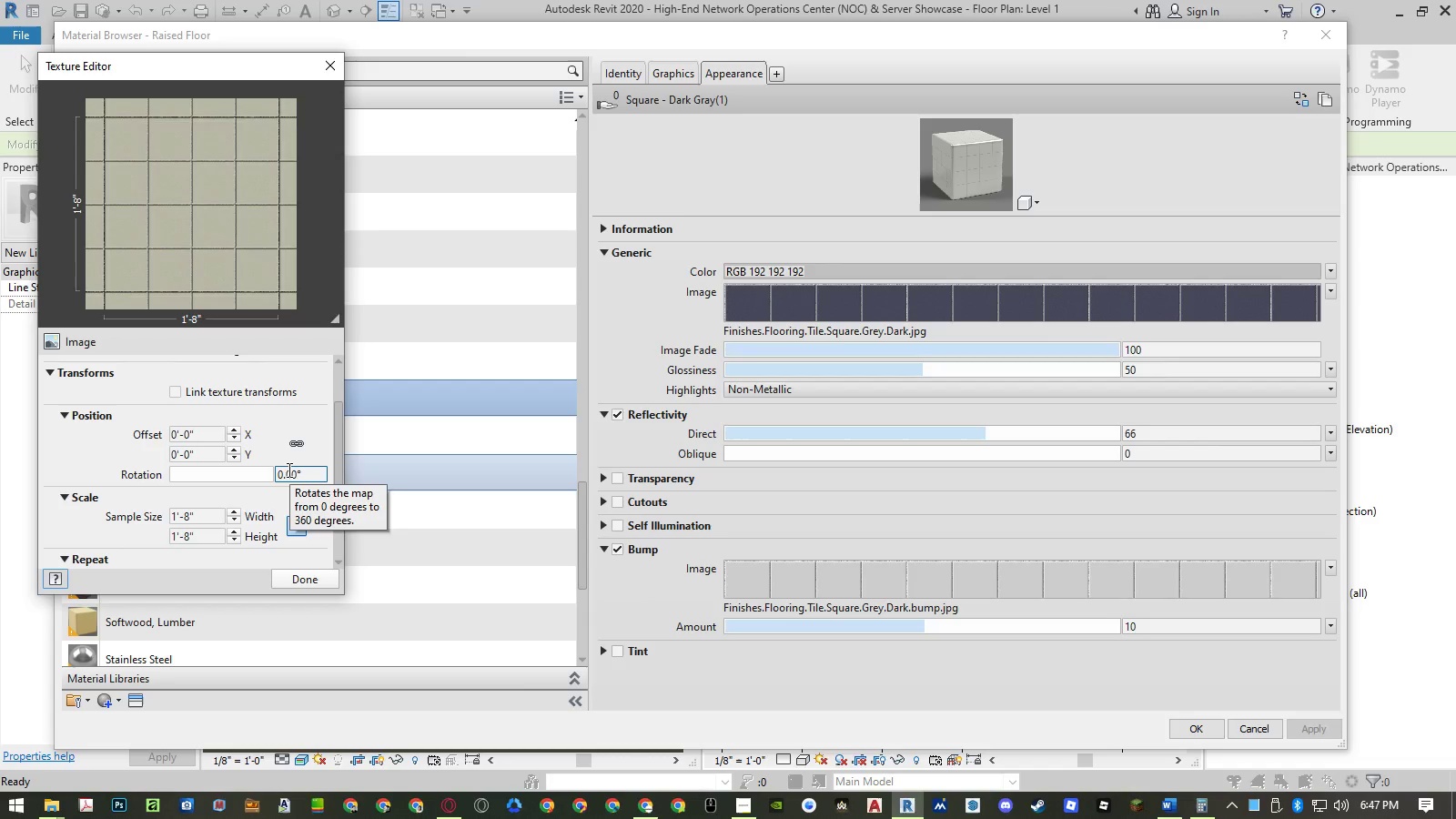 
wait(8.36)
 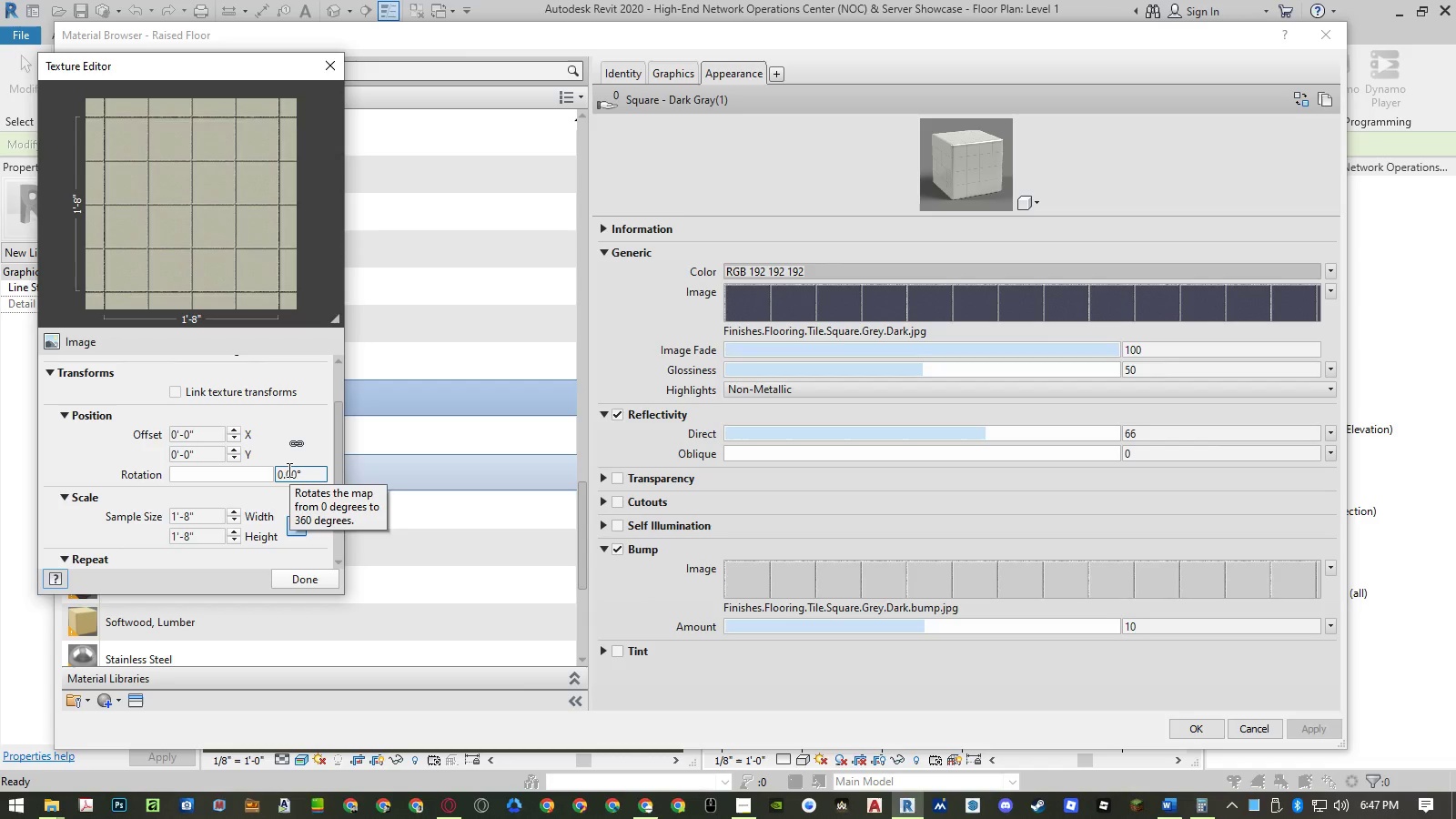 
left_click([197, 512])
 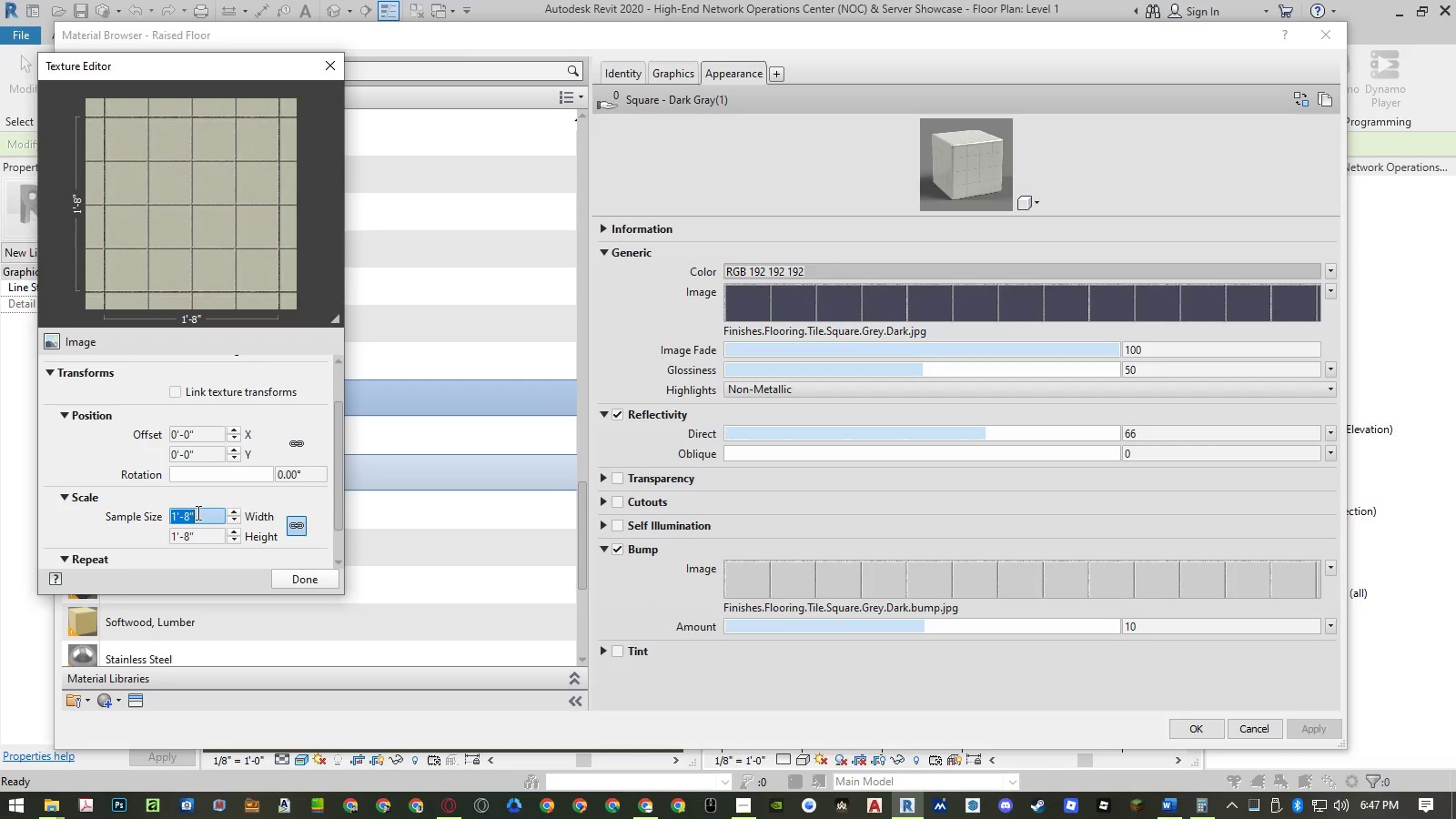 
key(Numpad8)
 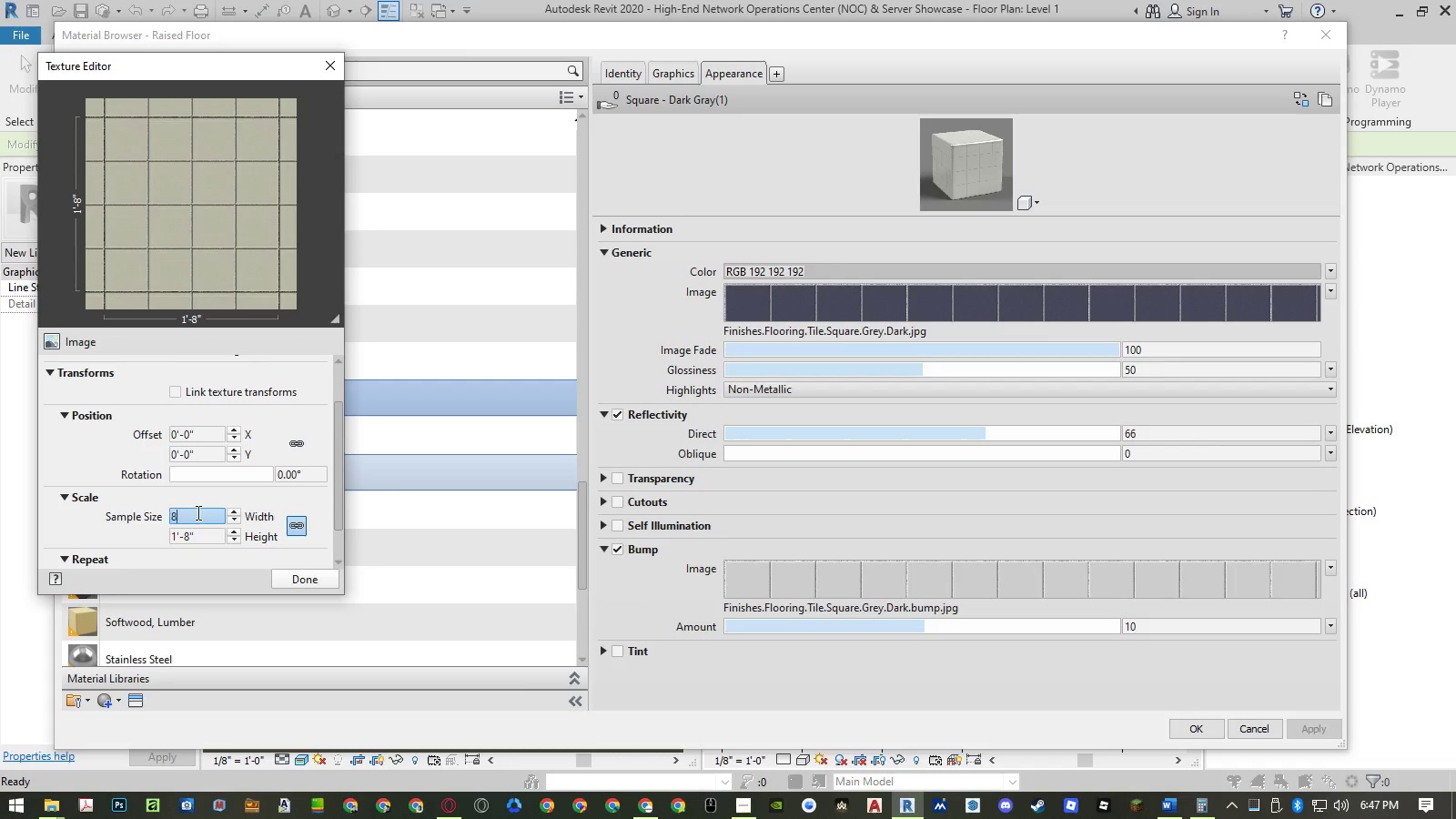 
key(Numpad0)
 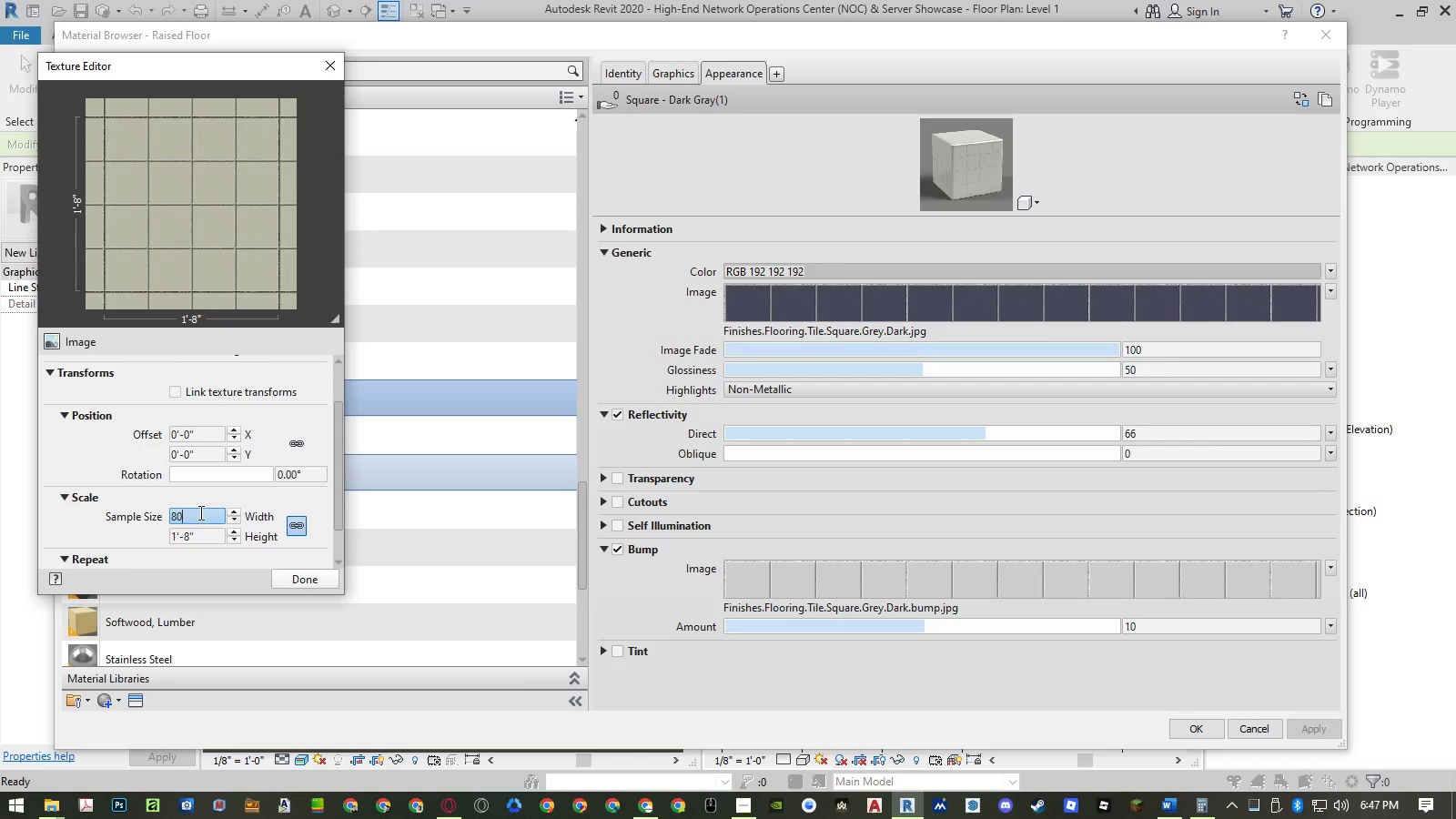 
left_click_drag(start_coordinate=[199, 512], to_coordinate=[121, 513])
 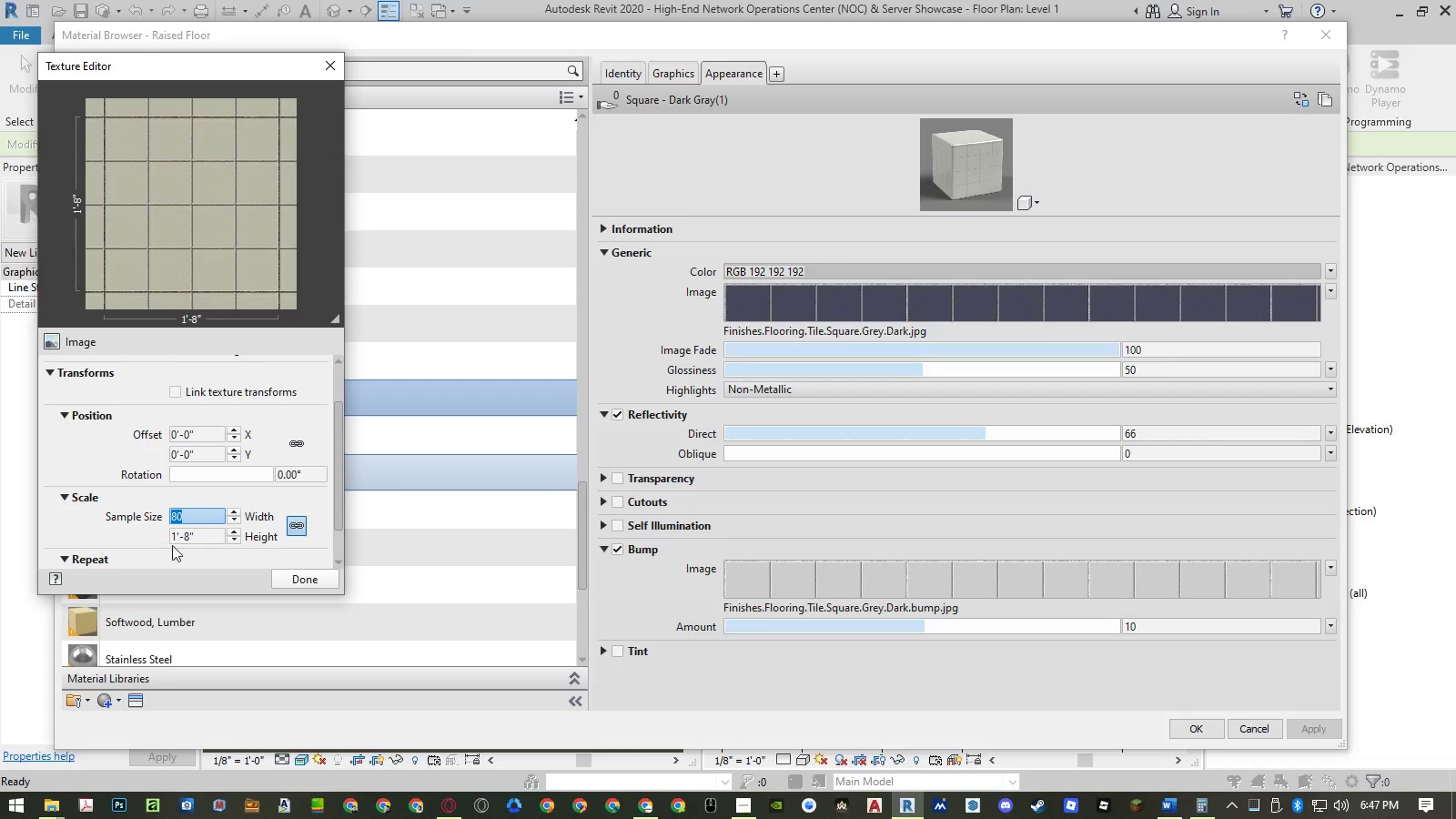 
key(Control+ControlLeft)
 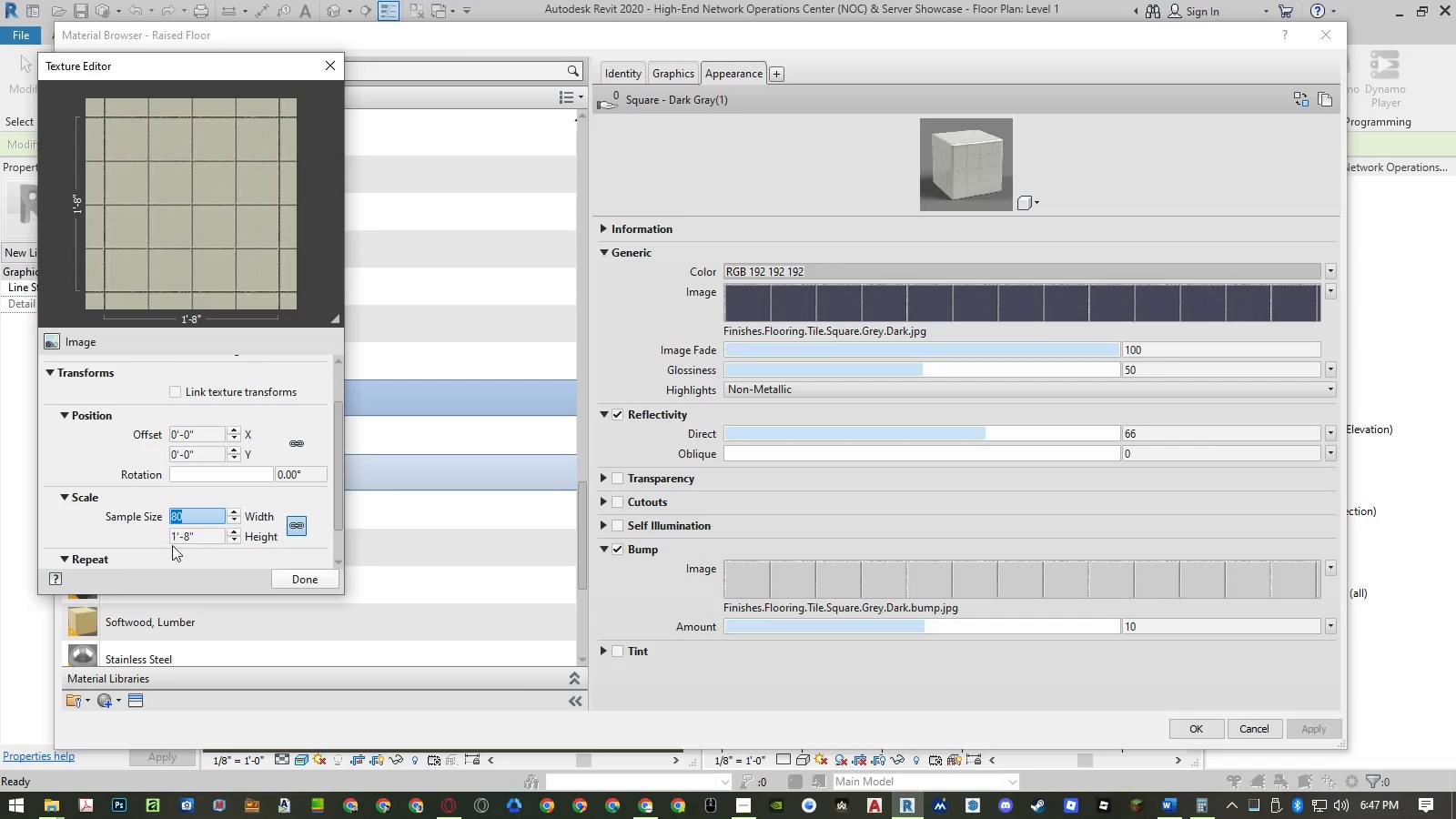 
key(Control+C)
 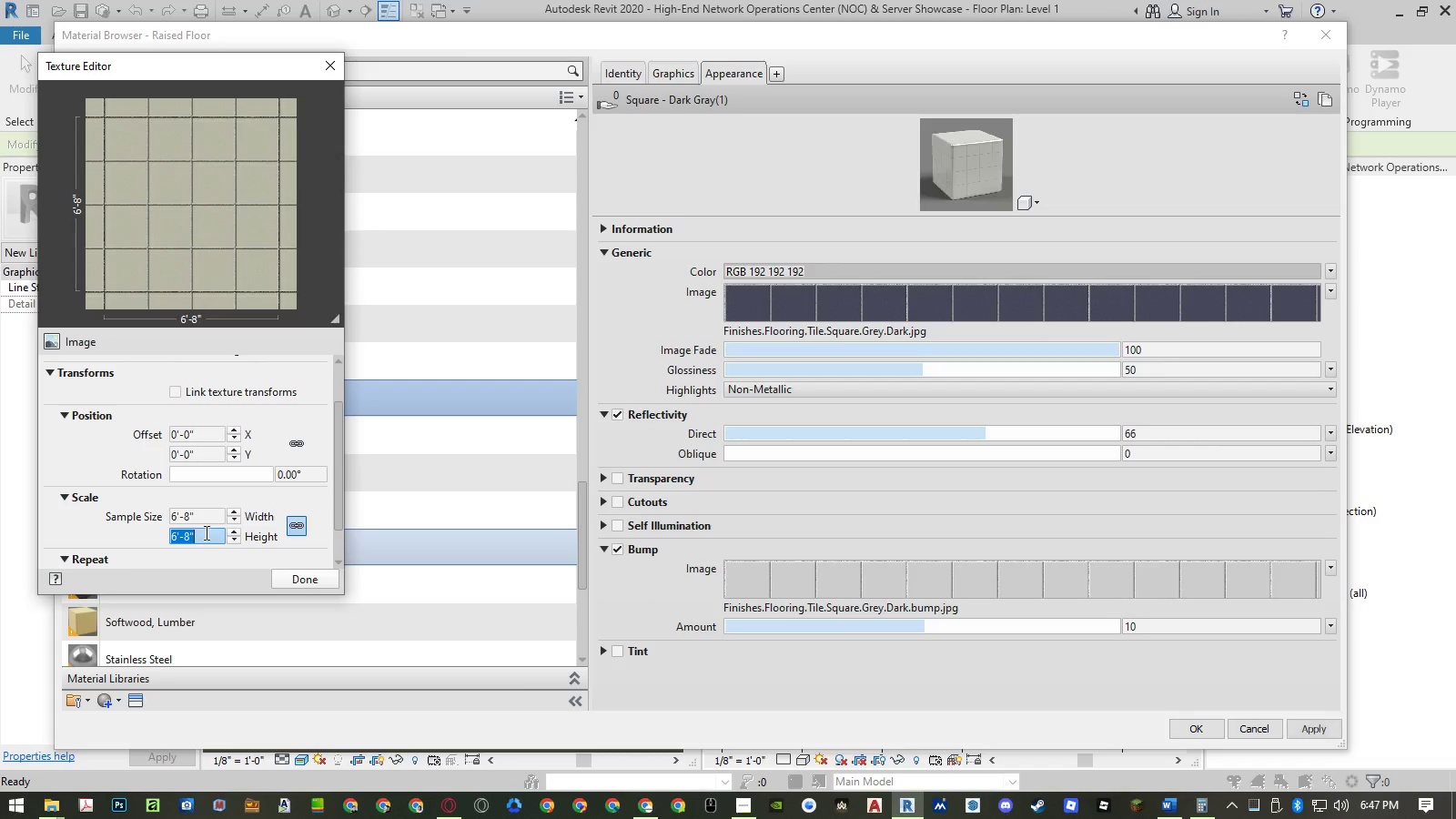 
key(Control+ControlLeft)
 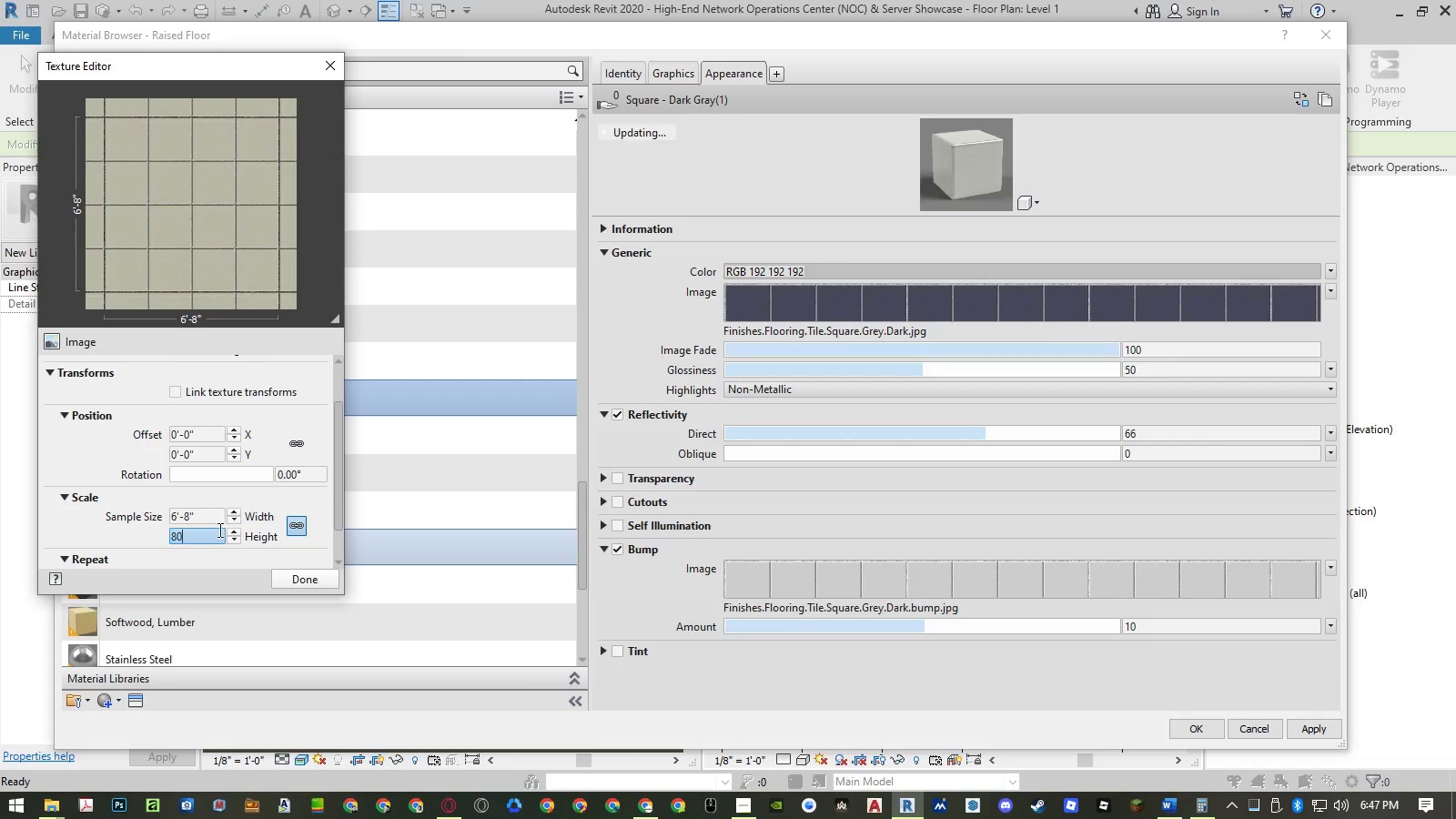 
key(Control+V)
 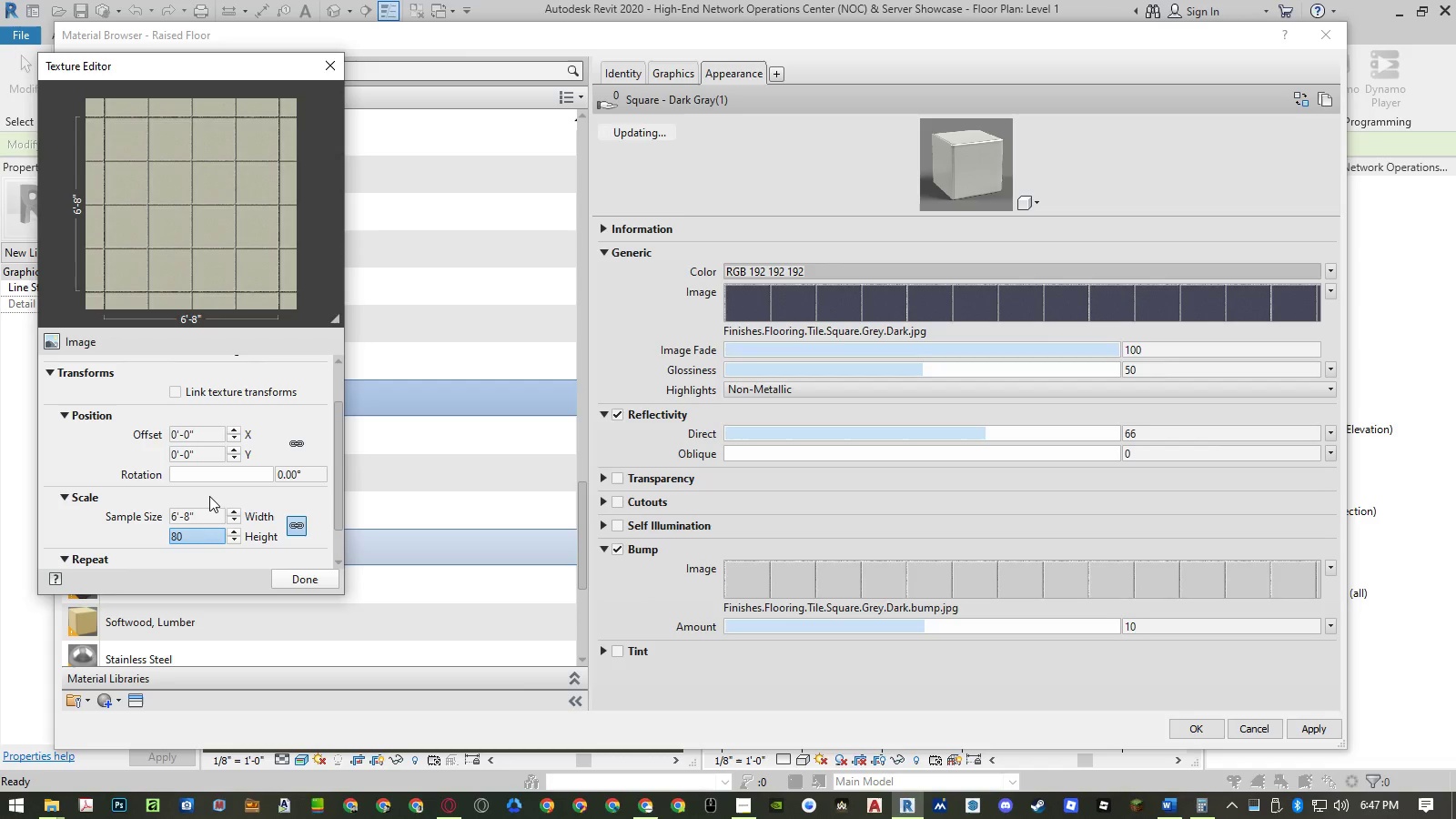 
left_click([209, 495])
 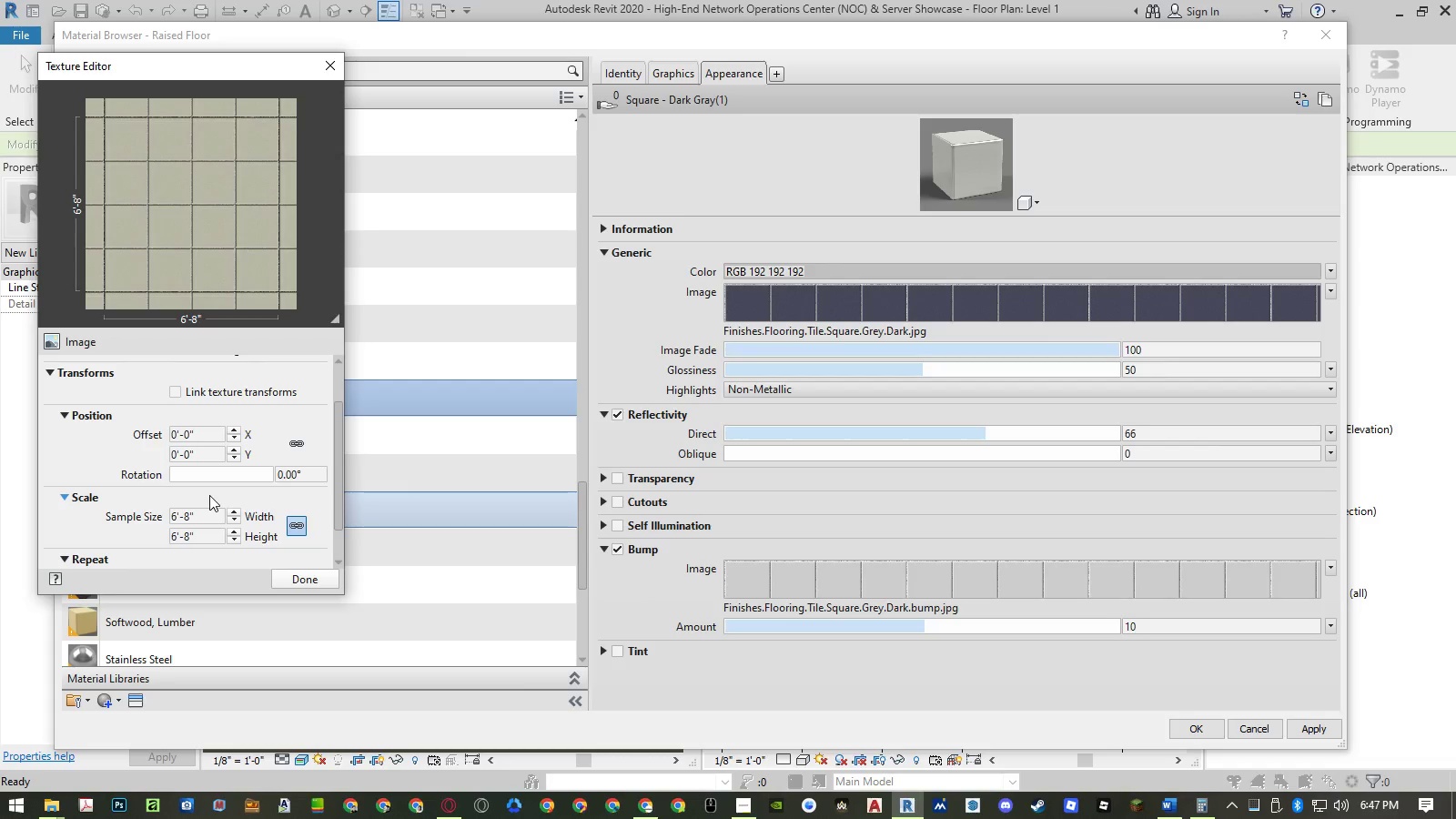 
wait(18.97)
 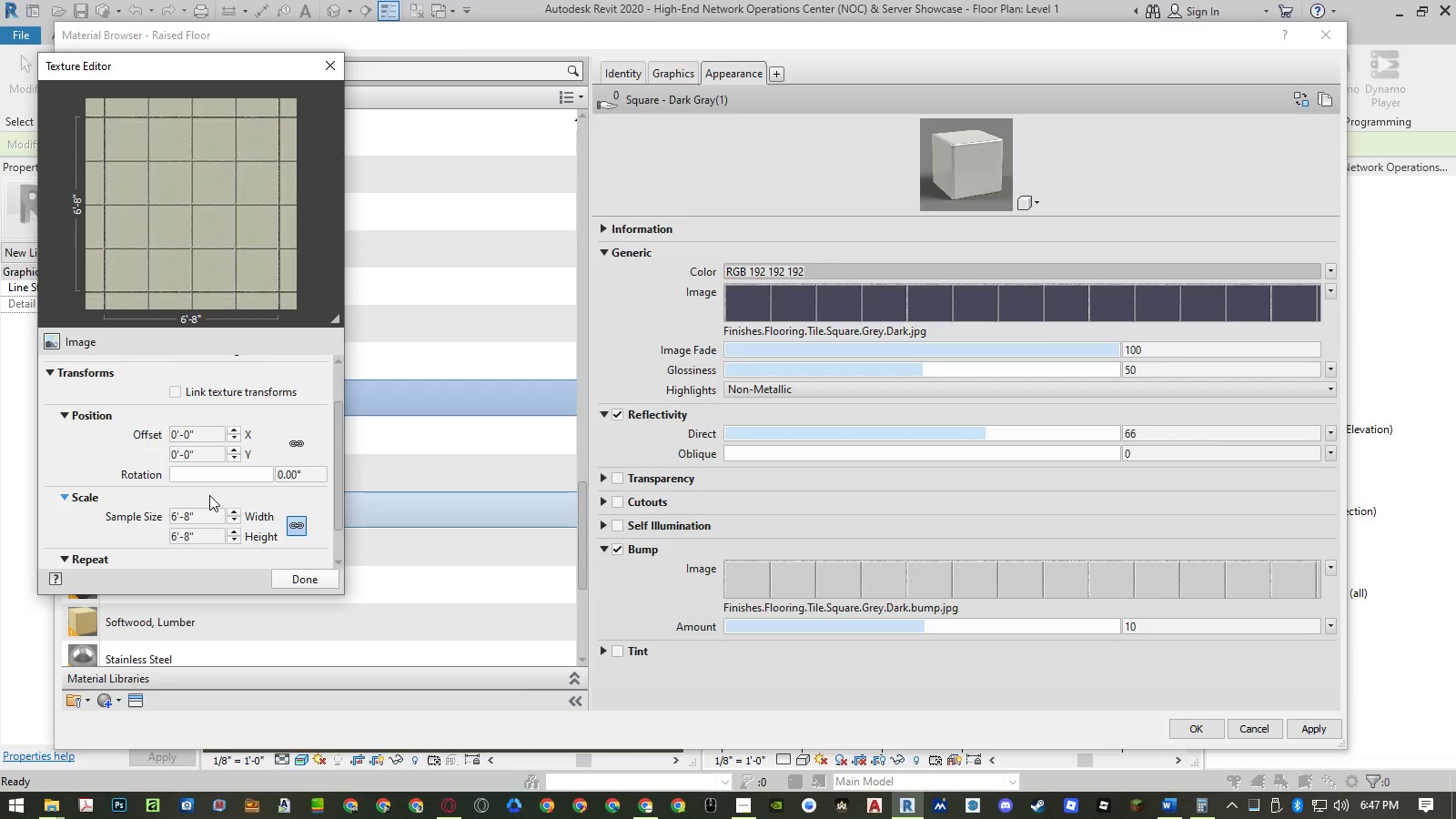 
left_click([288, 571])
 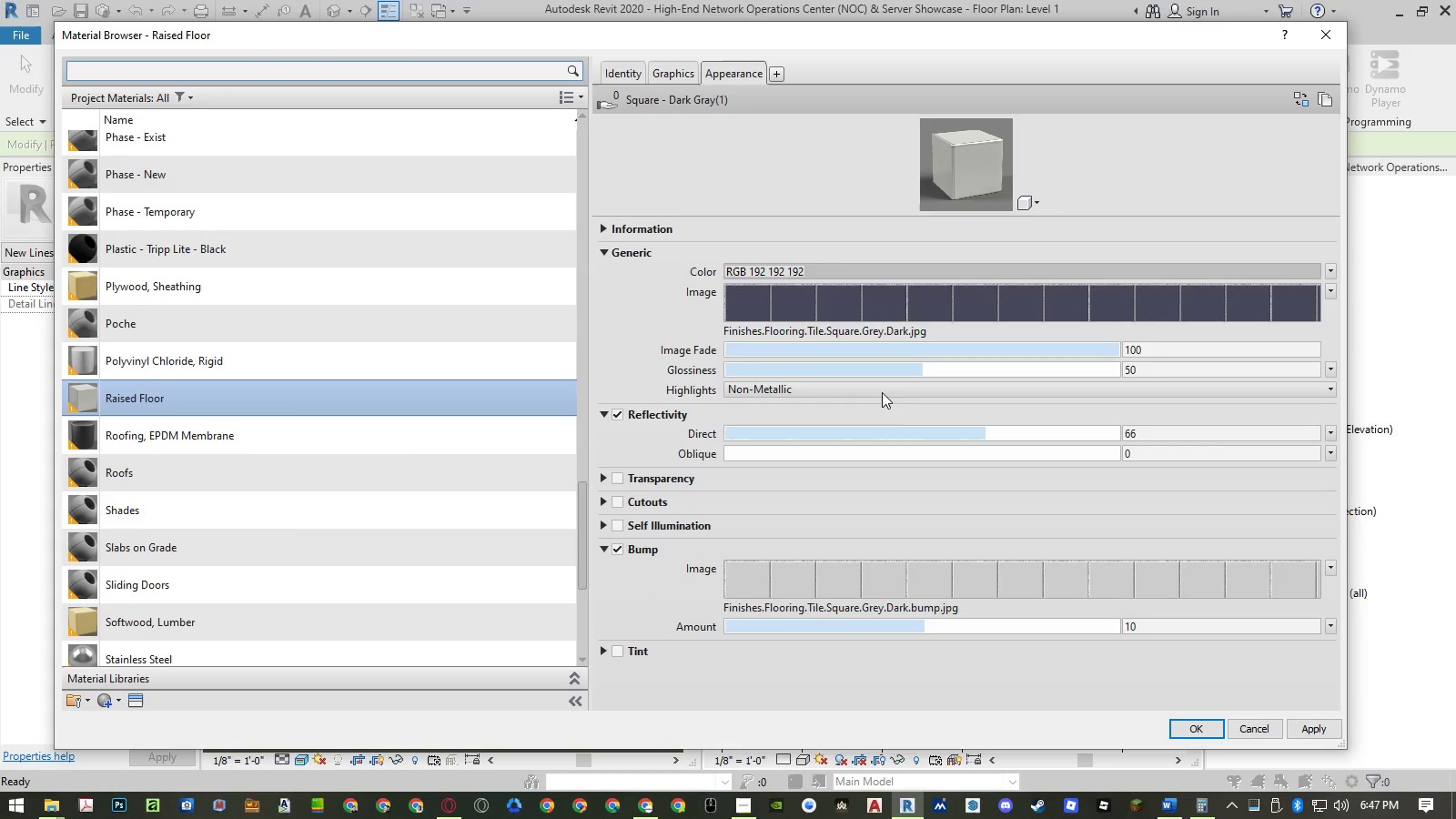 
left_click([865, 310])
 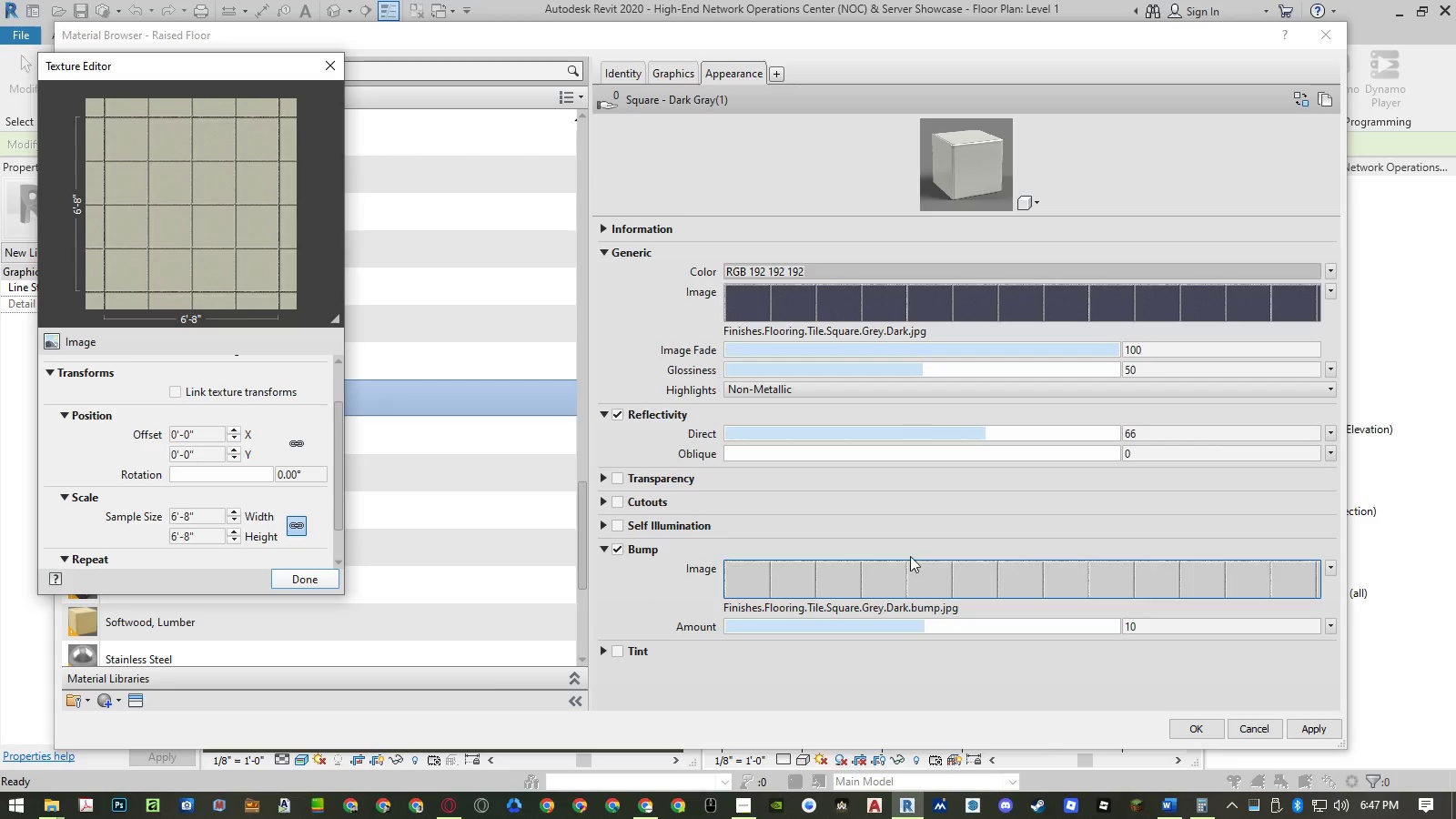 
left_click([307, 576])
 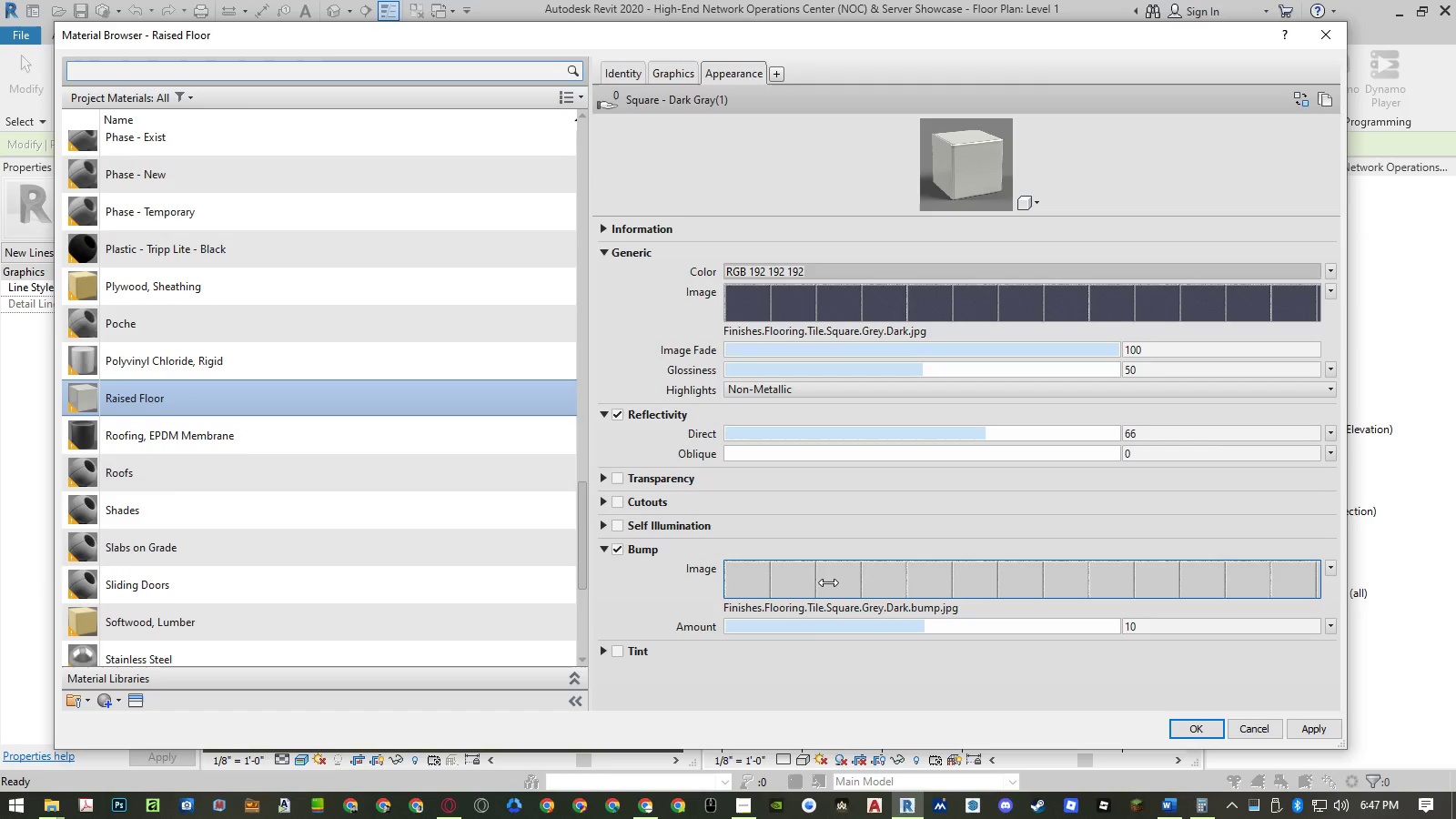 
double_click([829, 581])
 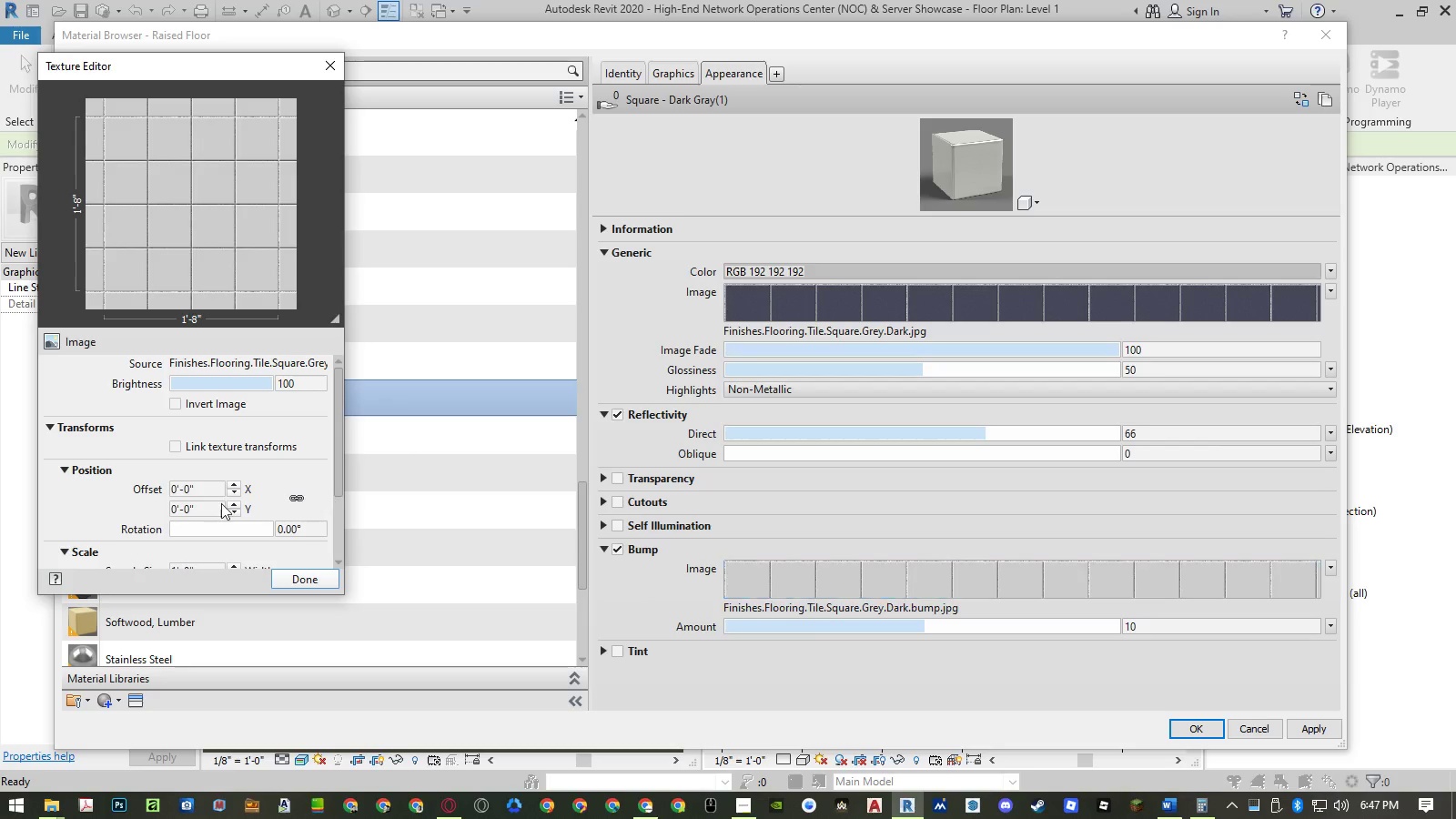 
scroll: coordinate [217, 514], scroll_direction: down, amount: 2.0
 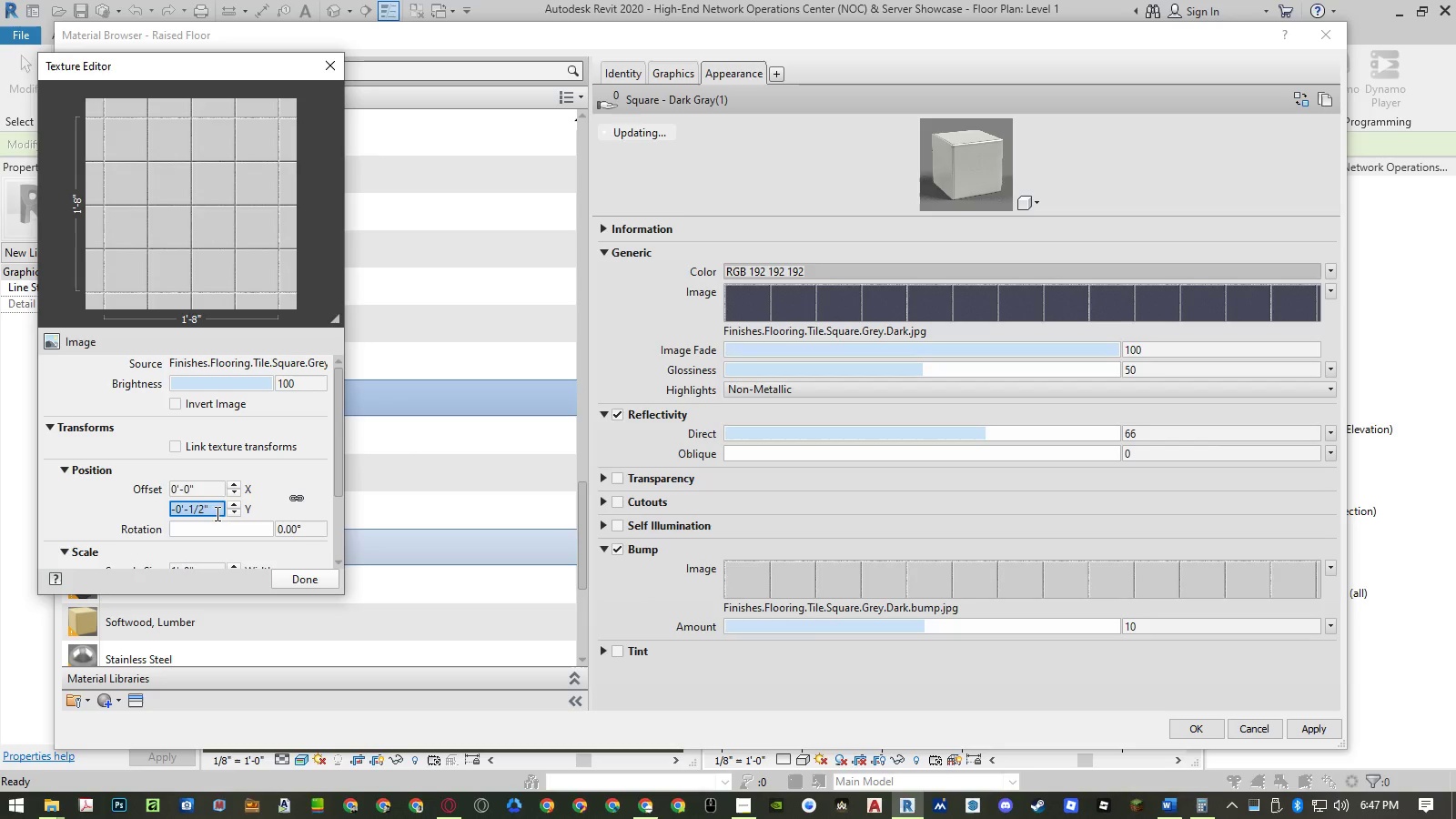 
left_click_drag(start_coordinate=[212, 511], to_coordinate=[157, 497])
 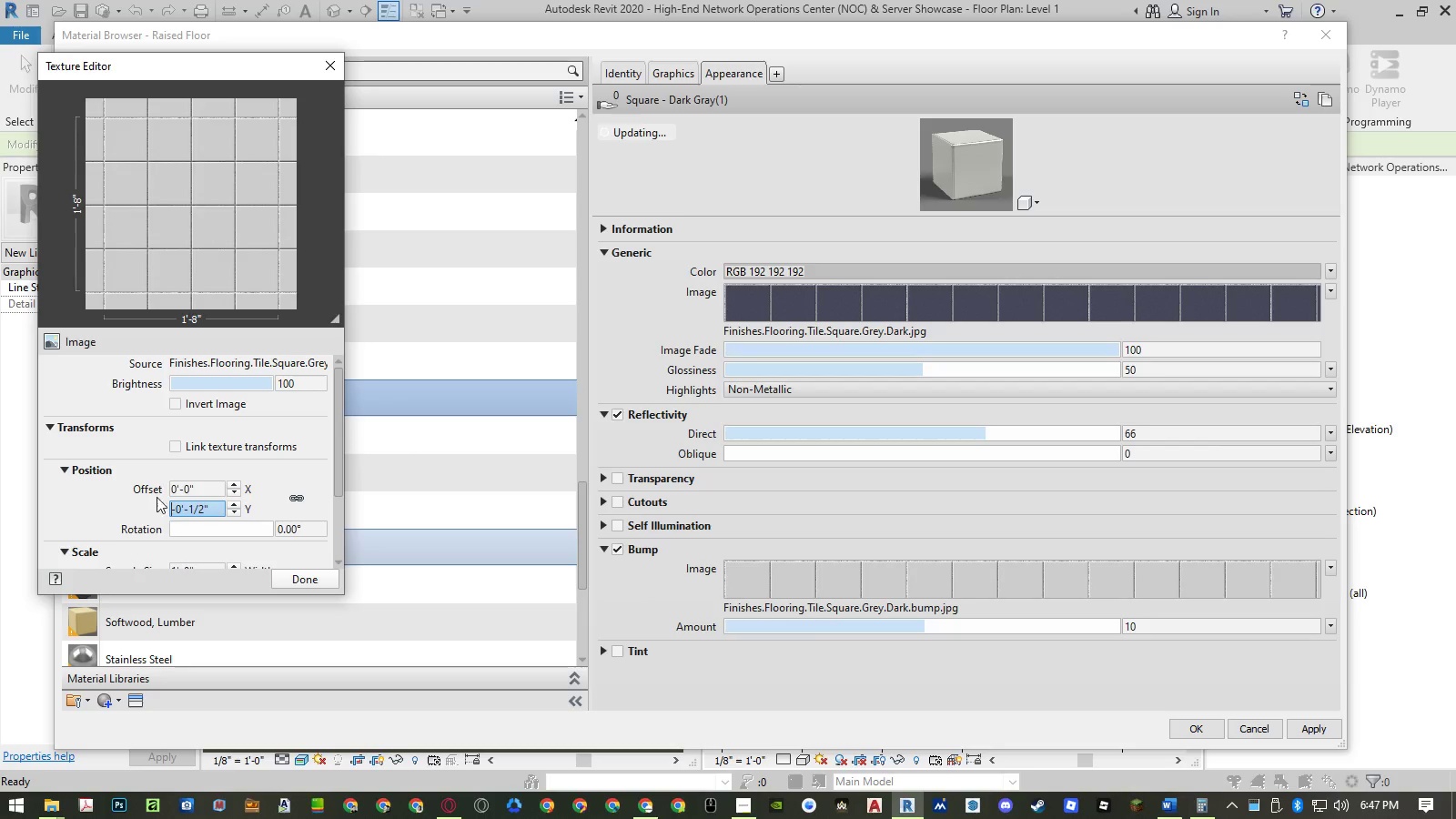 
left_click_drag(start_coordinate=[157, 497], to_coordinate=[166, 500])
 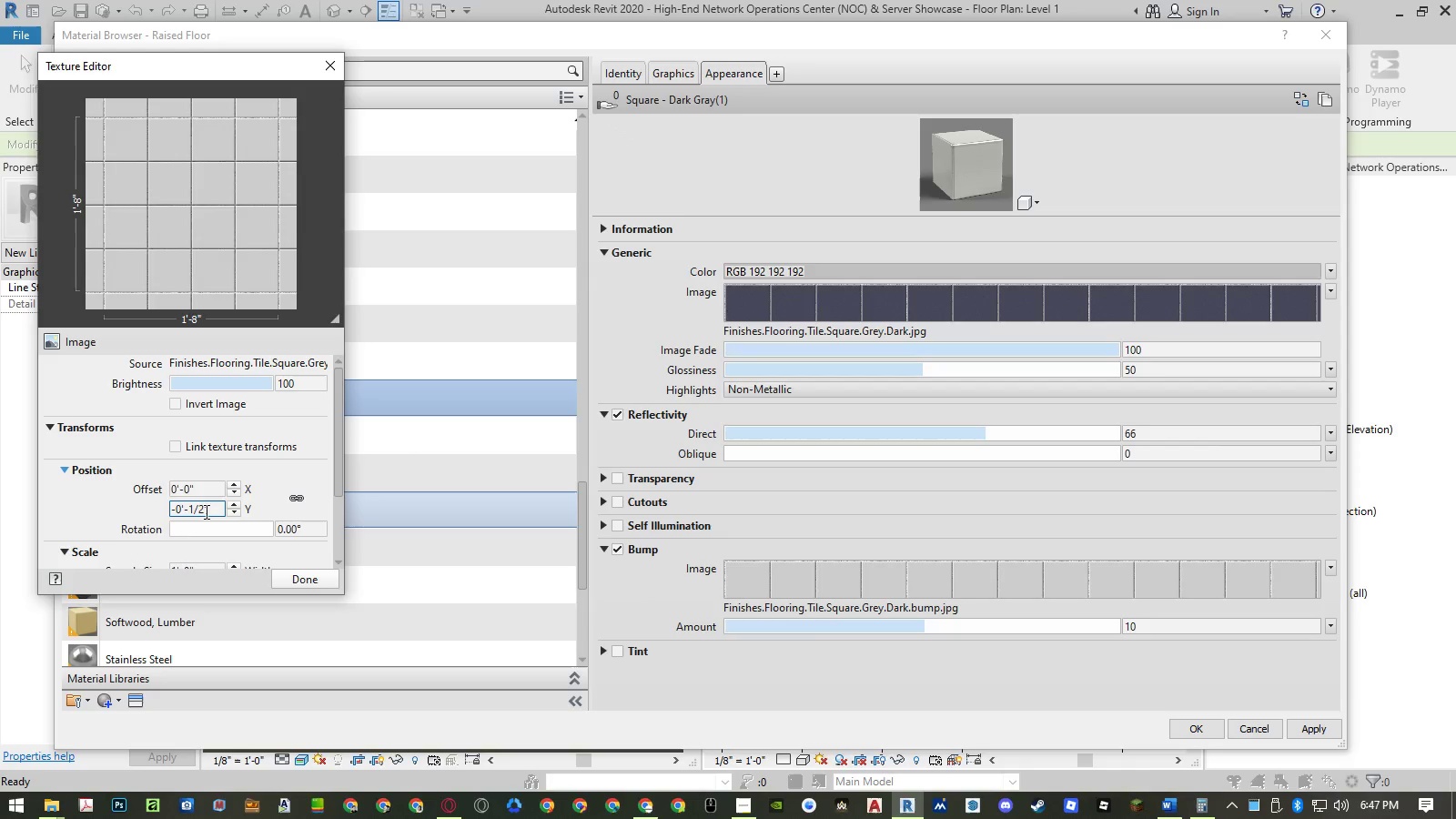 
left_click_drag(start_coordinate=[211, 511], to_coordinate=[126, 511])
 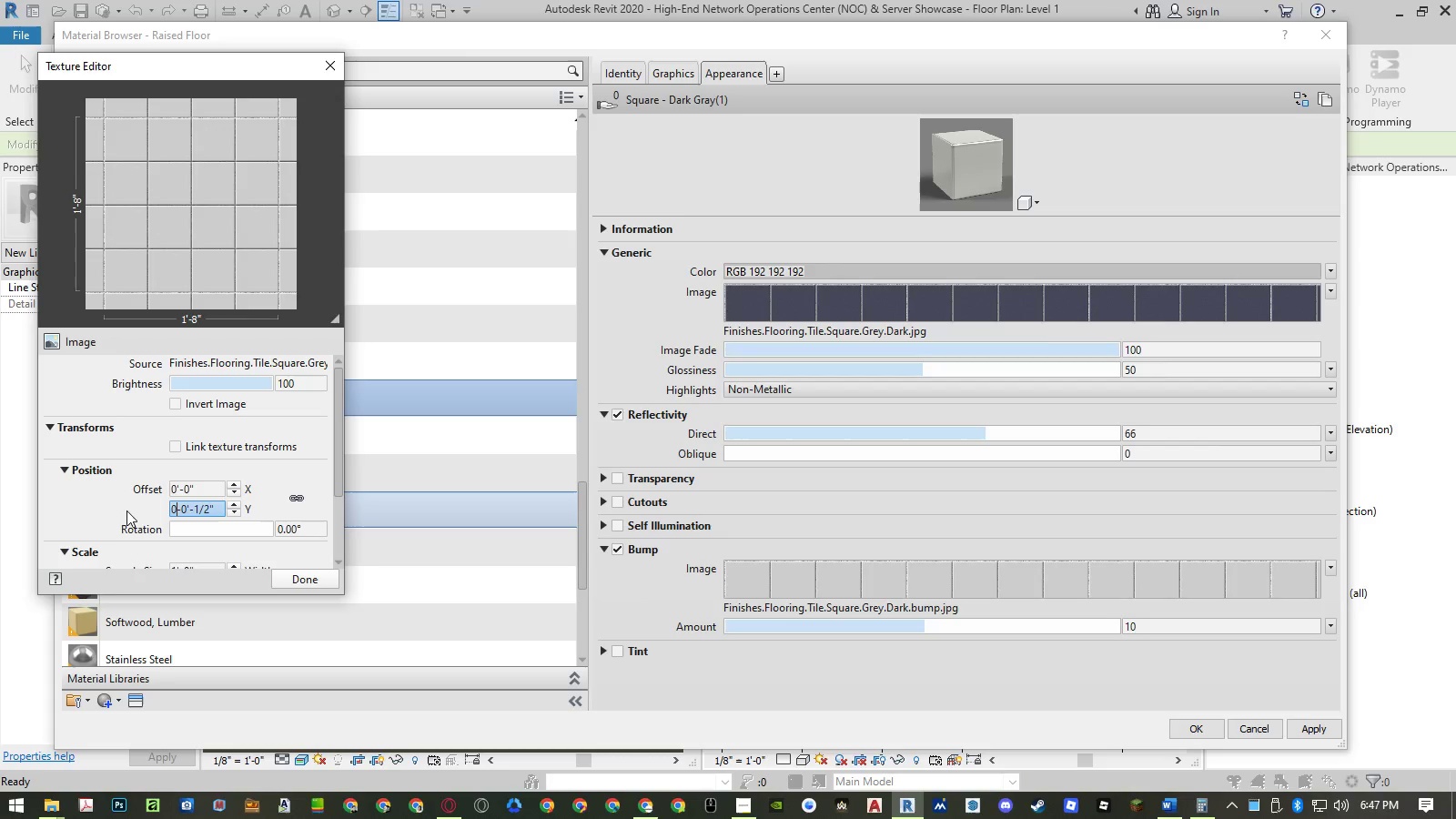 
key(Numpad0)
 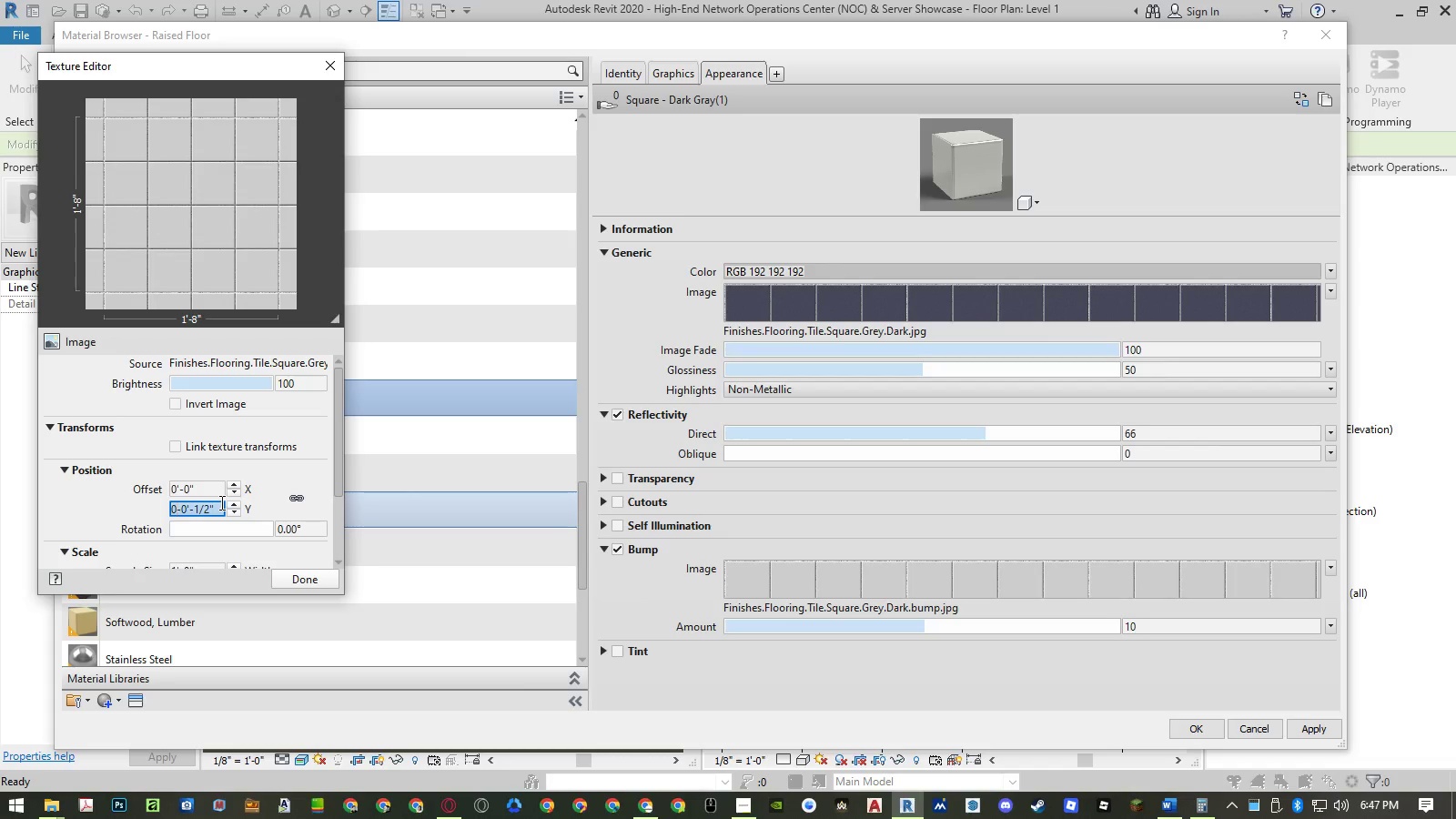 
left_click_drag(start_coordinate=[220, 502], to_coordinate=[191, 509])
 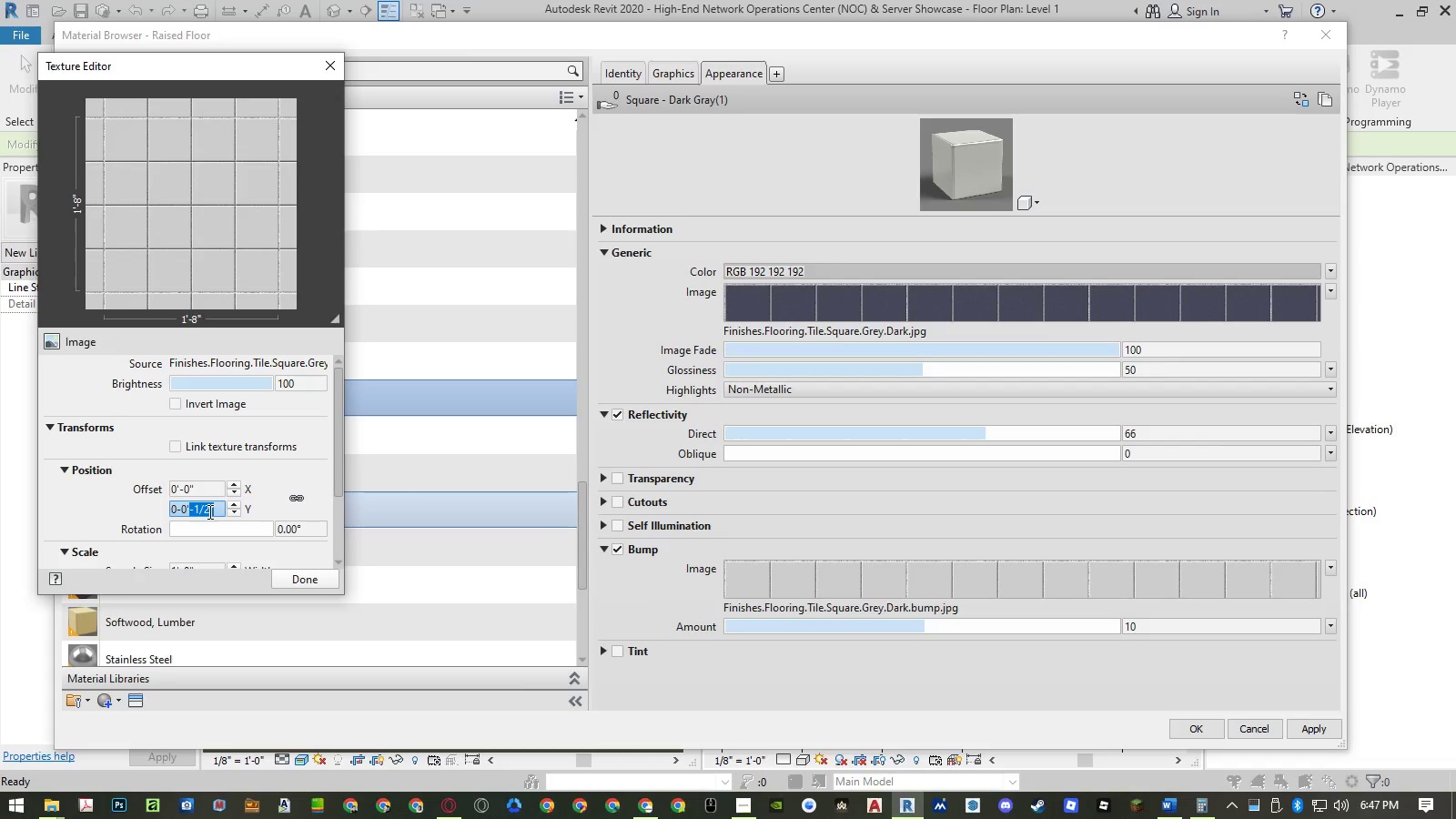 
left_click([209, 511])
 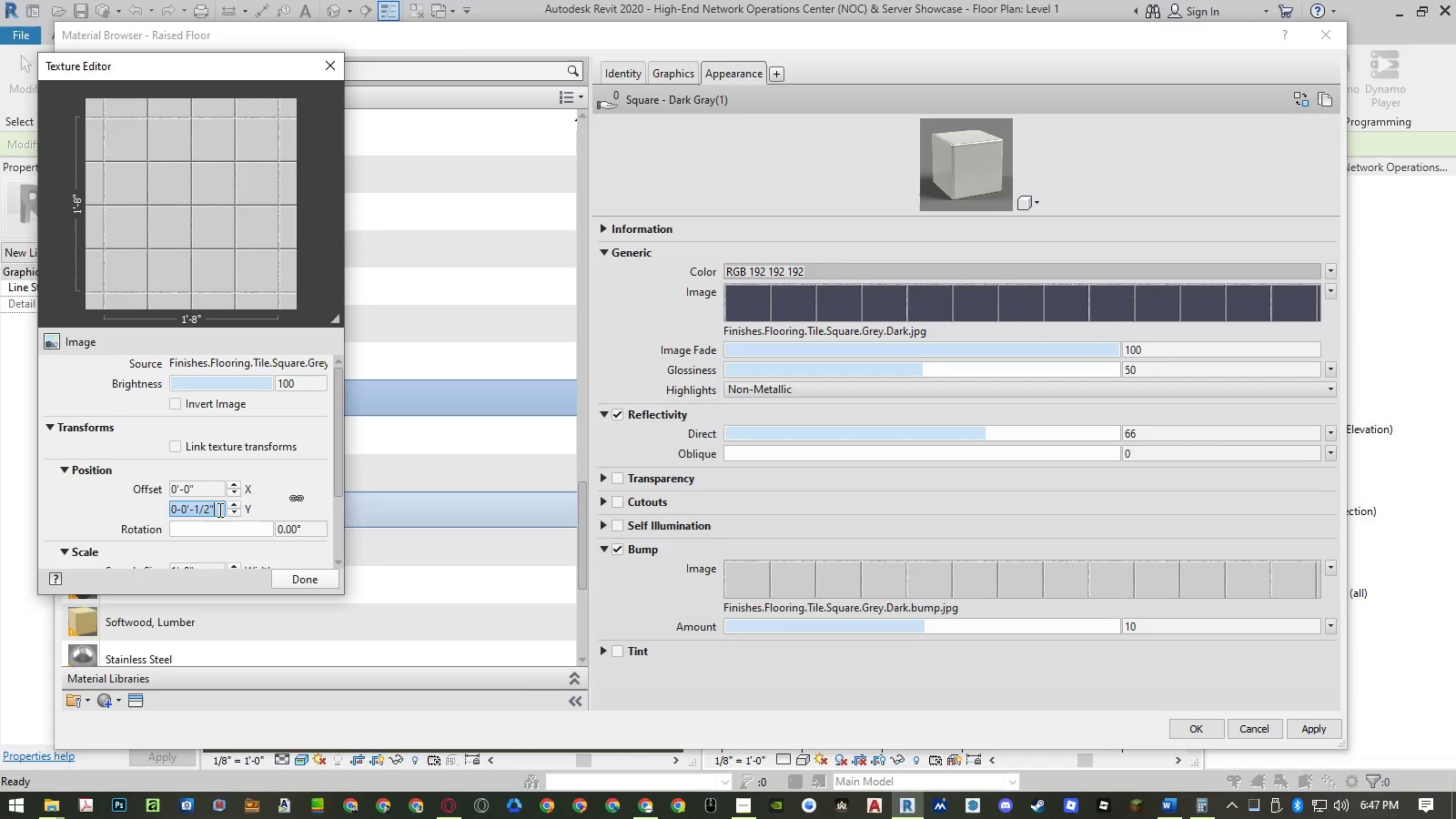 
left_click_drag(start_coordinate=[218, 510], to_coordinate=[149, 508])
 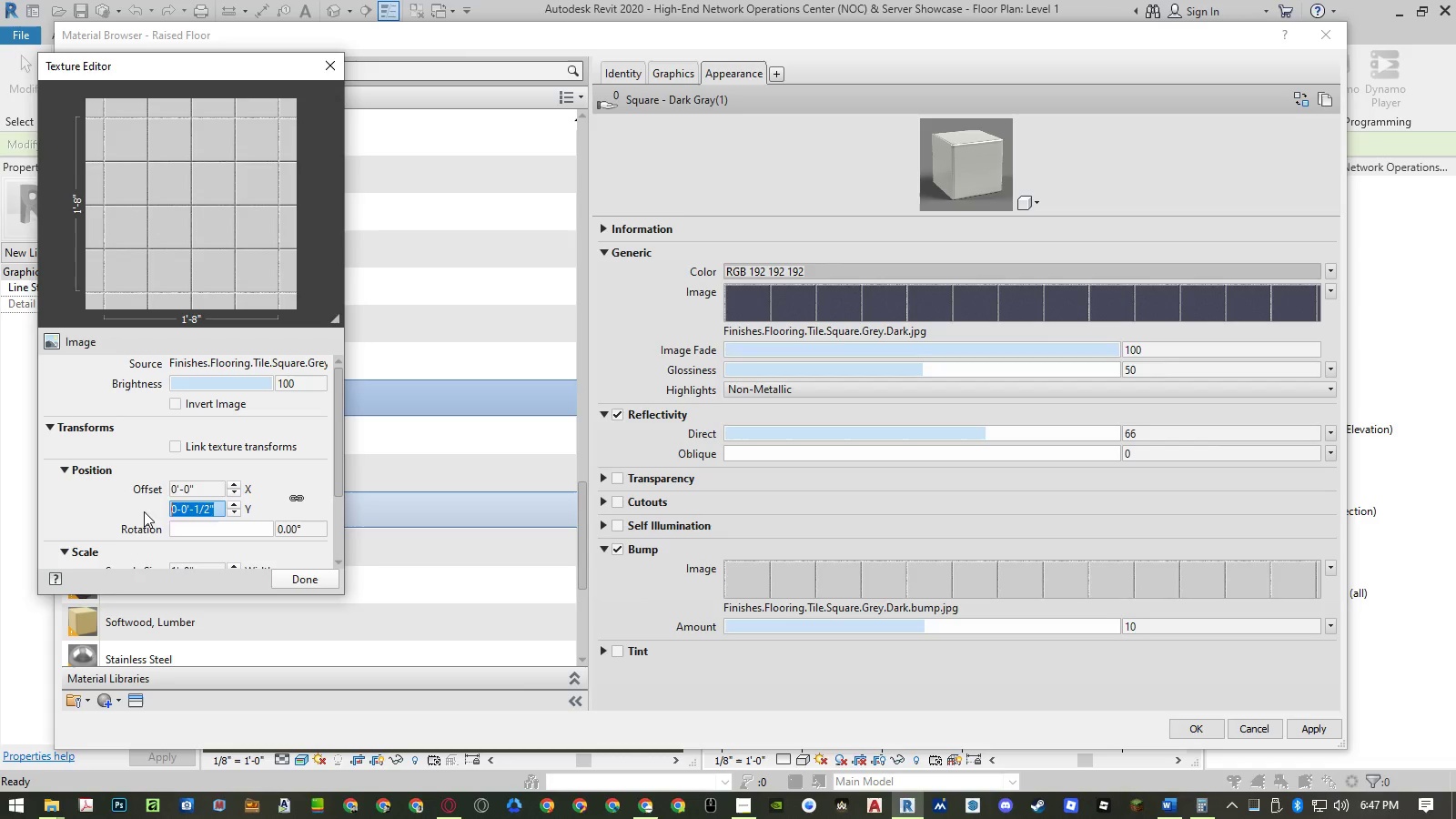 
key(Numpad0)
 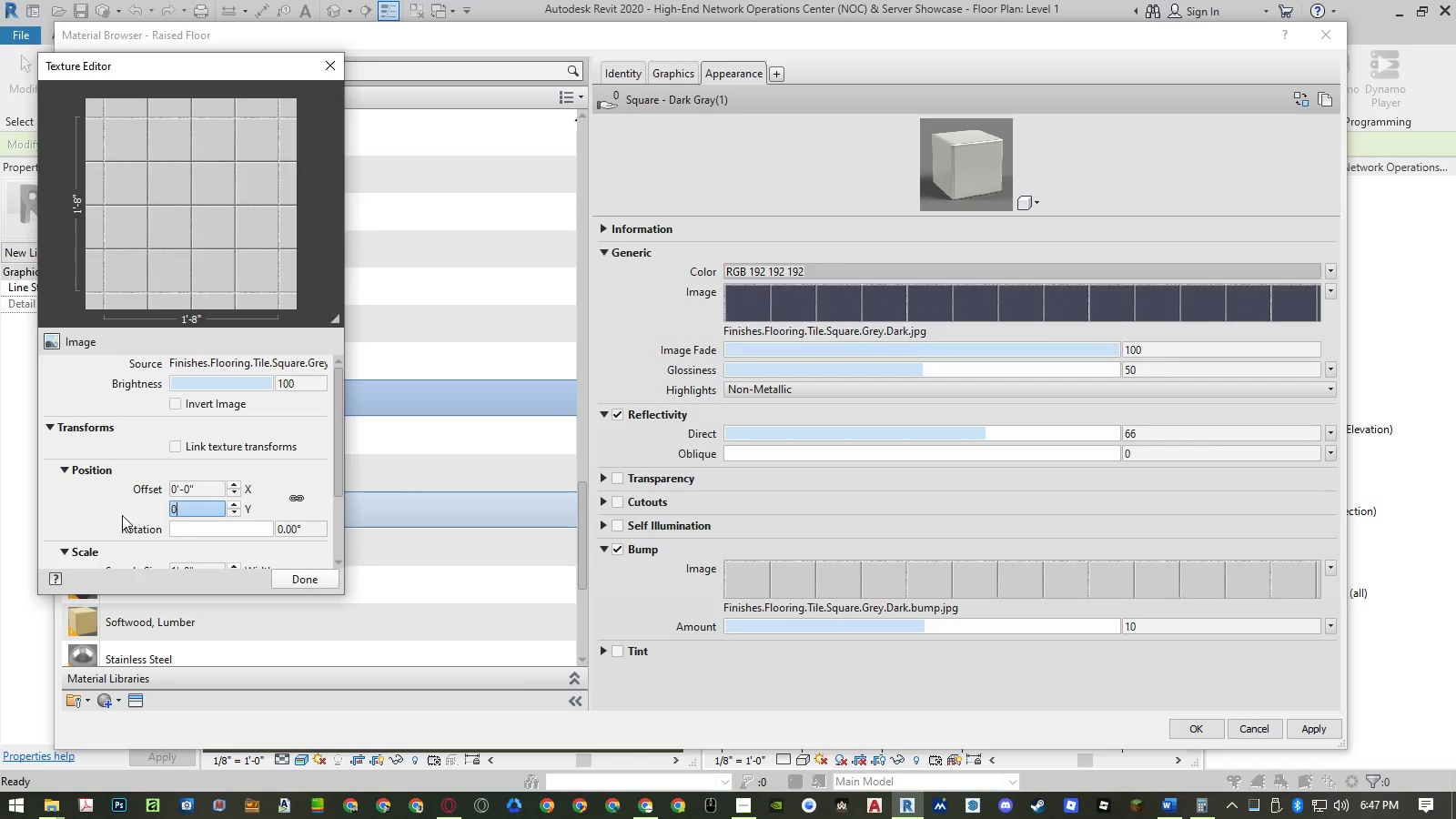 
left_click([117, 514])
 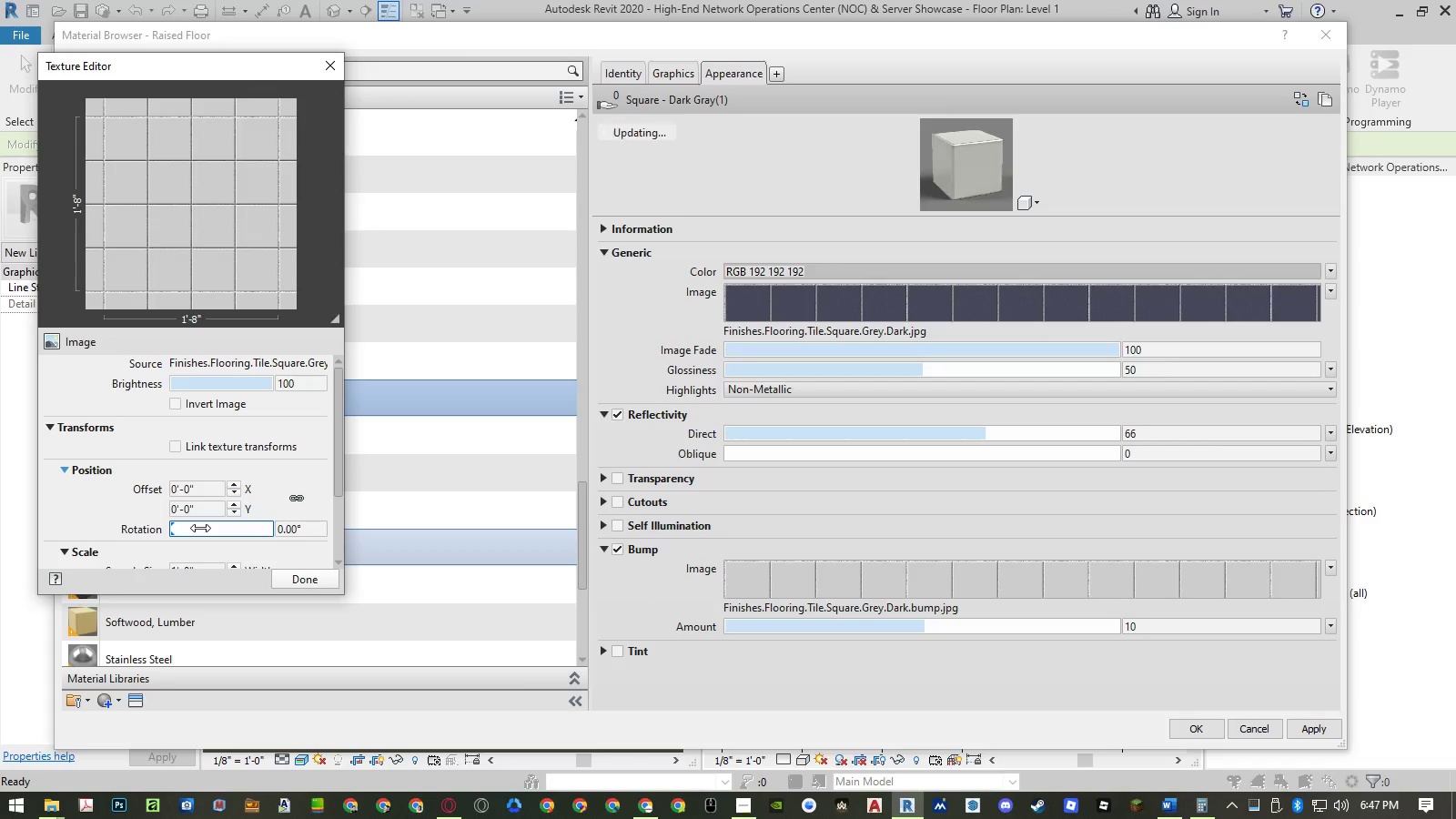 
scroll: coordinate [200, 528], scroll_direction: down, amount: 1.0
 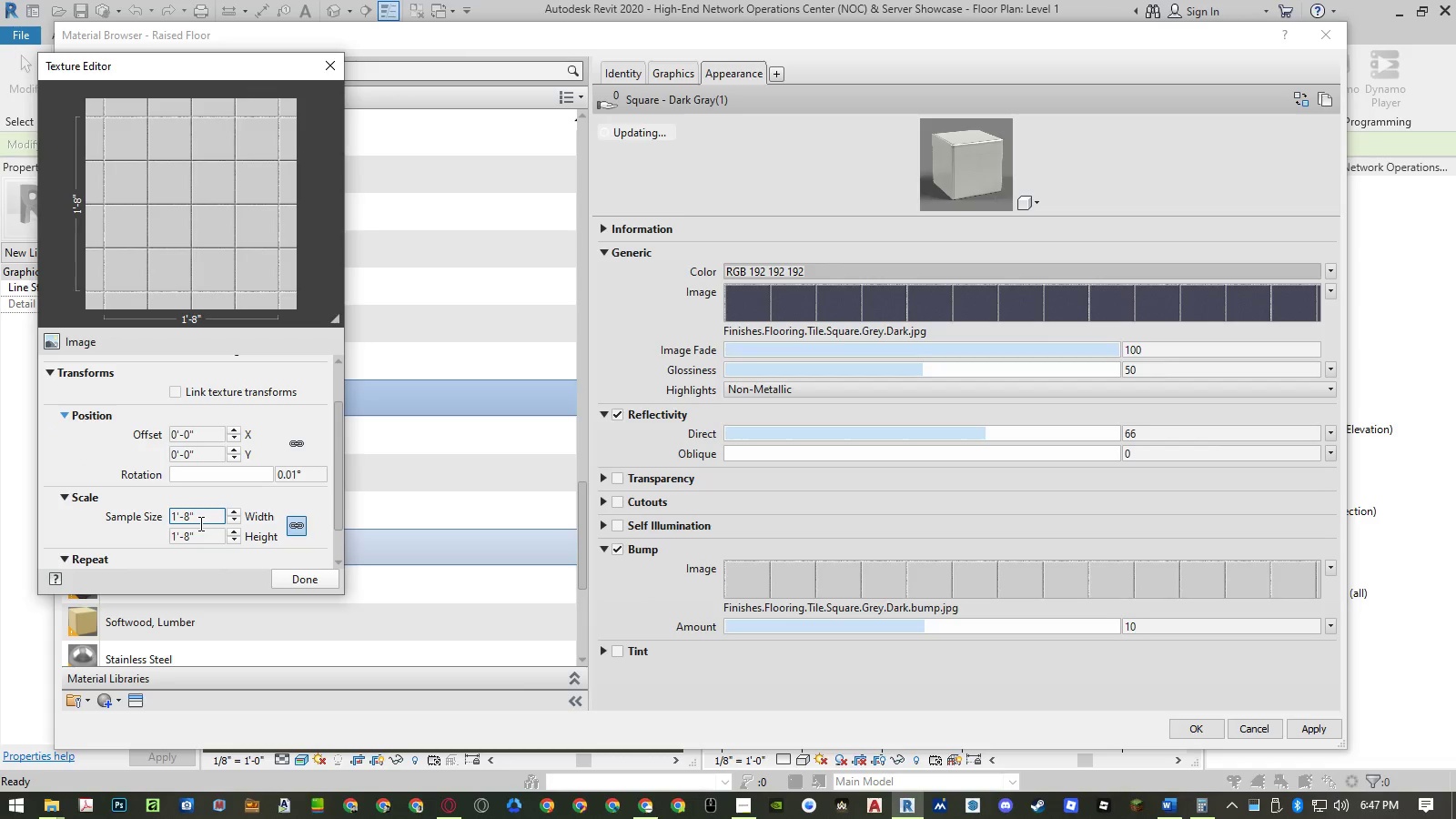 
left_click([200, 521])
 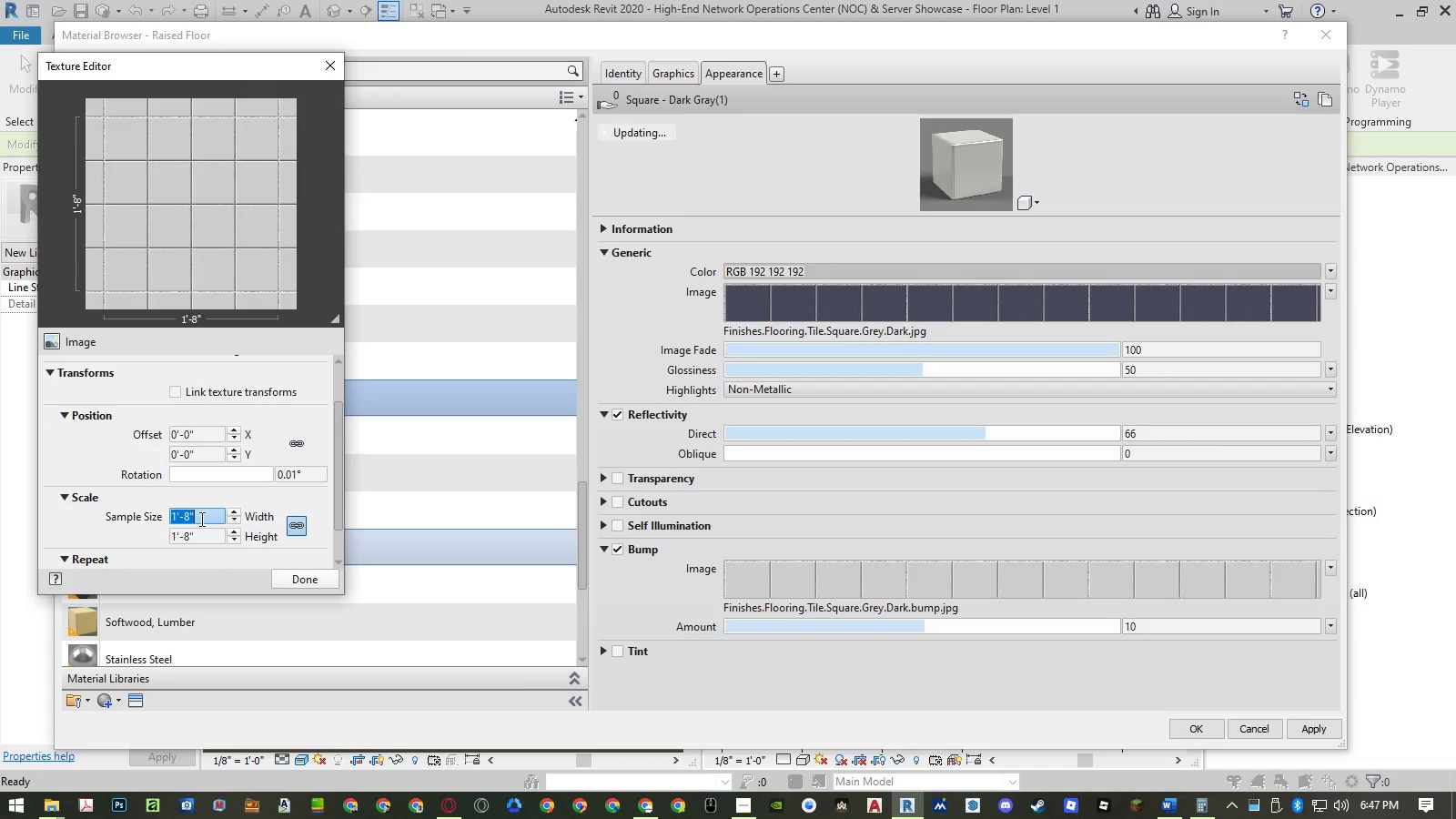 
key(Control+ControlLeft)
 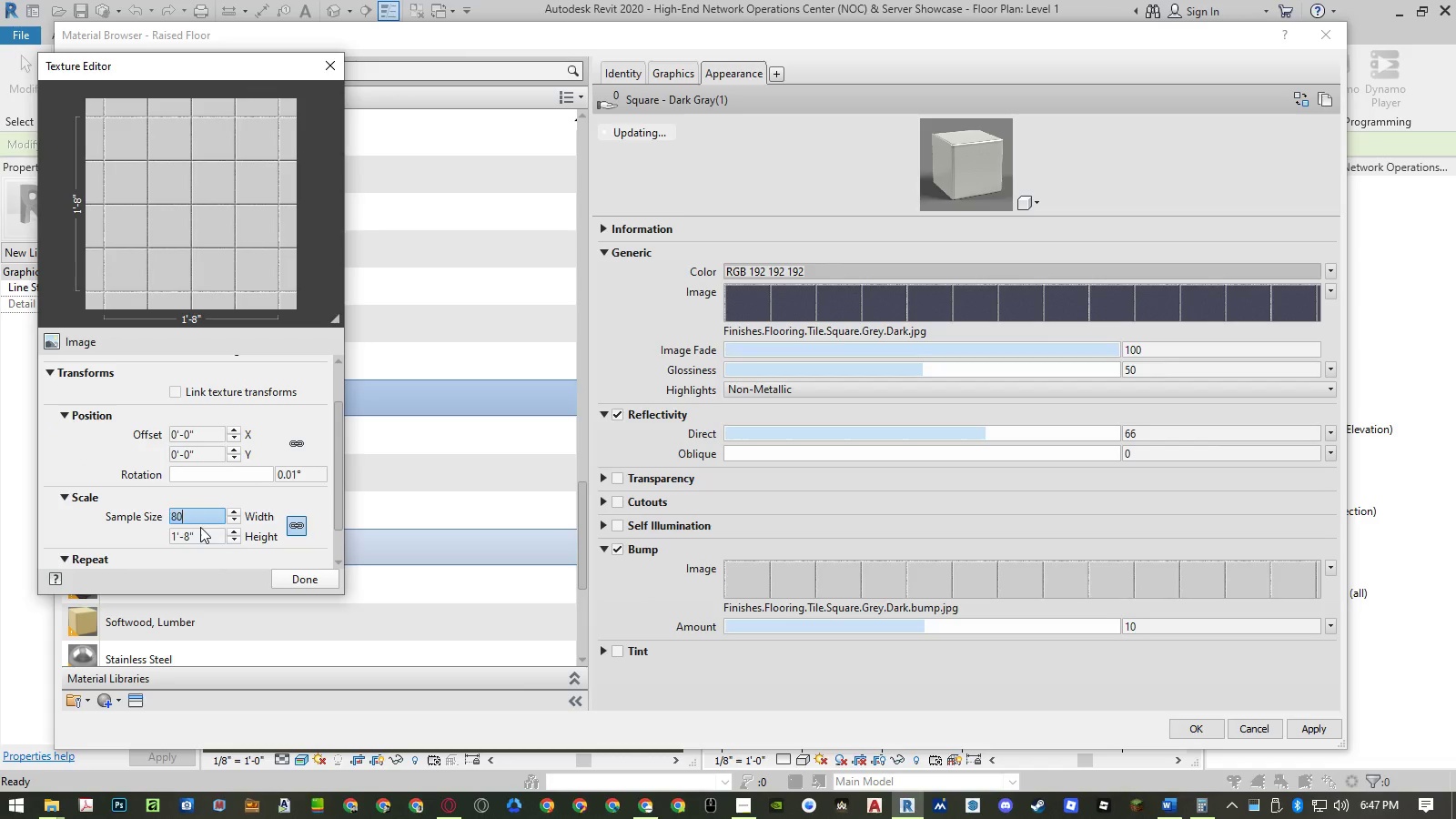 
key(Control+V)
 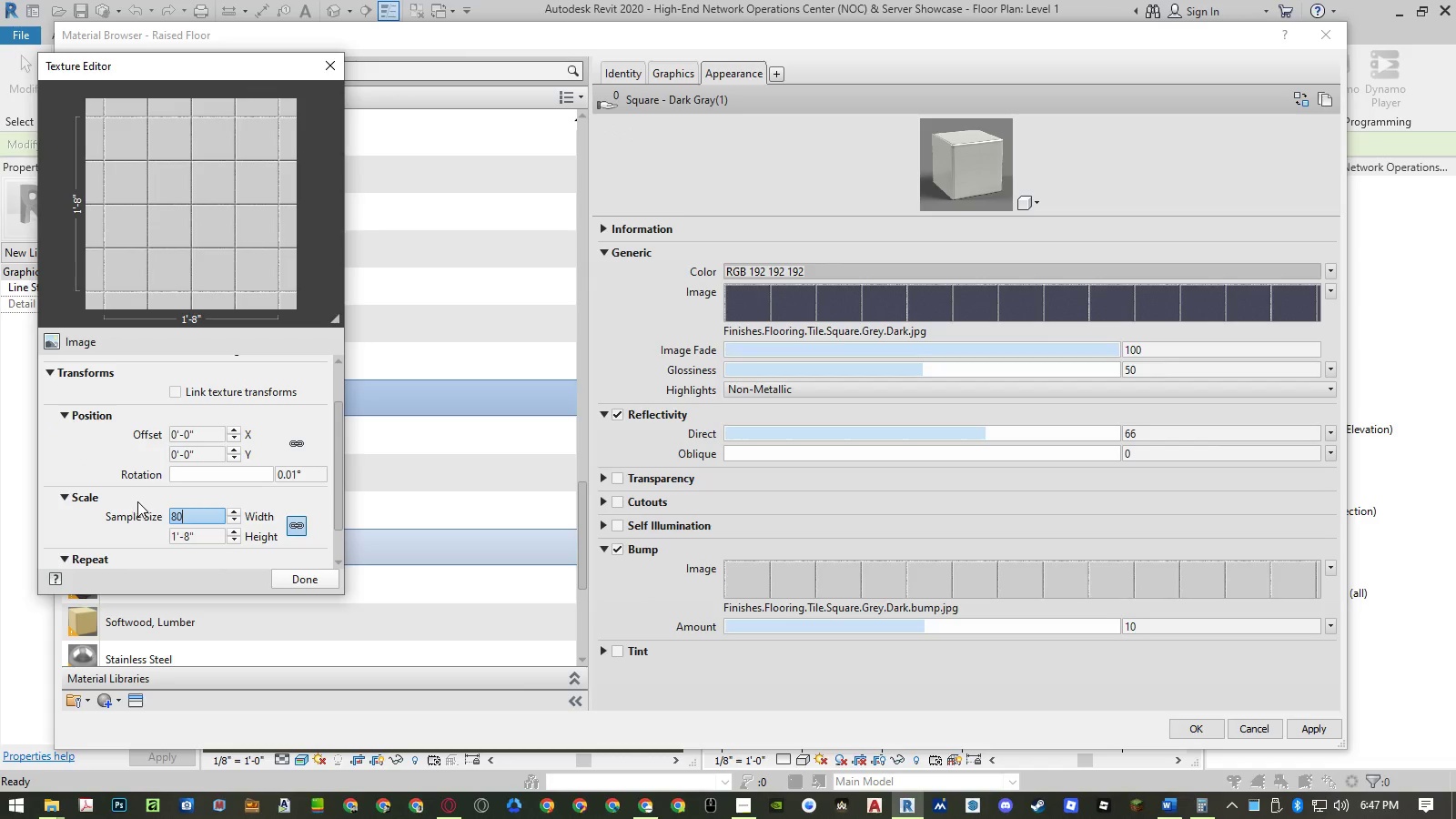 
left_click([135, 500])
 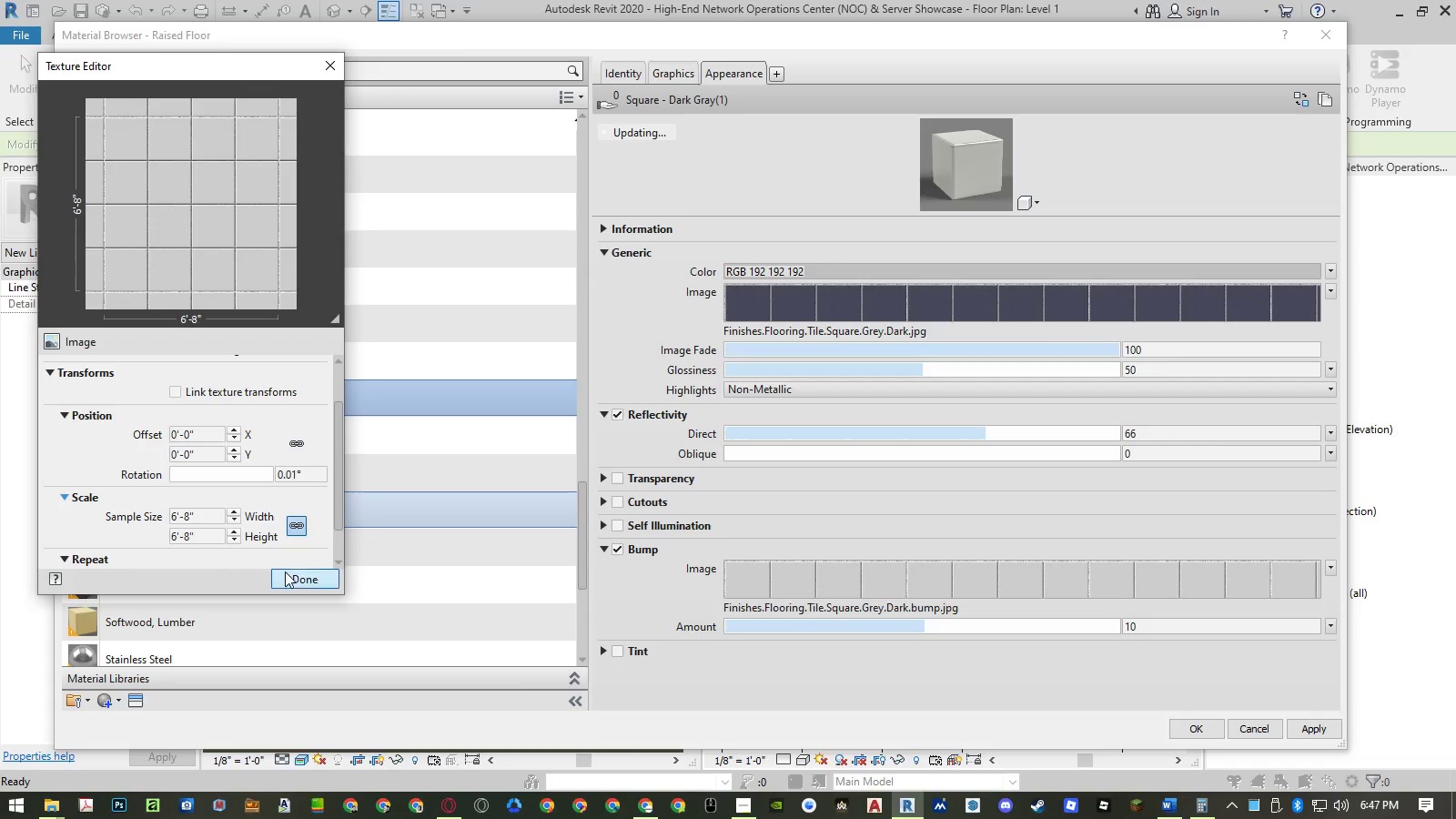 
left_click([294, 577])
 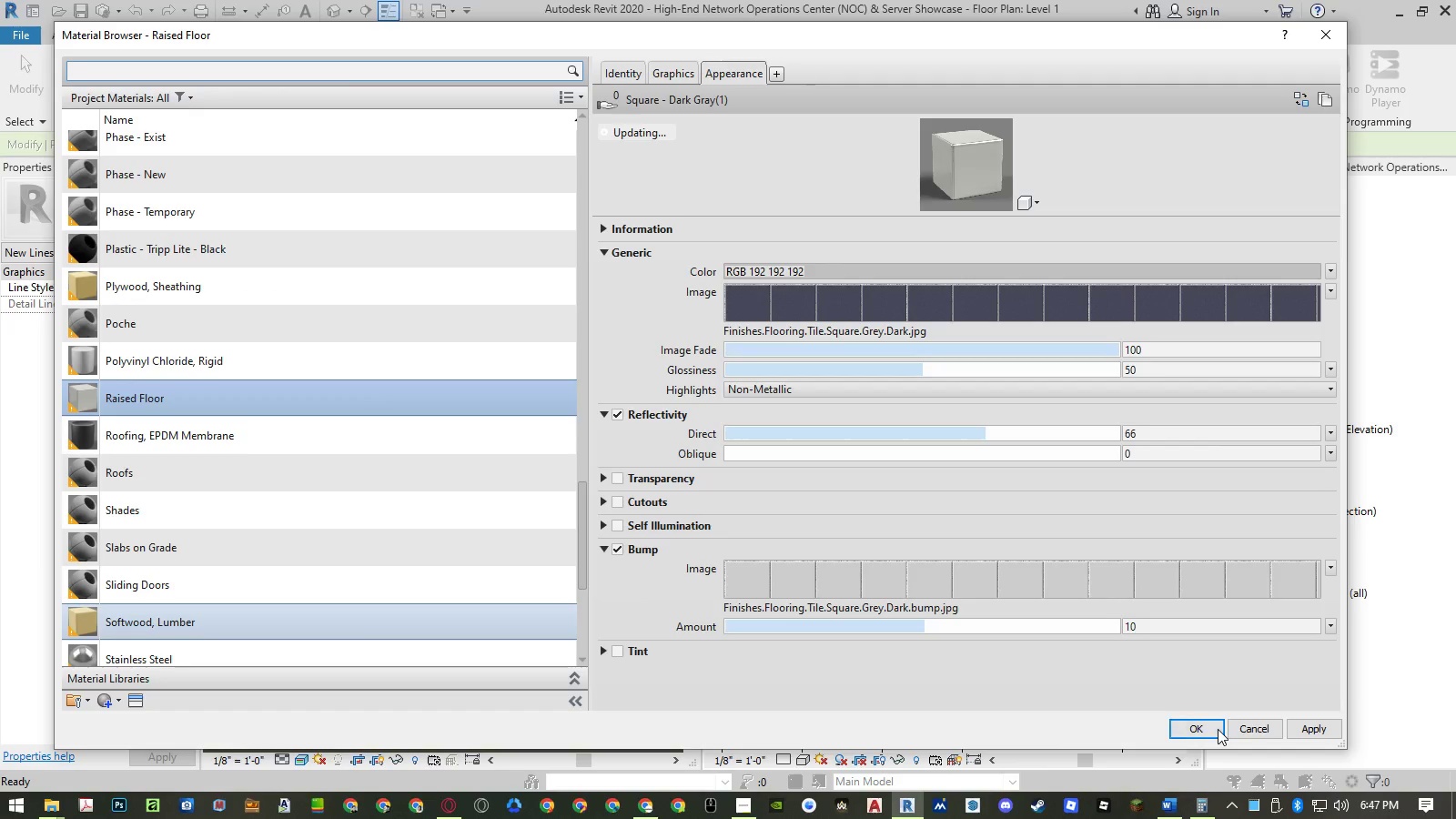 
left_click([1213, 729])
 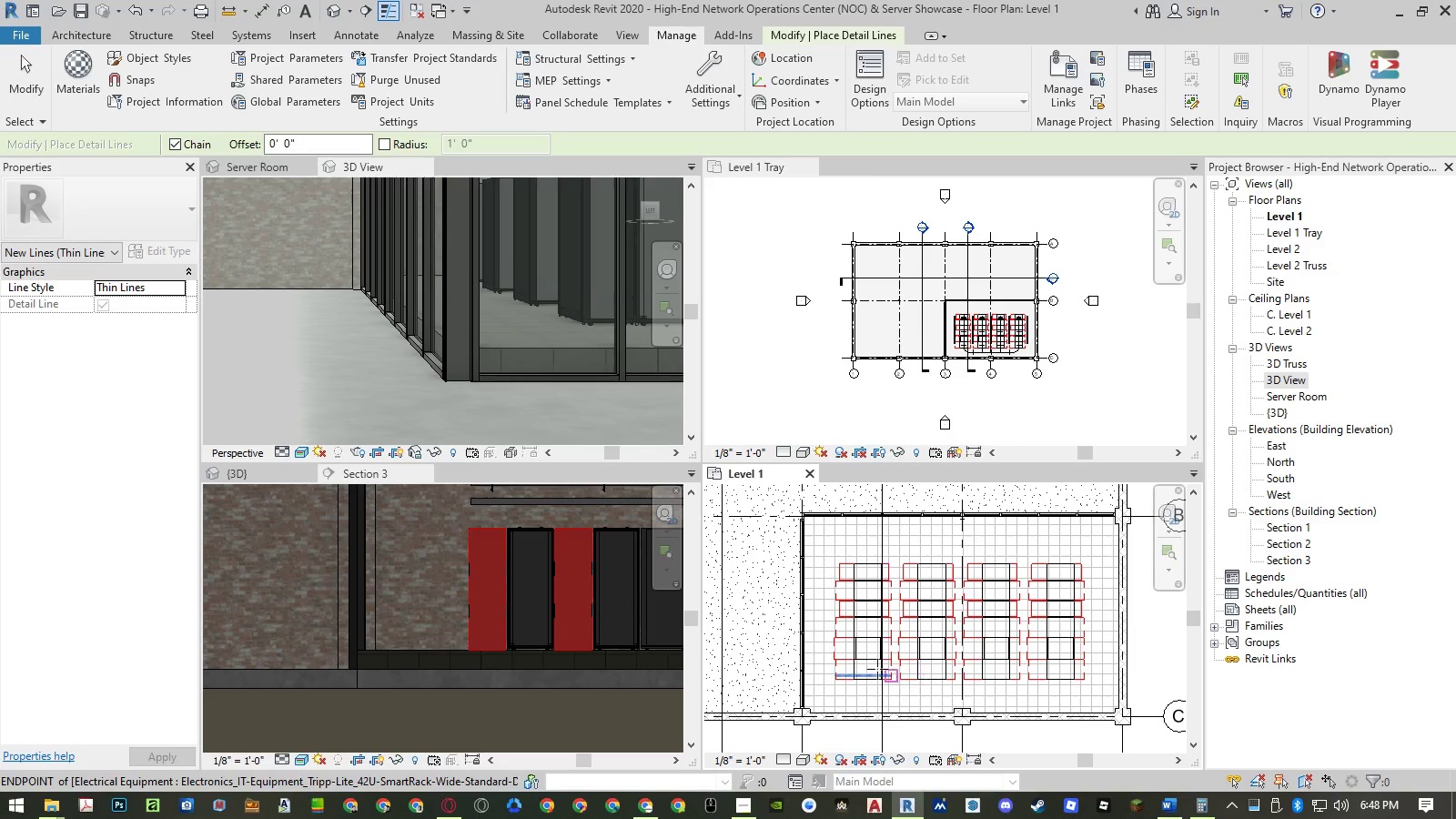 
wait(6.88)
 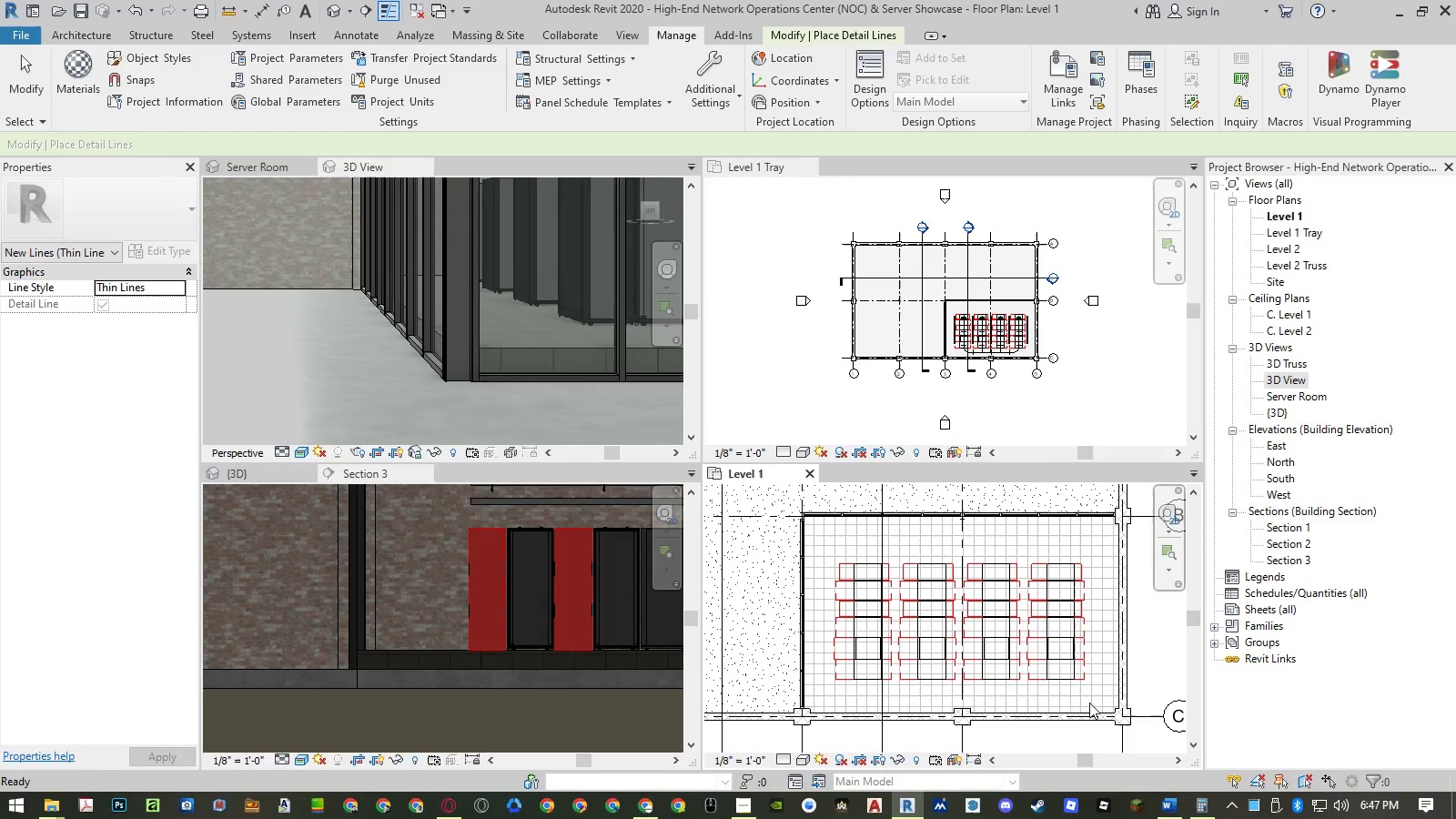 
scroll: coordinate [422, 368], scroll_direction: down, amount: 4.0
 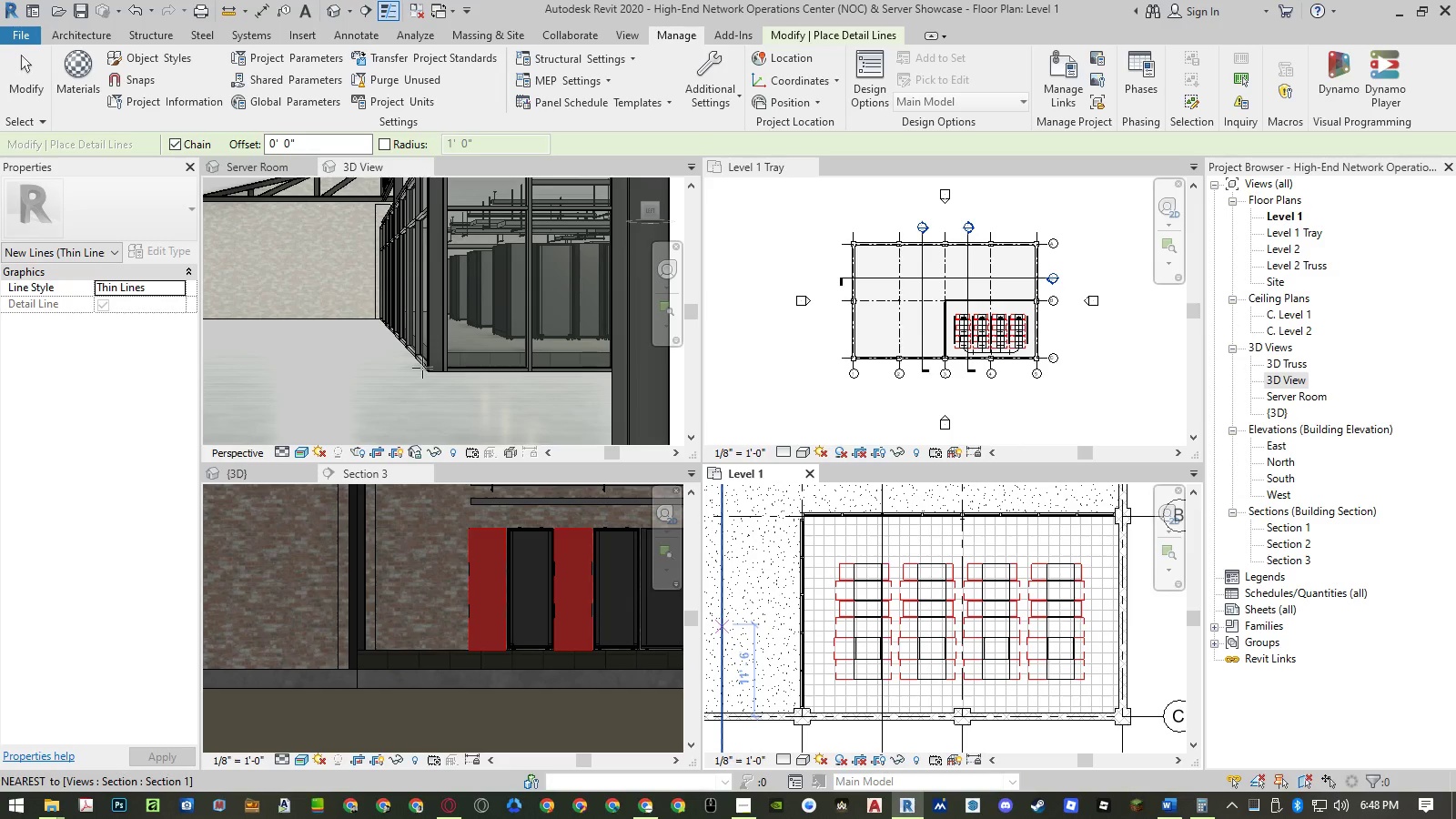 
wait(10.32)
 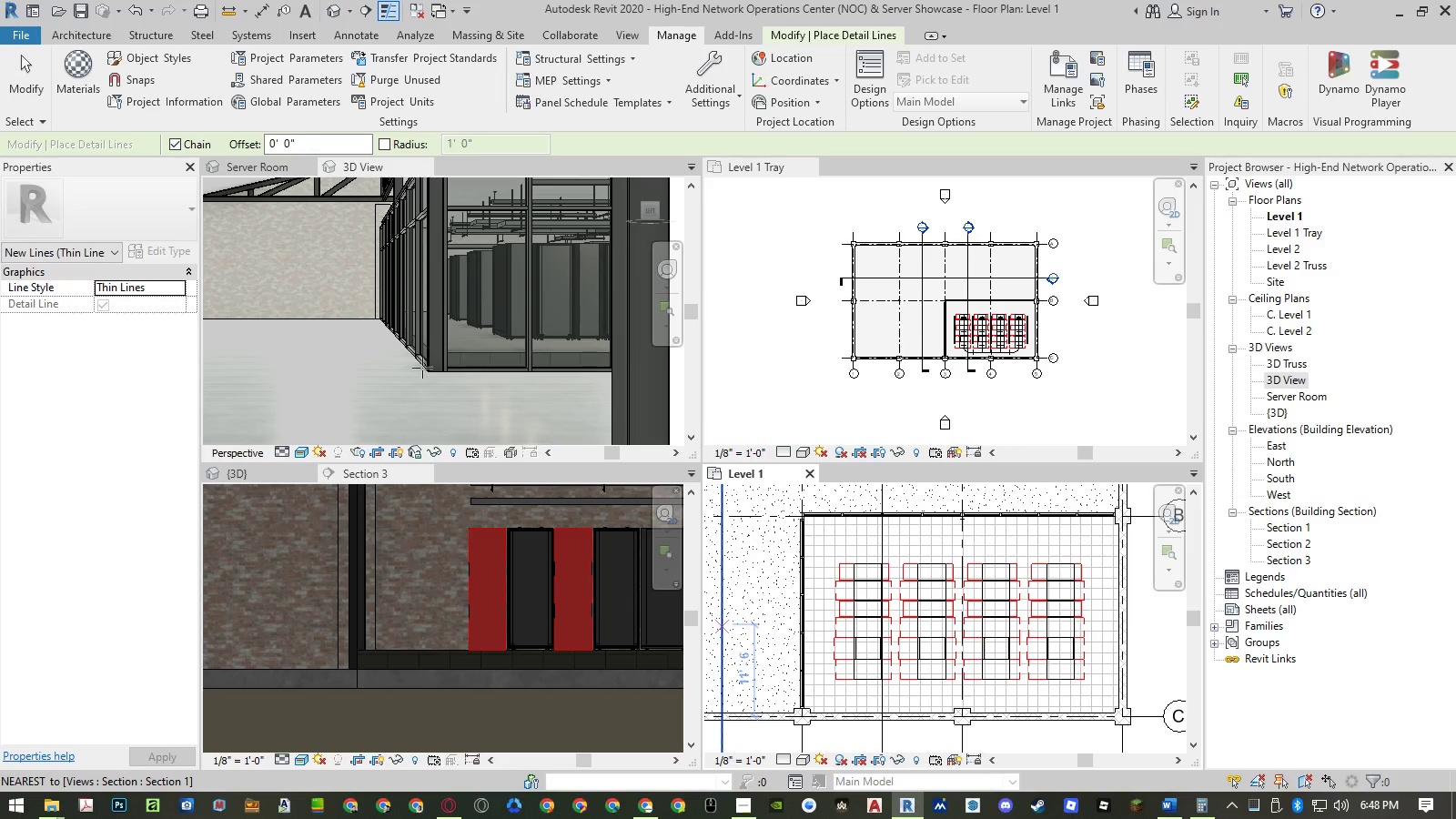 
left_click([94, 85])
 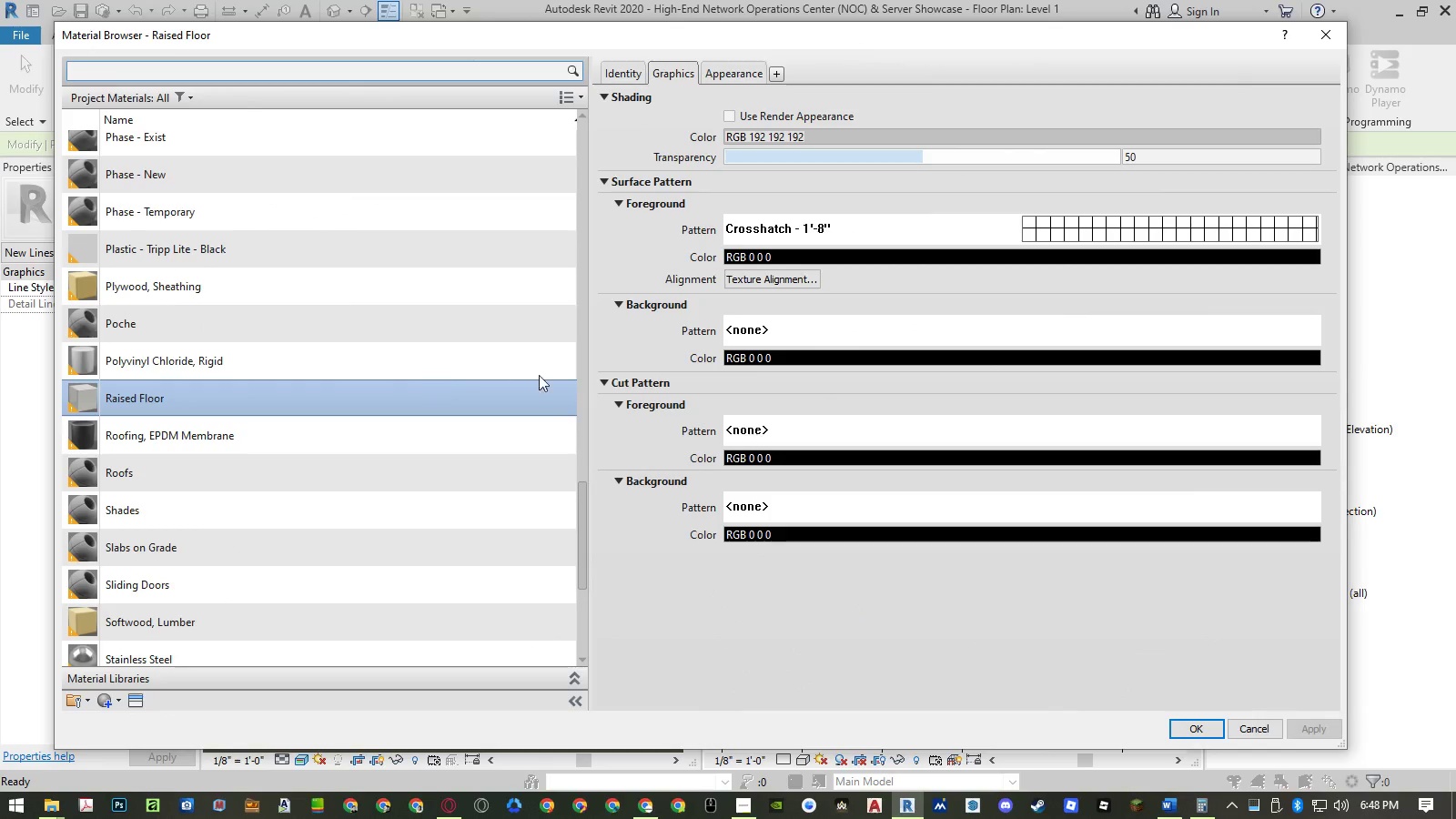 
left_click([881, 225])
 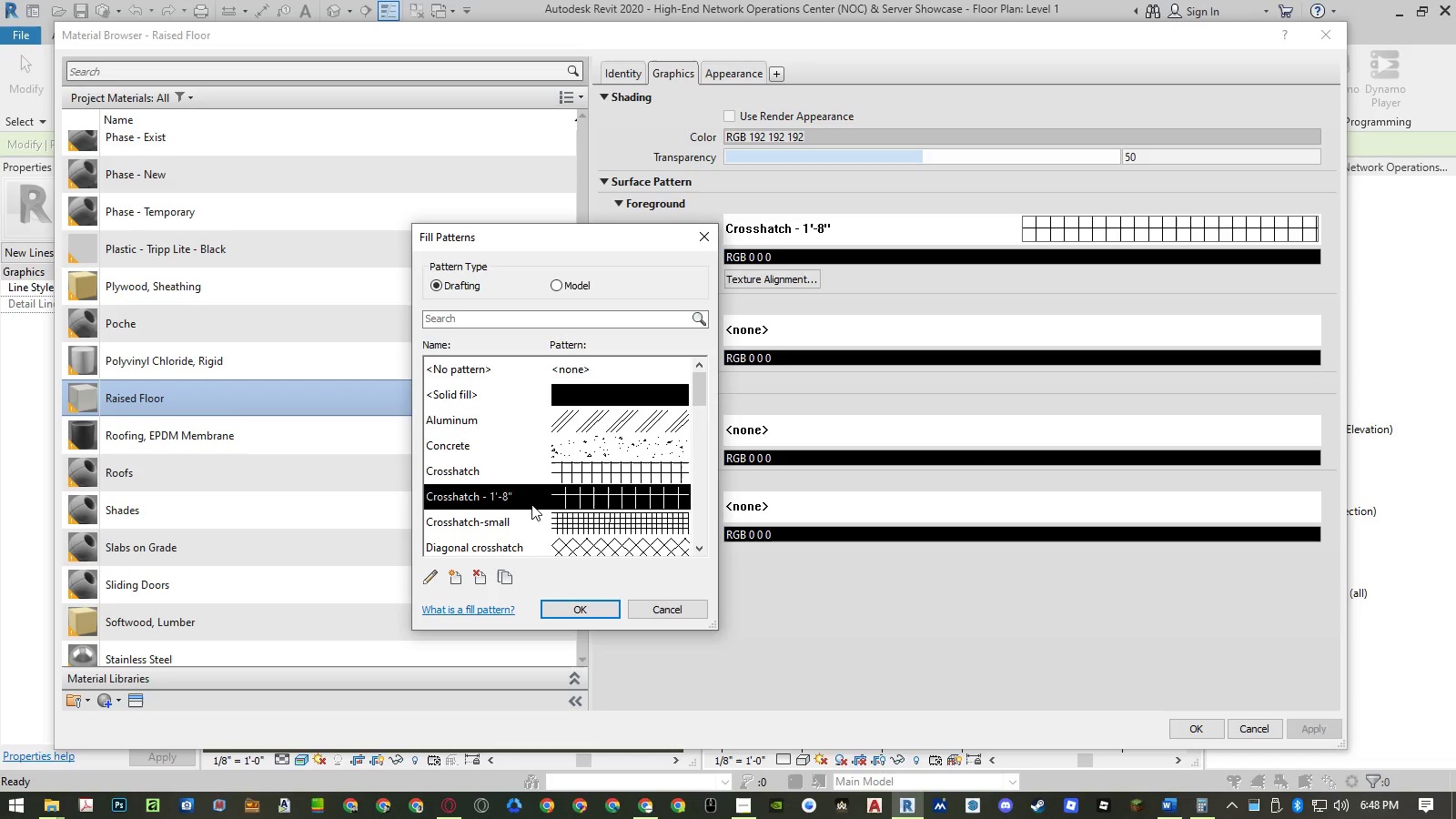 
mouse_move([474, 580])
 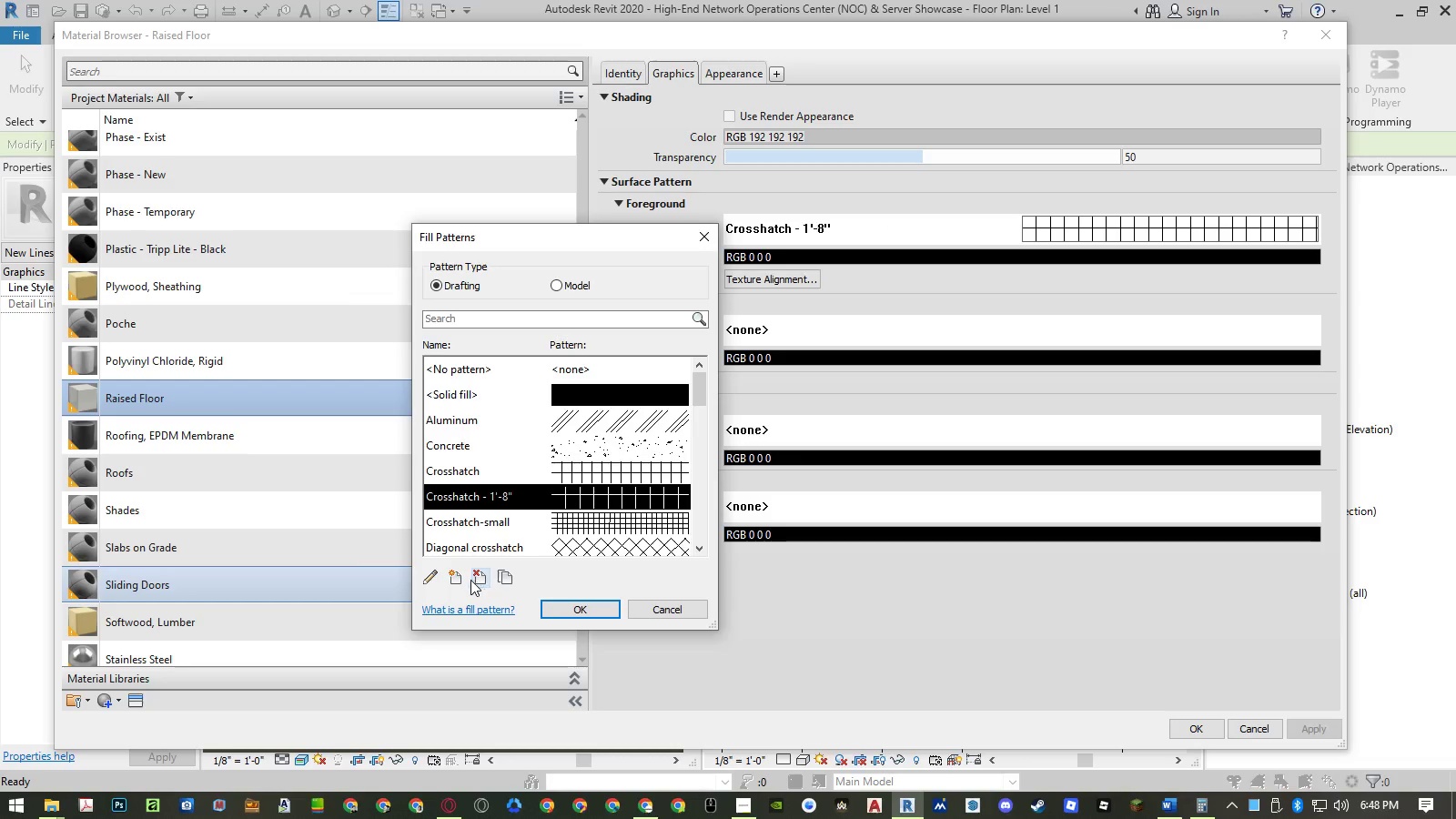 
mouse_move([436, 579])
 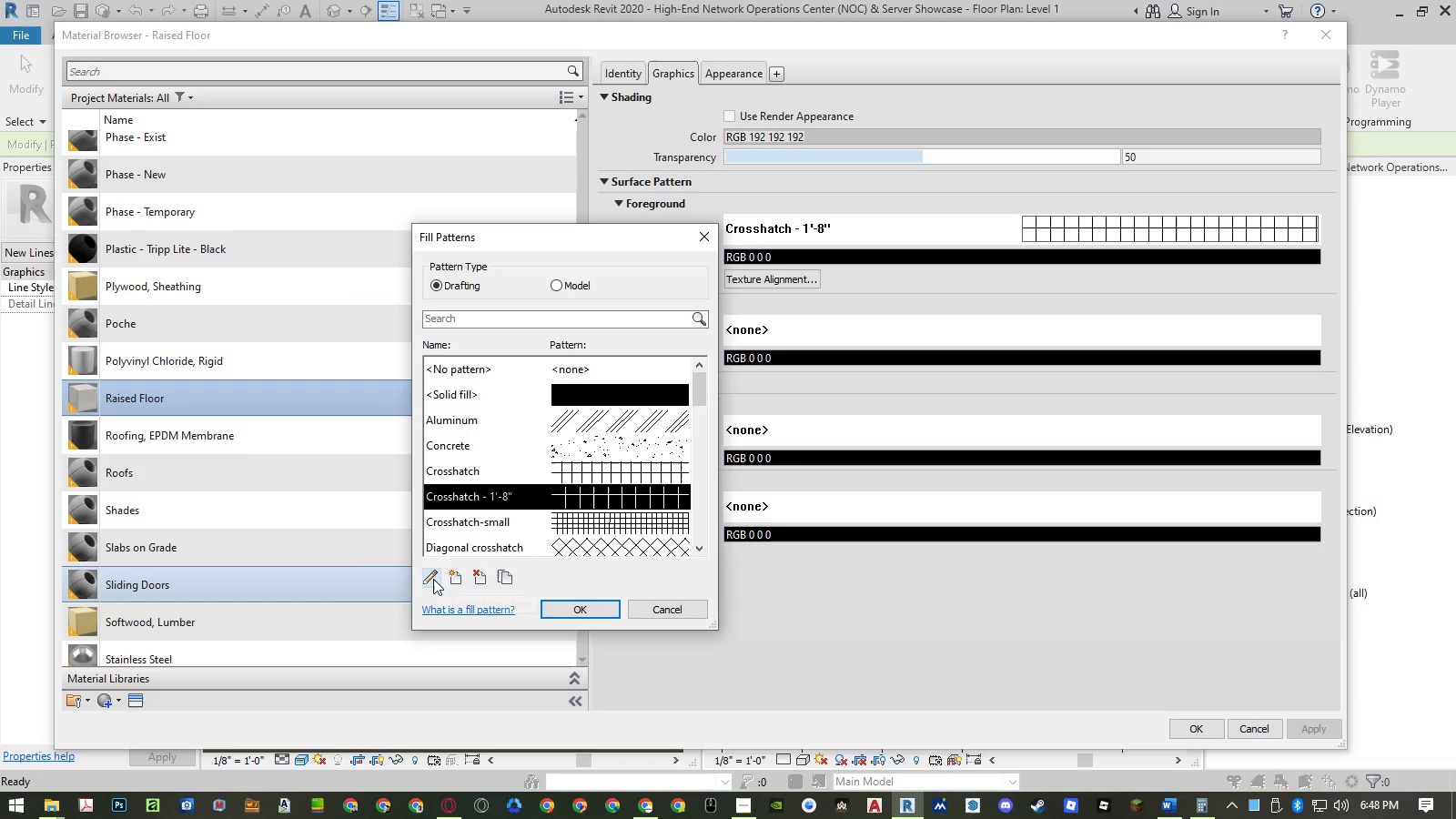 
left_click([433, 579])
 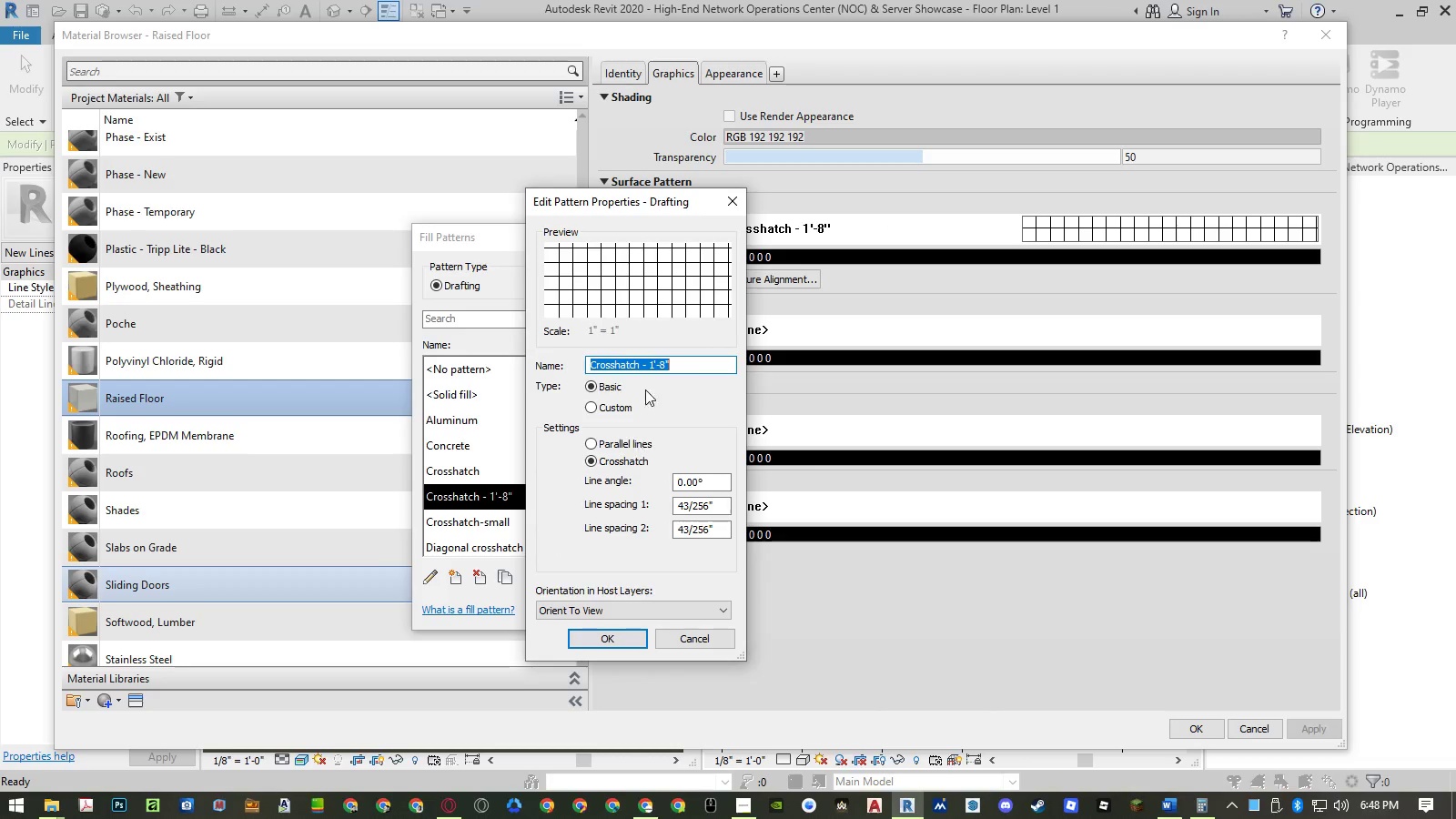 
left_click([660, 361])
 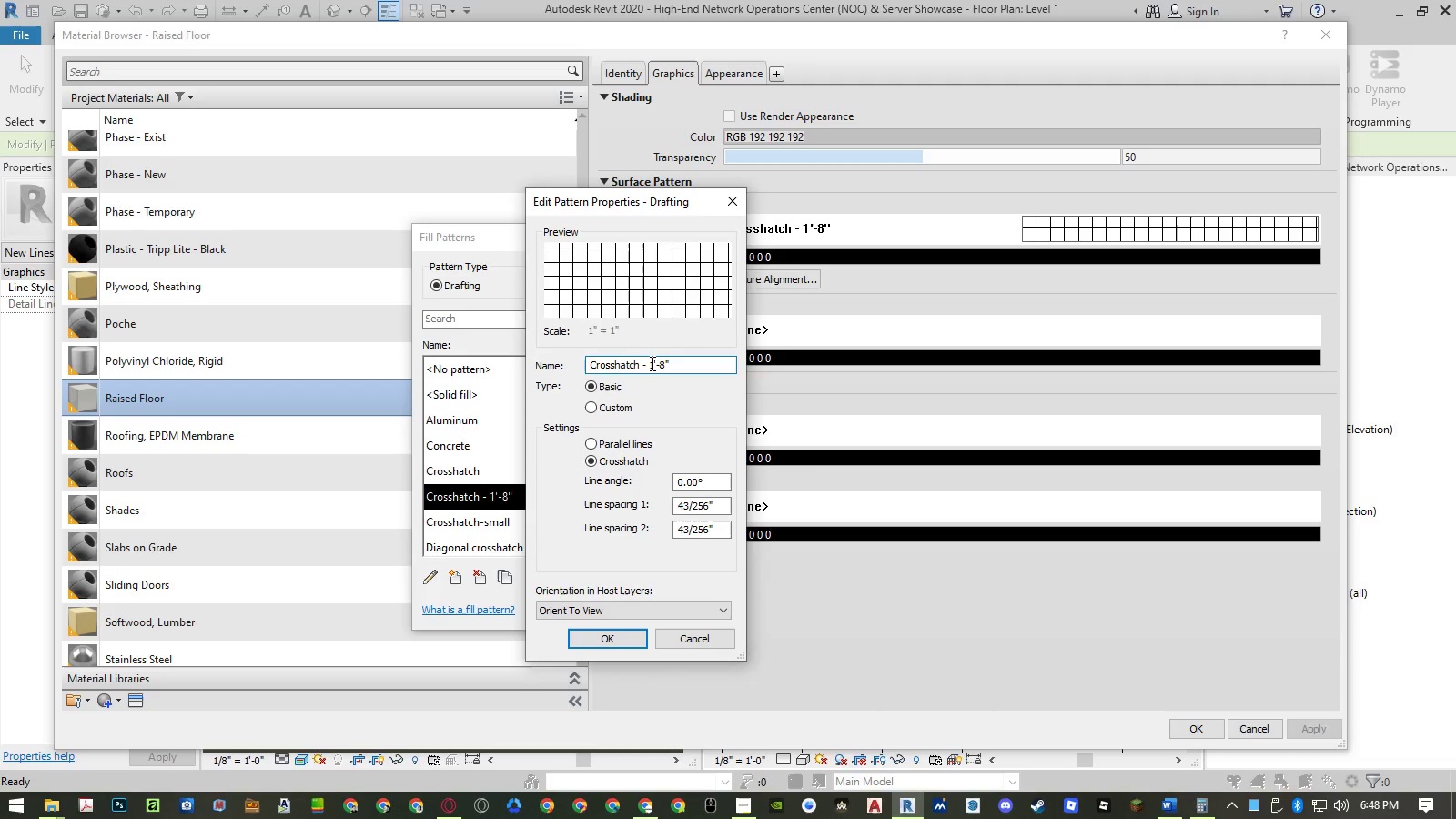 
left_click_drag(start_coordinate=[651, 363], to_coordinate=[676, 368])
 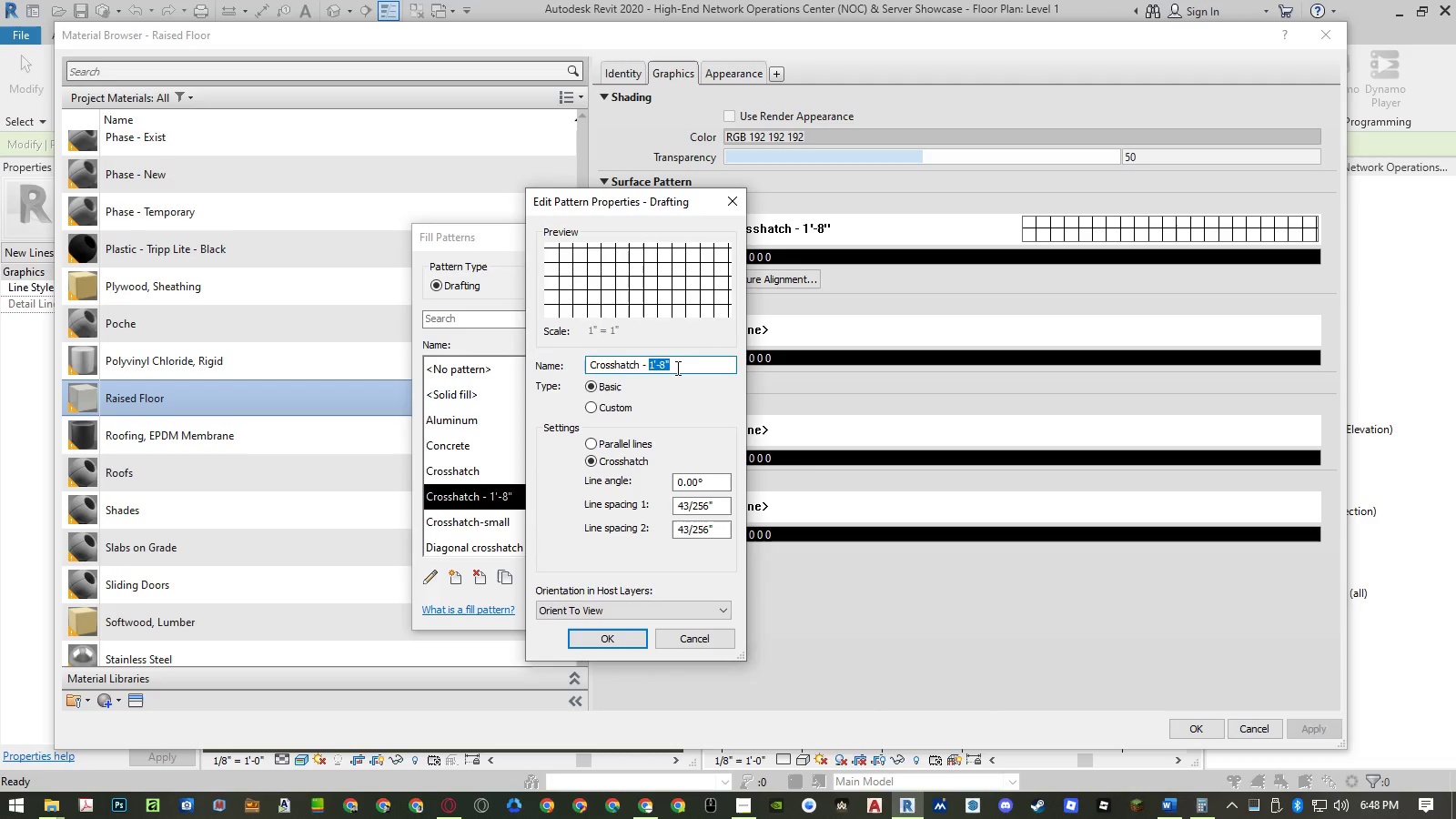 
key(Numpad2)
 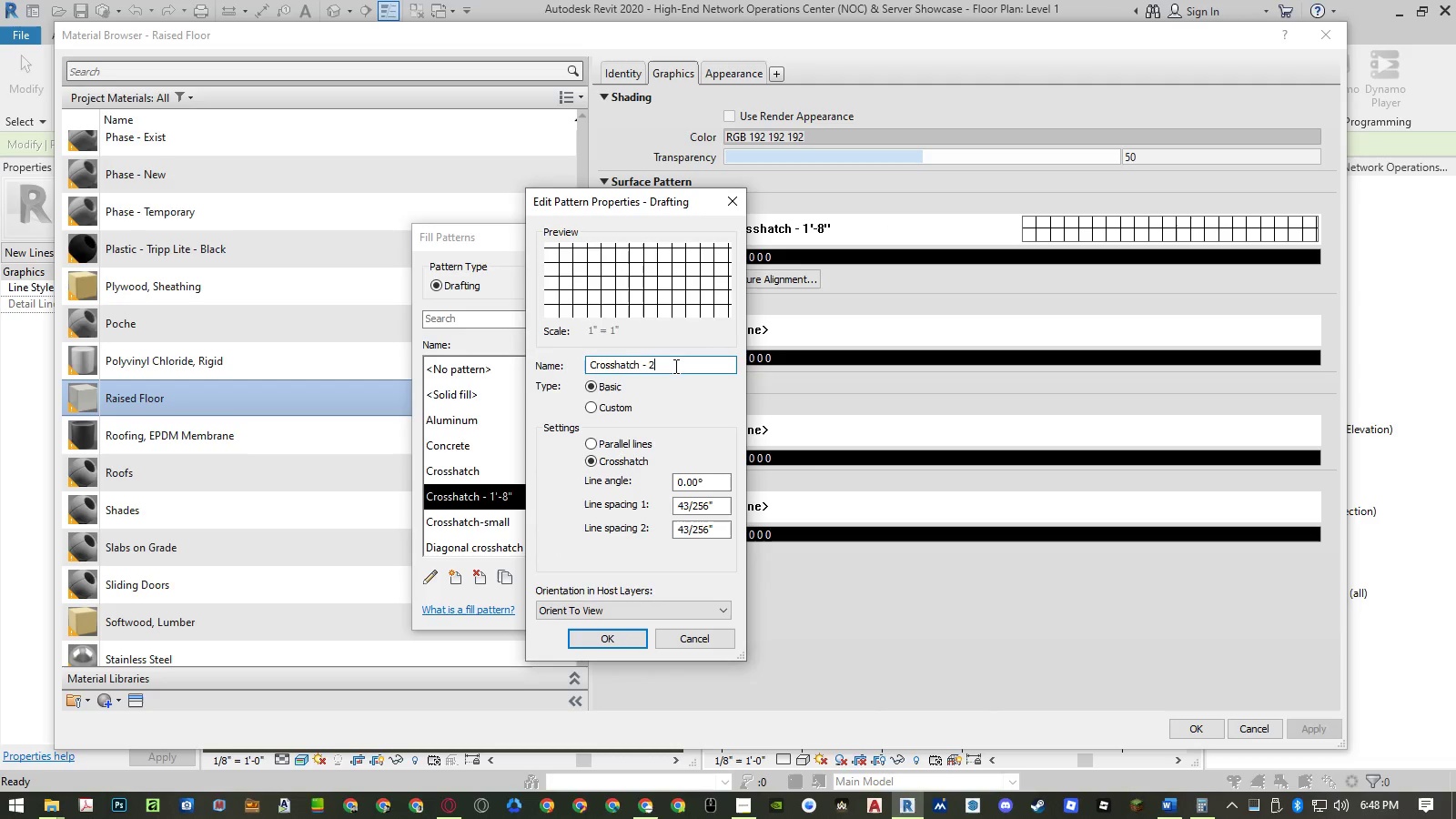 
key(Quote)
 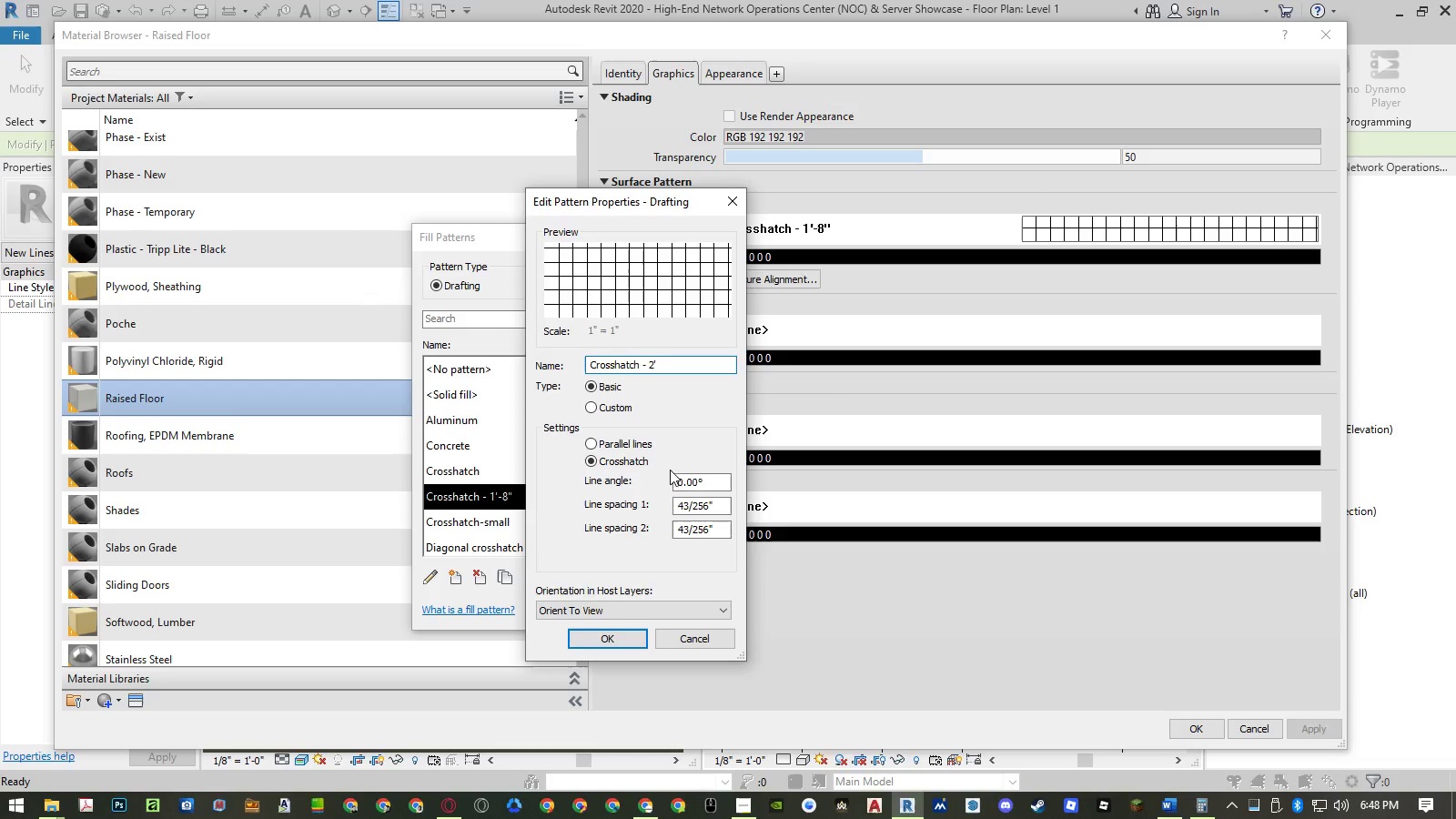 
left_click([716, 504])
 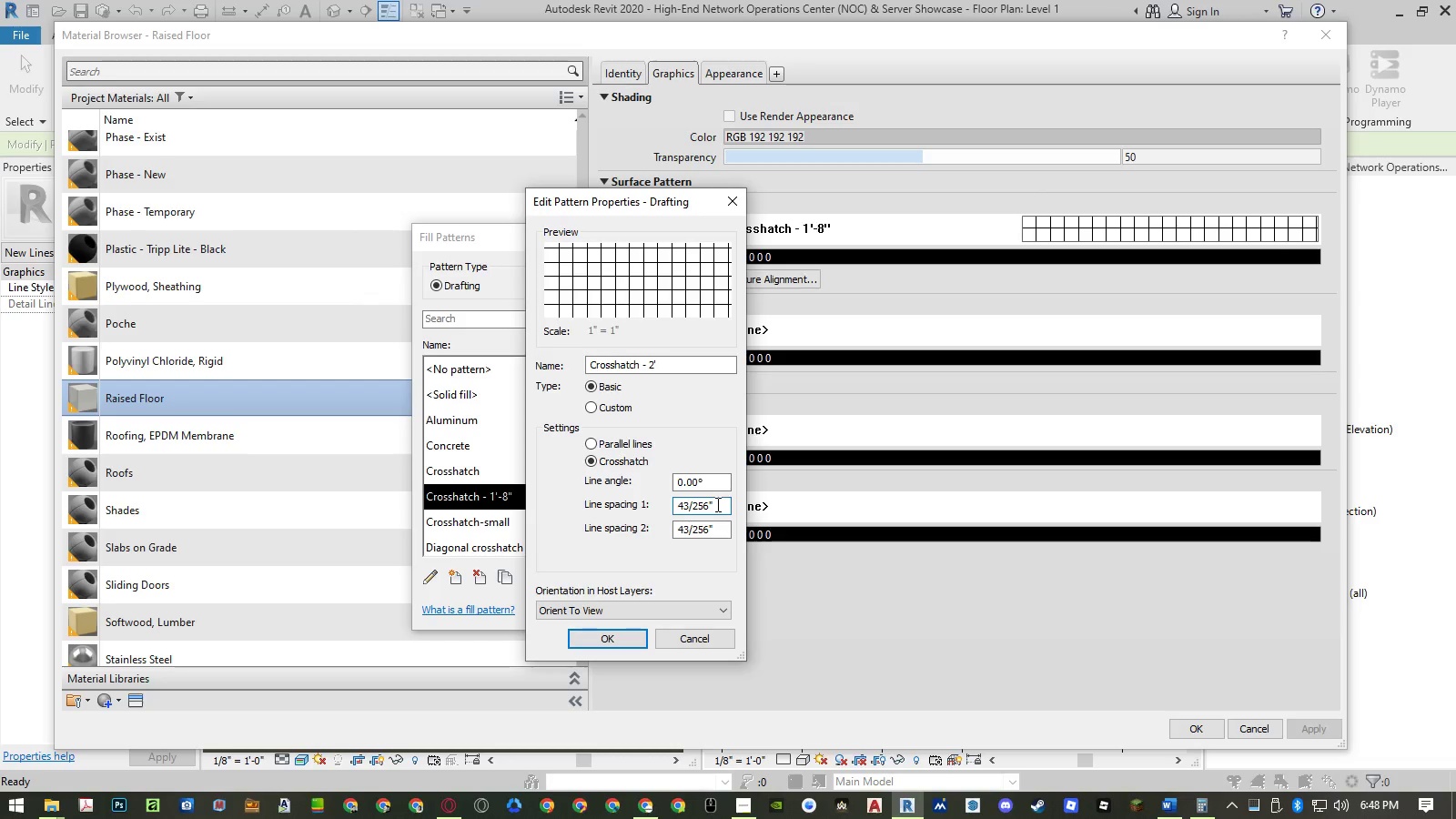 
wait(9.12)
 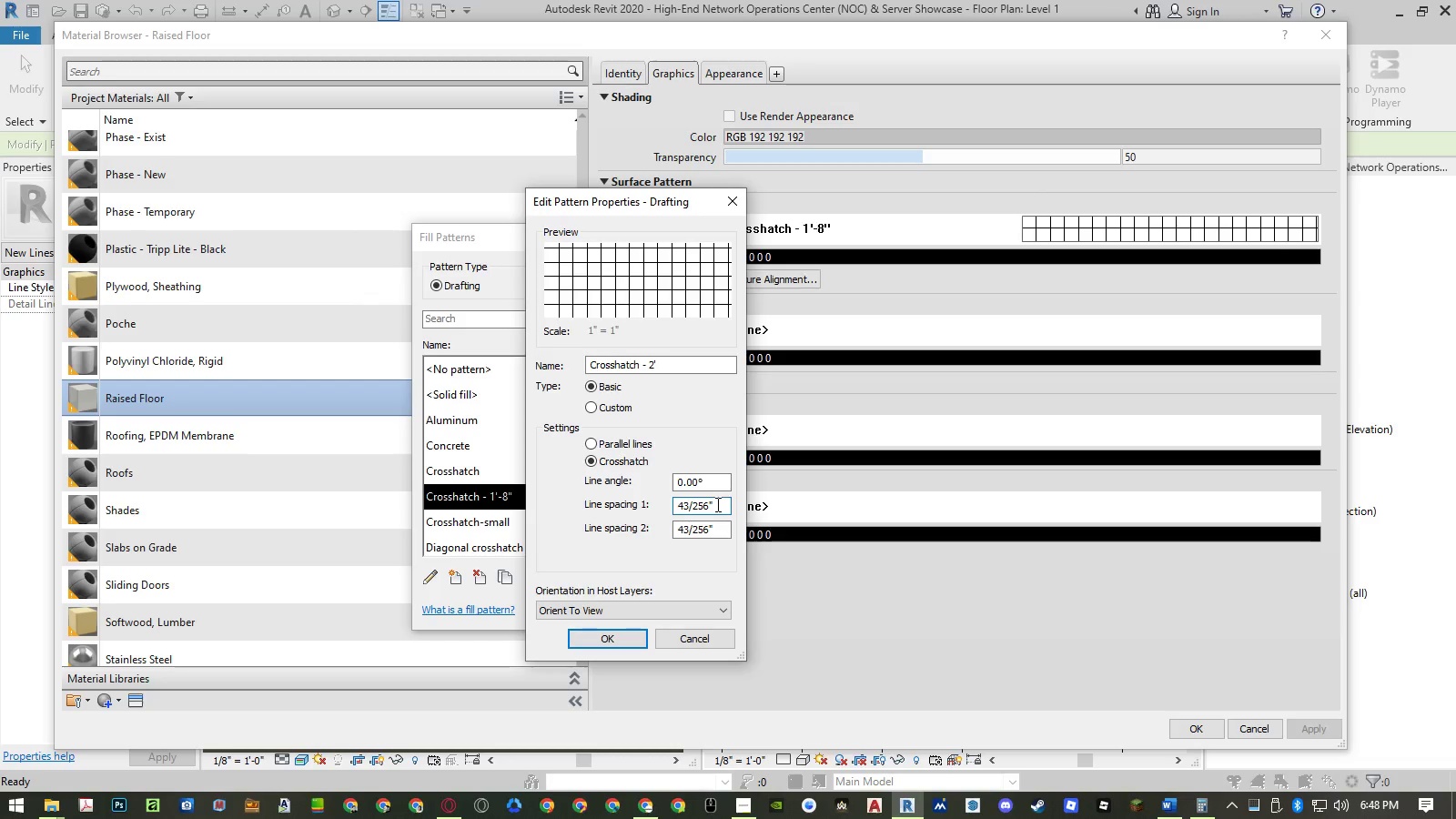 
left_click([1203, 800])
 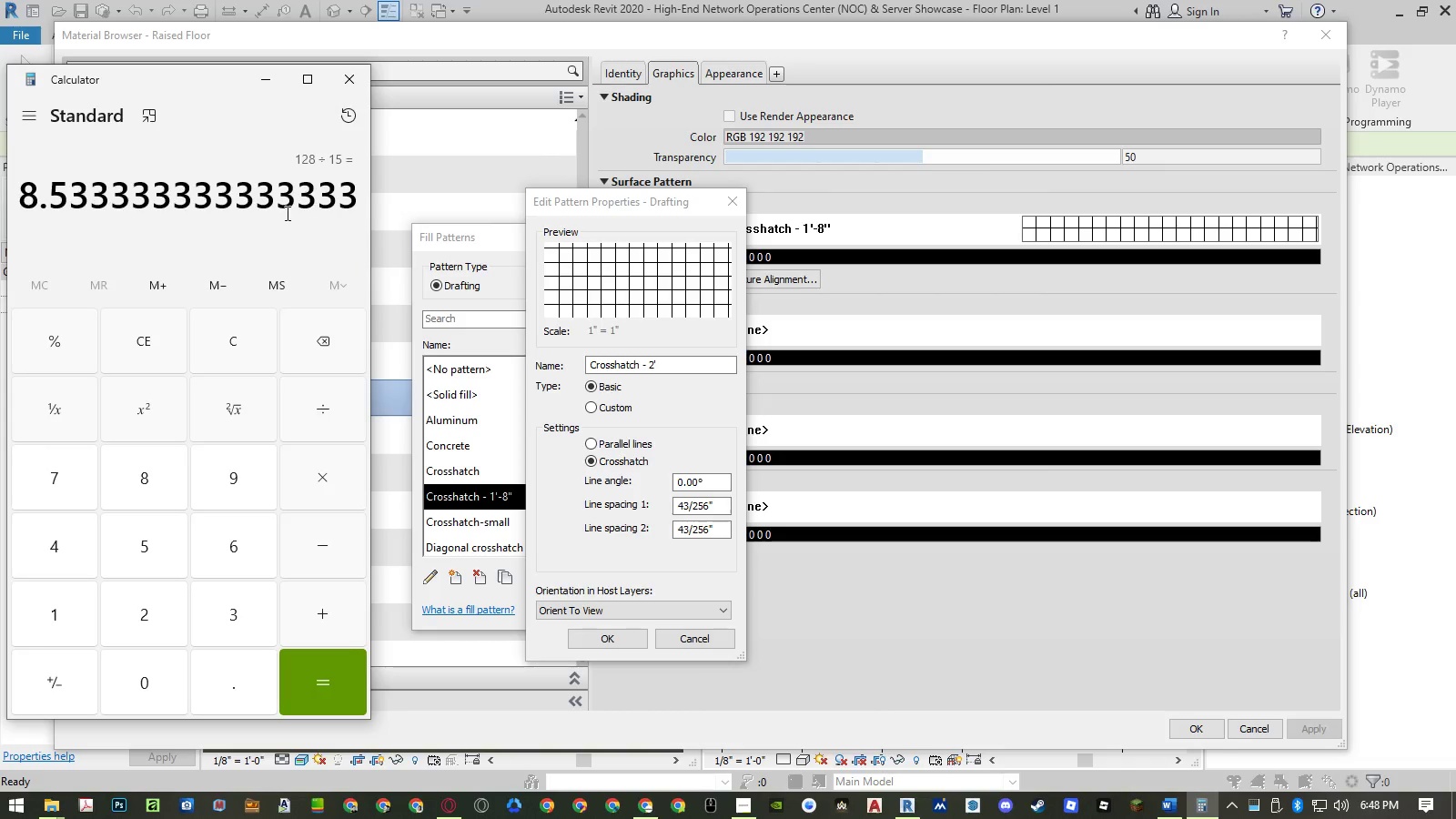 
left_click([283, 213])
 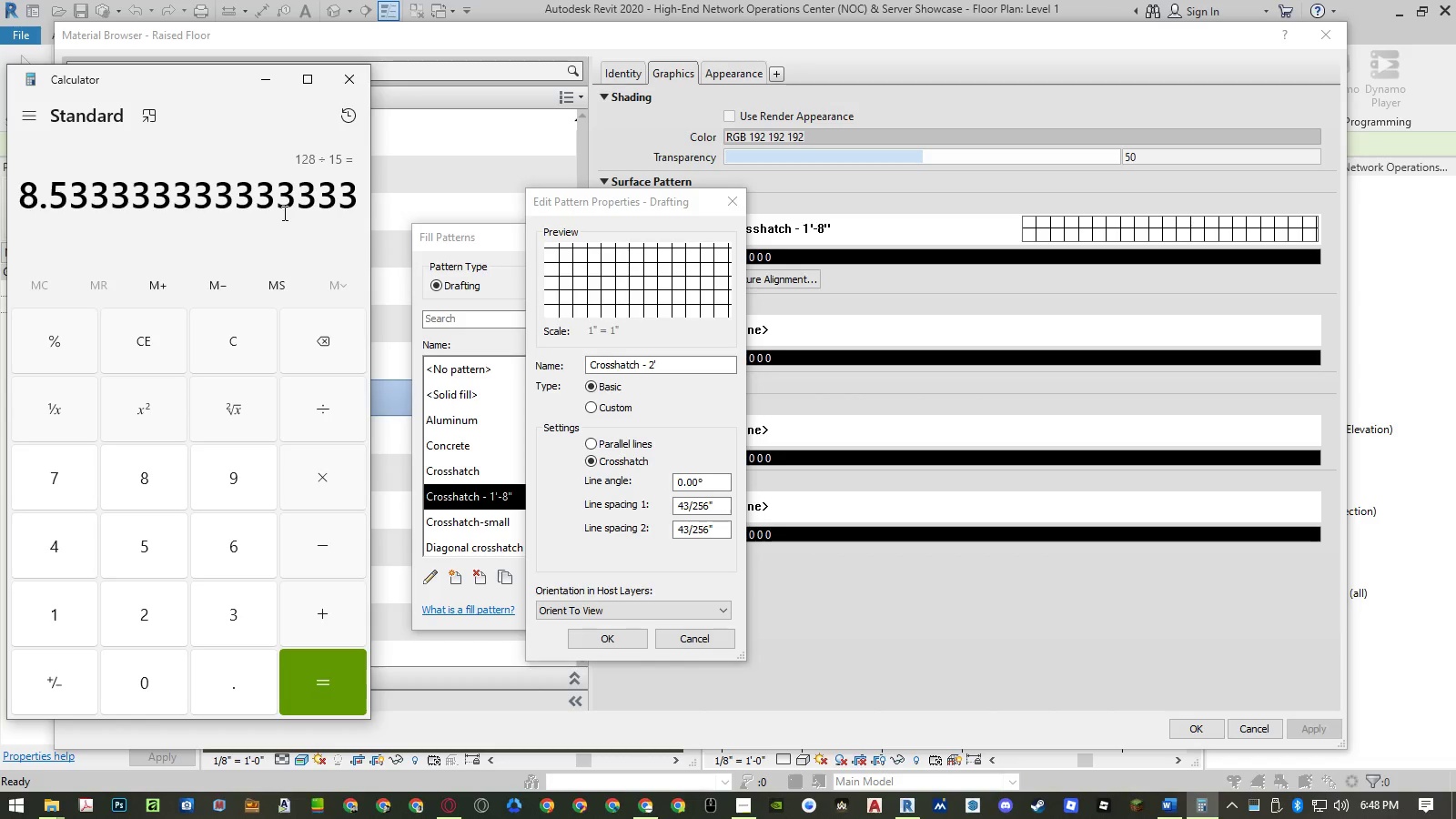 
key(Equal)
 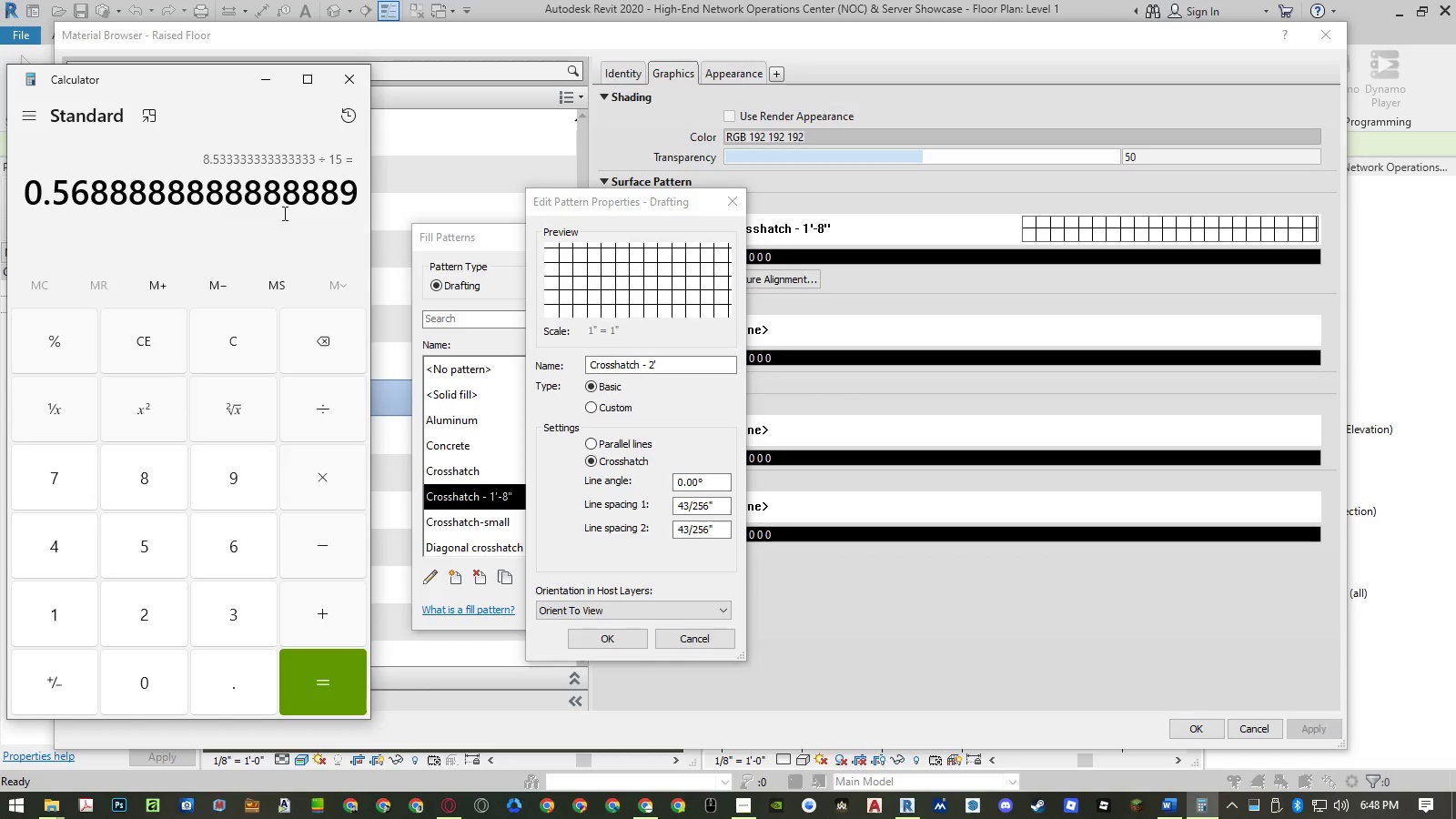 
key(Numpad1)
 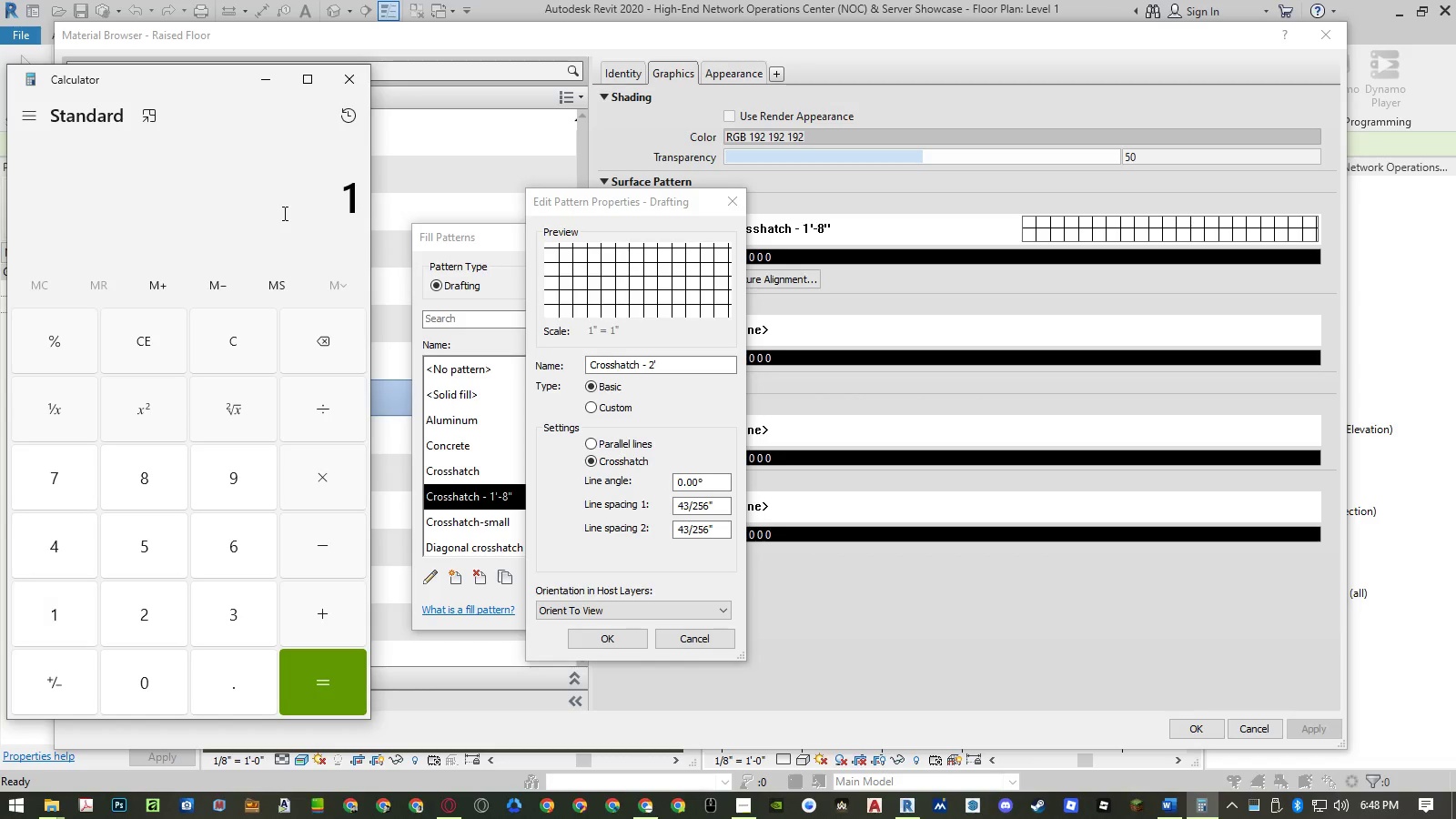 
key(NumpadDivide)
 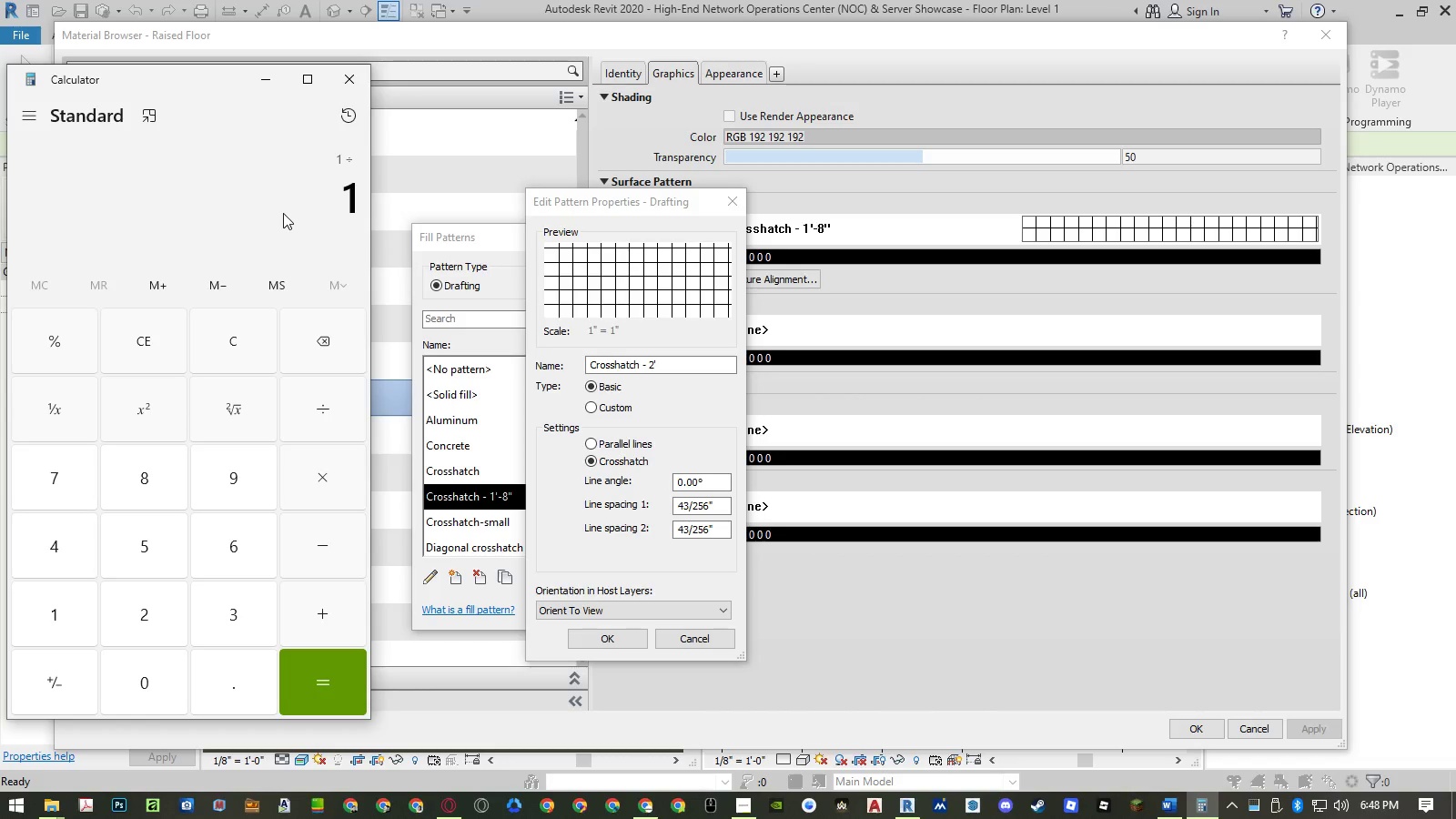 
key(Numpad6)
 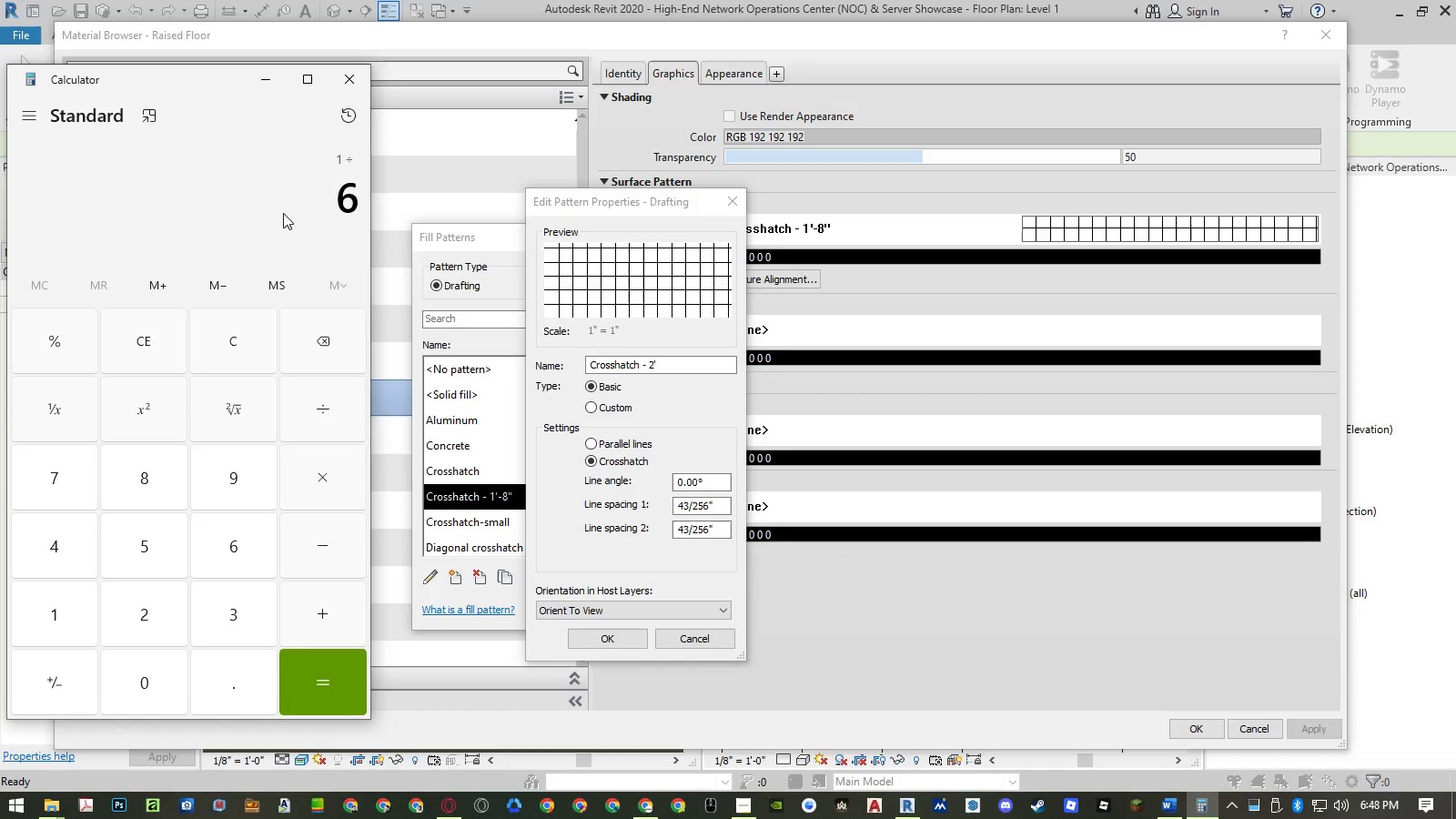 
key(NumpadEnter)
 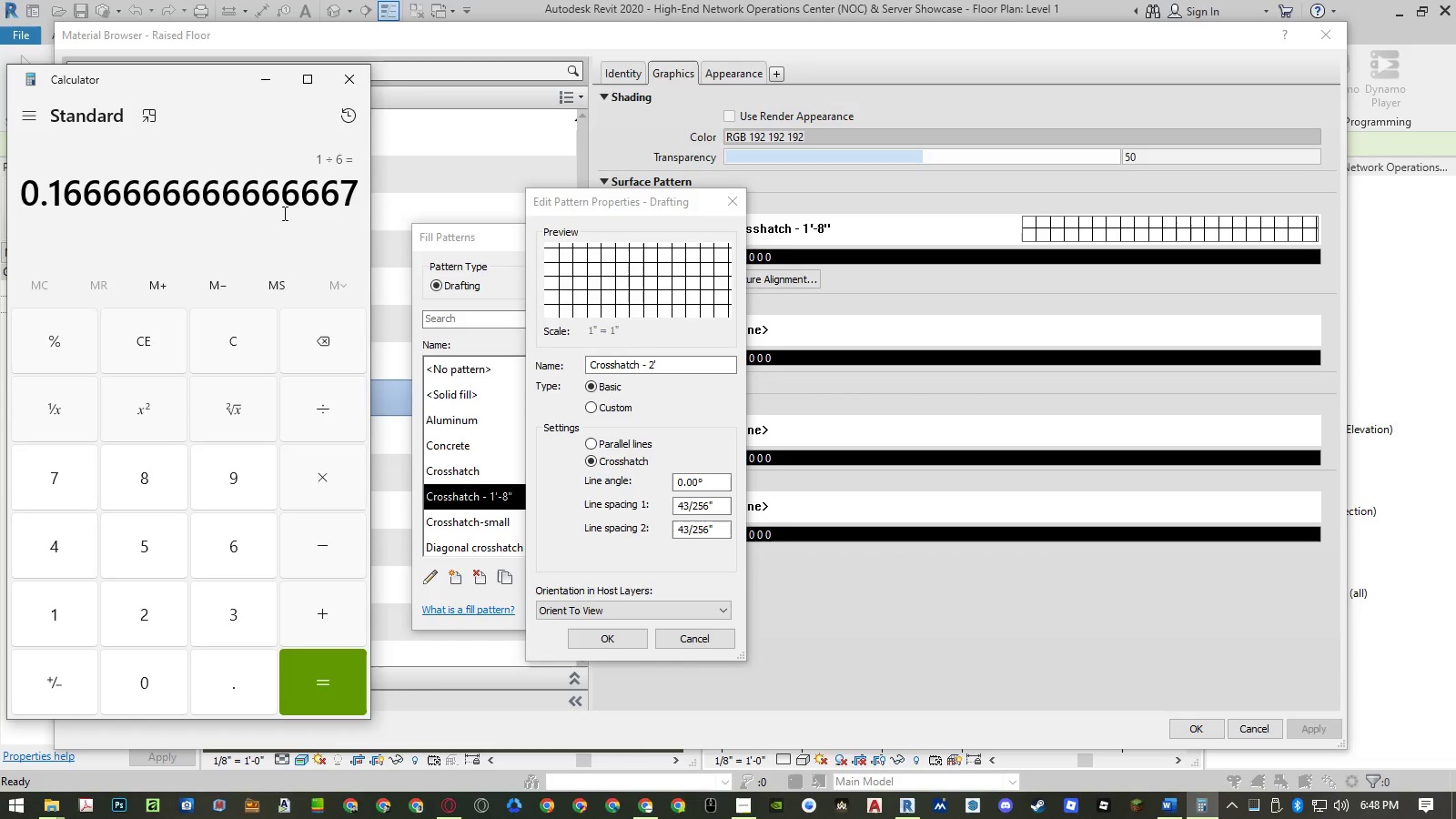 
wait(14.14)
 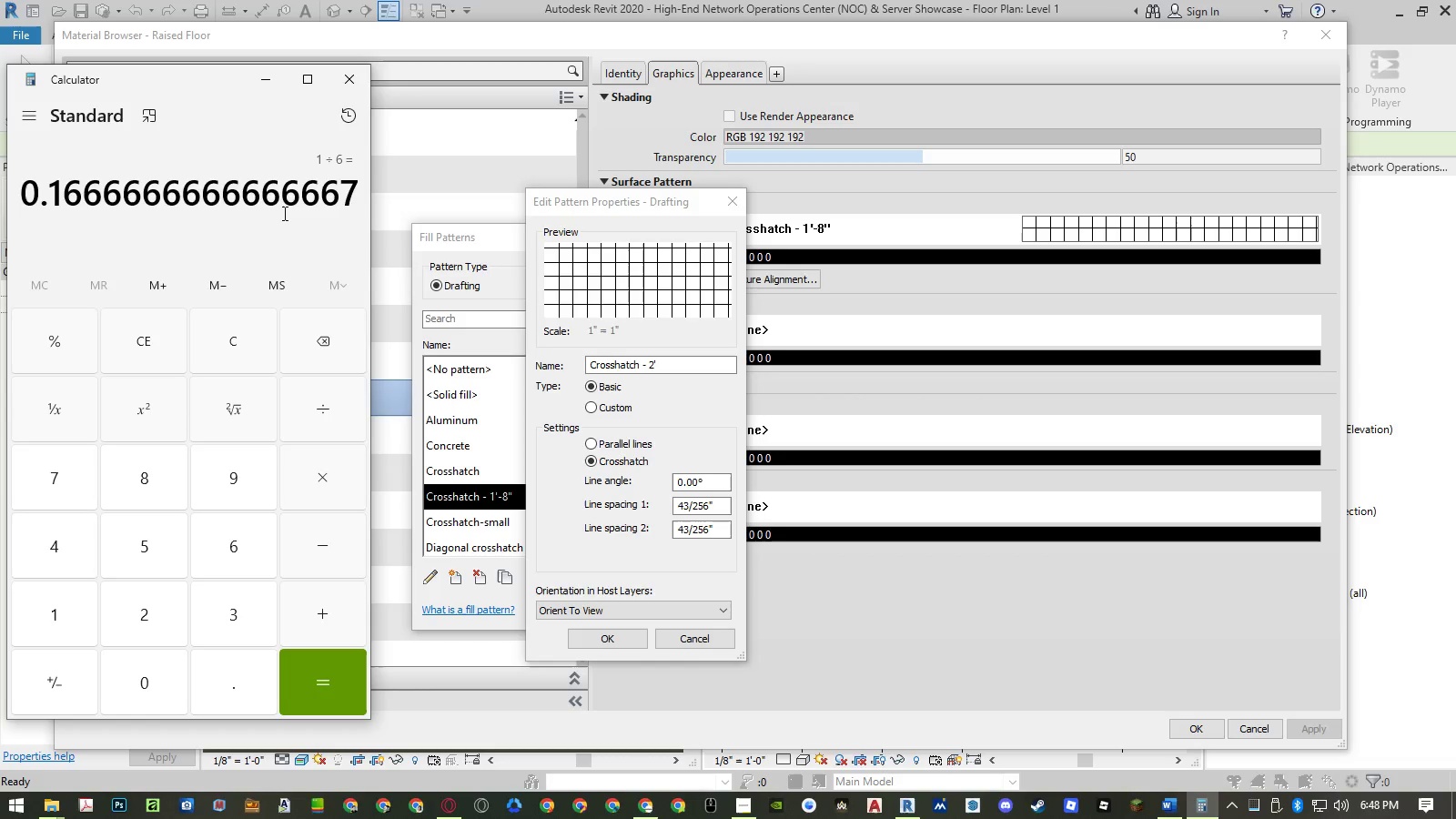 
left_click([703, 511])
 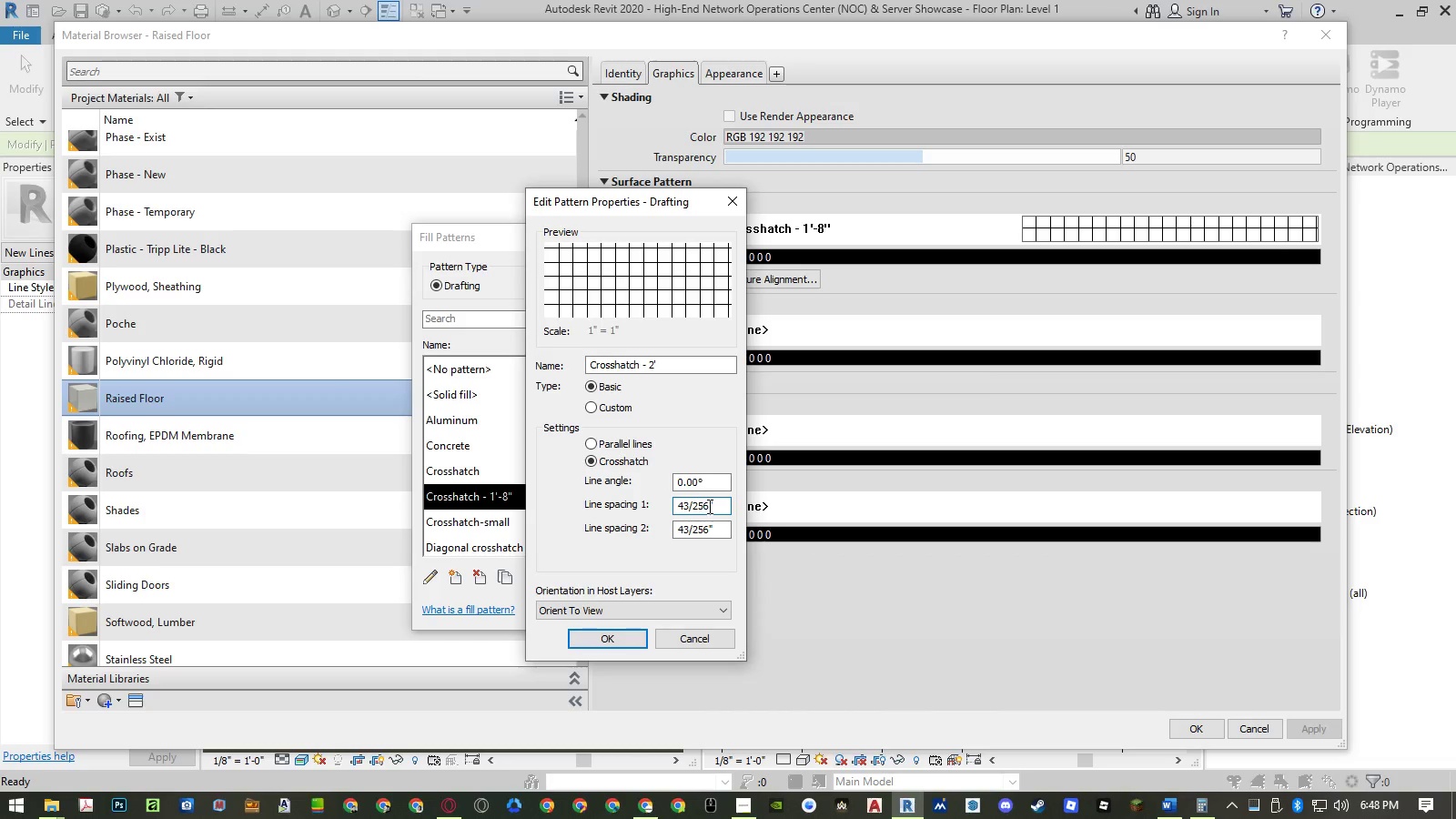 
left_click_drag(start_coordinate=[707, 506], to_coordinate=[642, 498])
 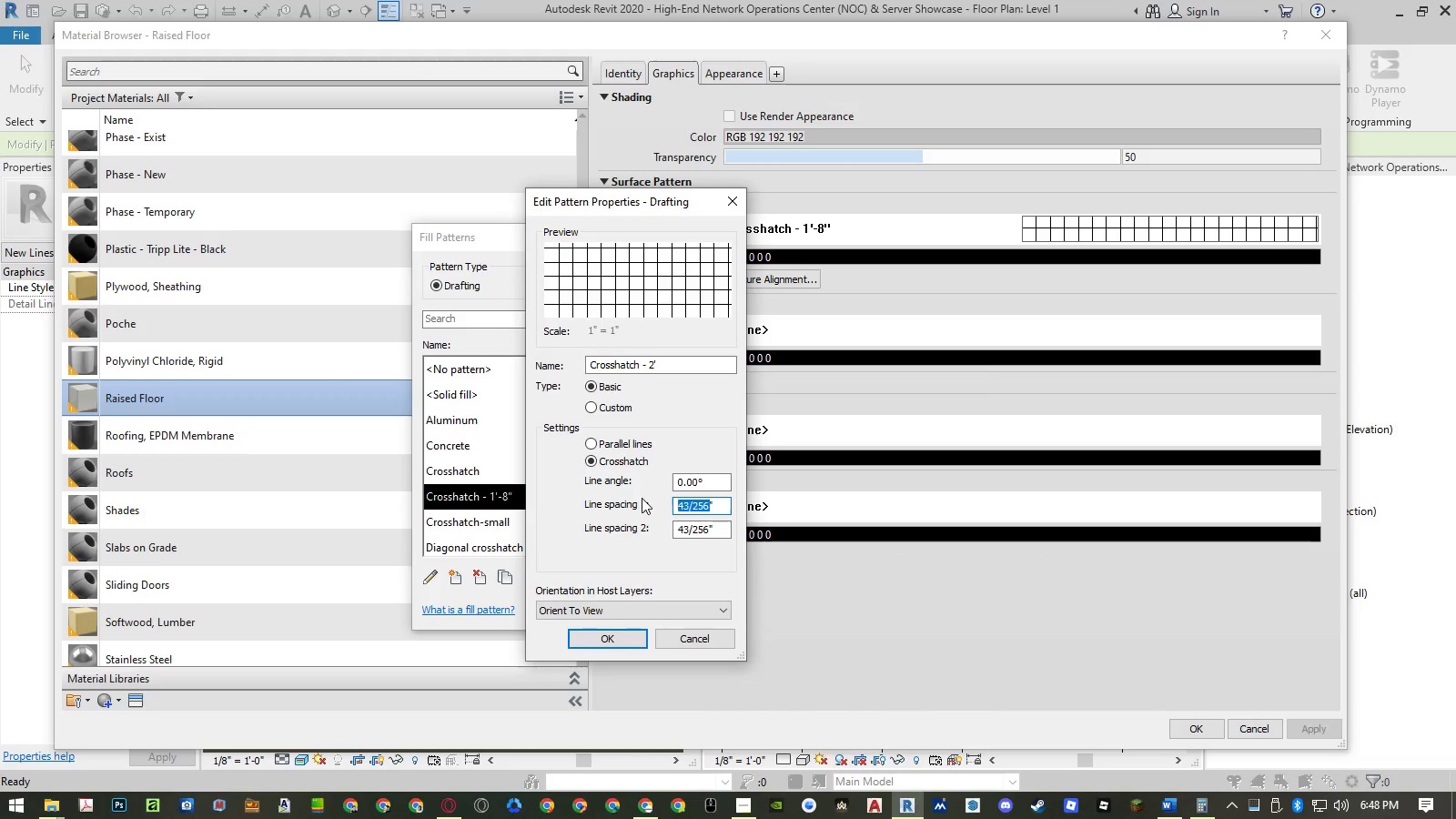 
key(Numpad1)
 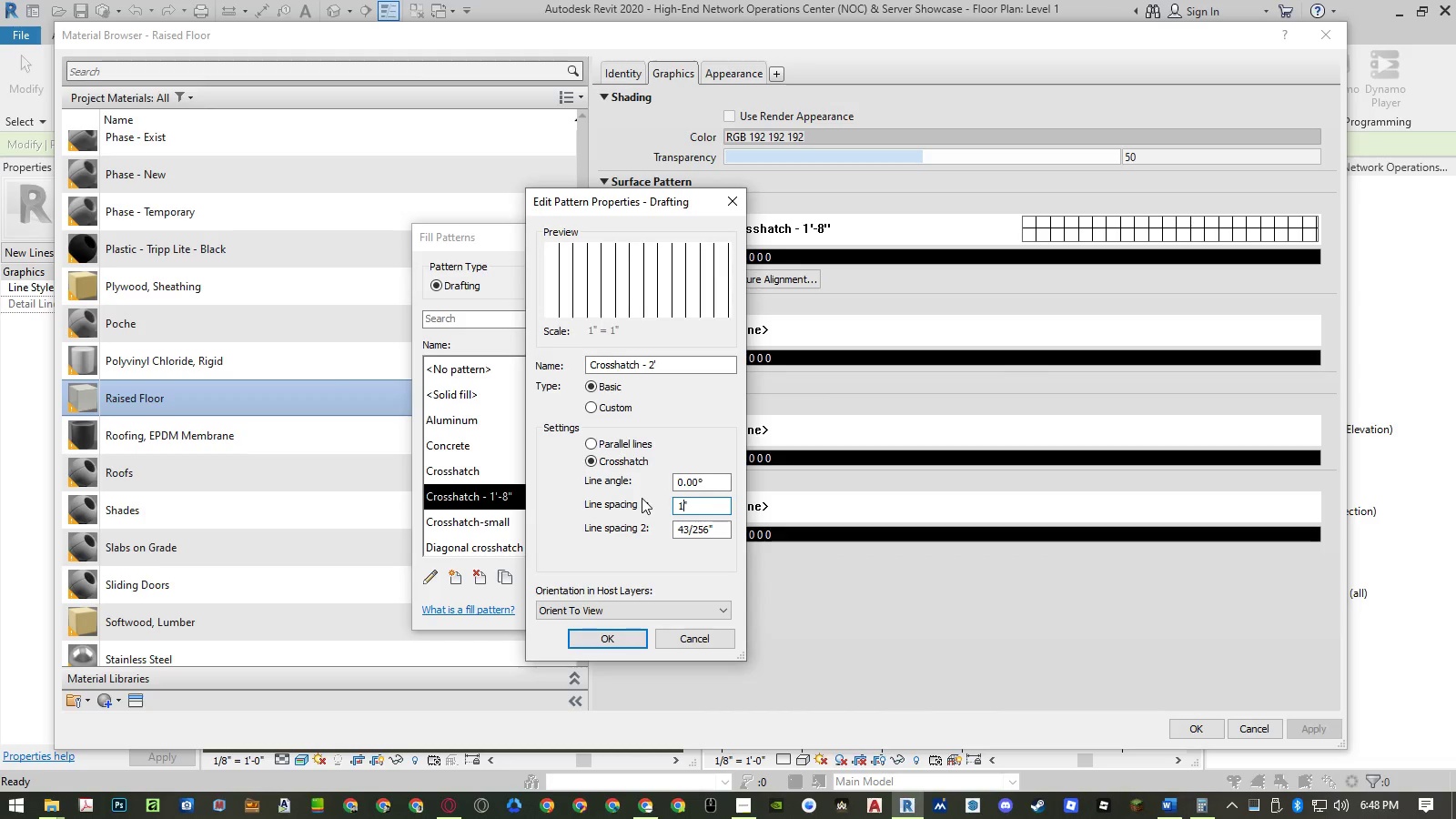 
key(NumpadDivide)
 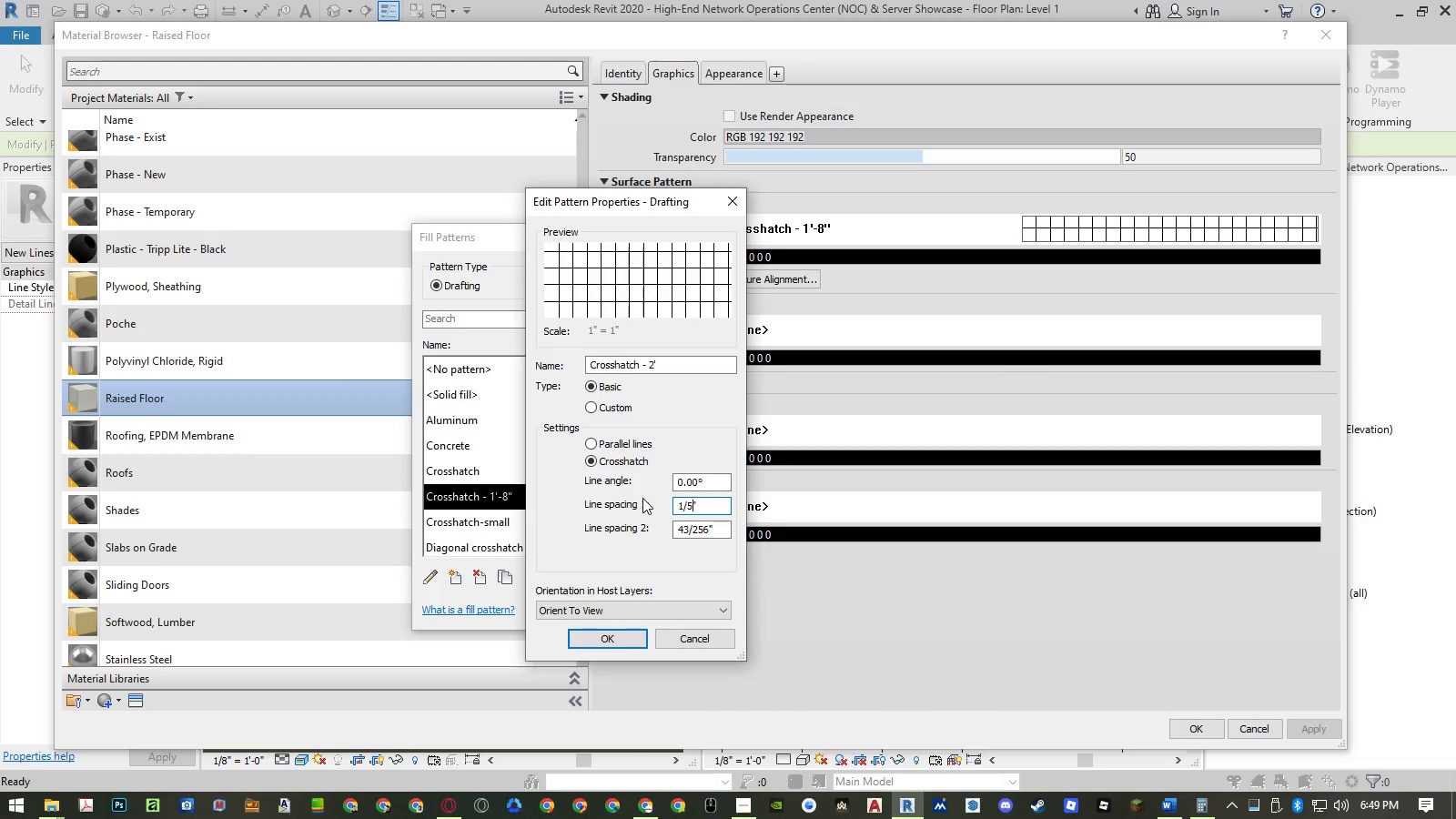 
key(Numpad5)
 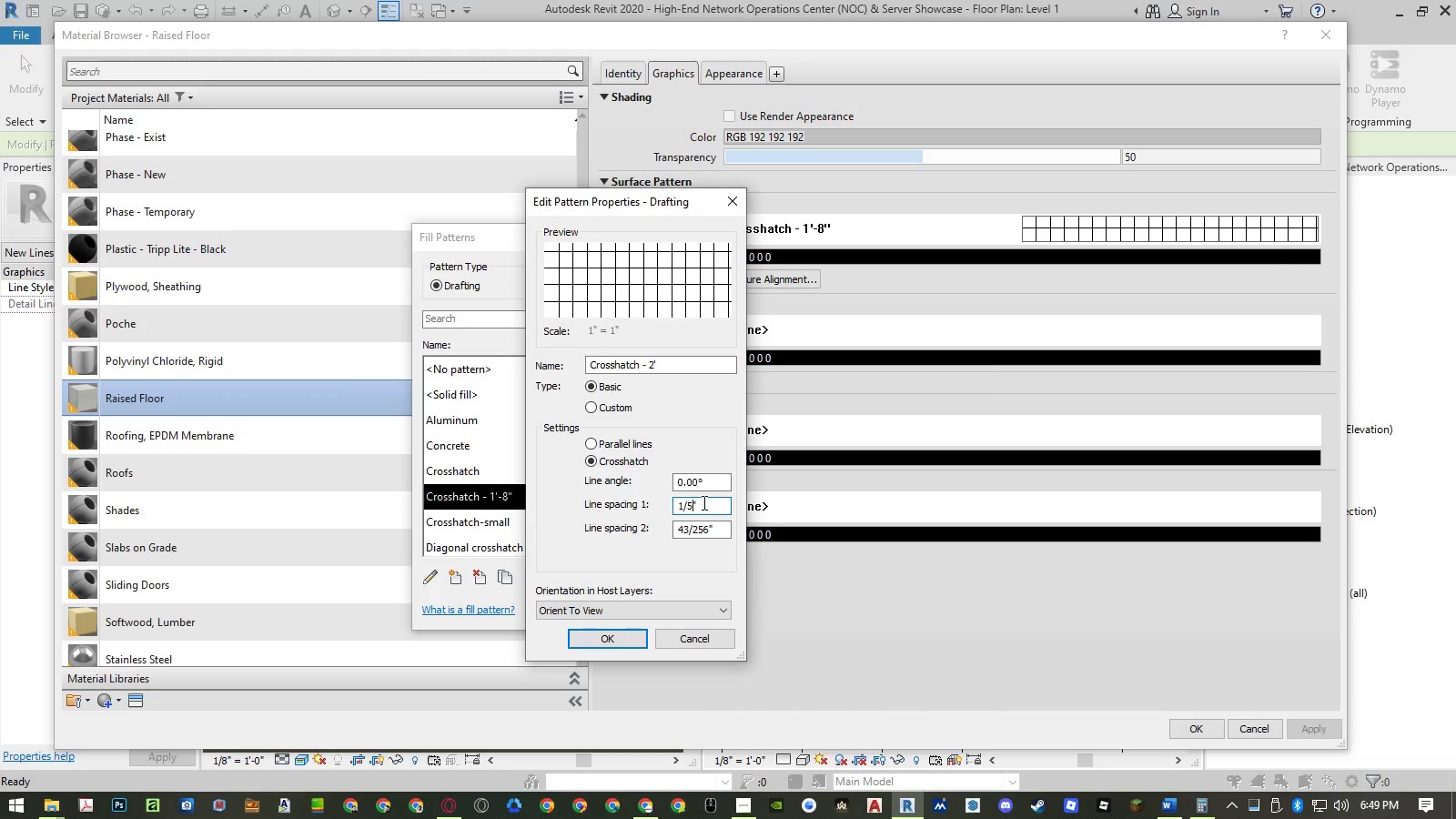 
left_click_drag(start_coordinate=[703, 502], to_coordinate=[657, 500])
 